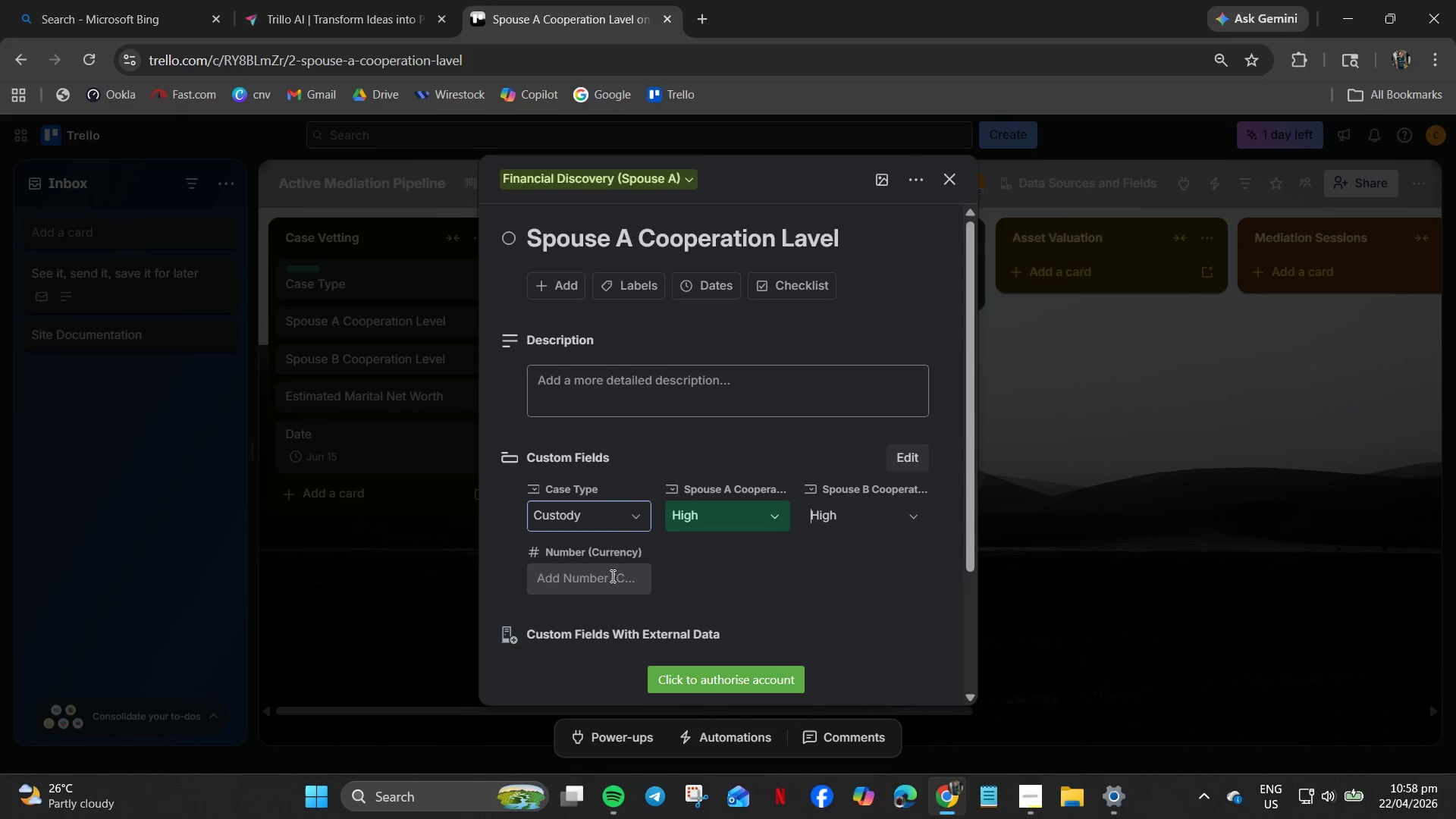 
left_click([607, 579])
 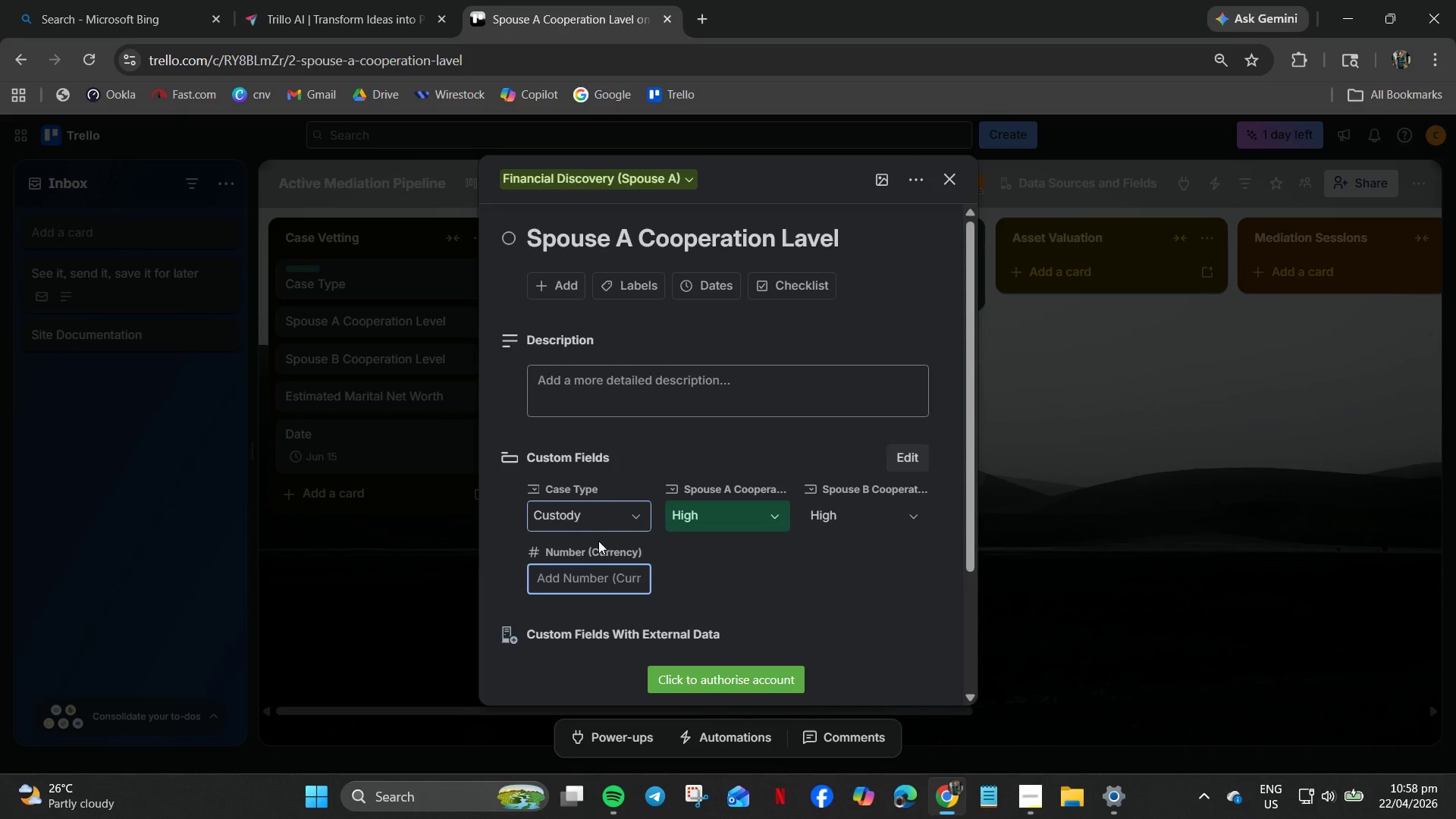 
key(Numpad2)
 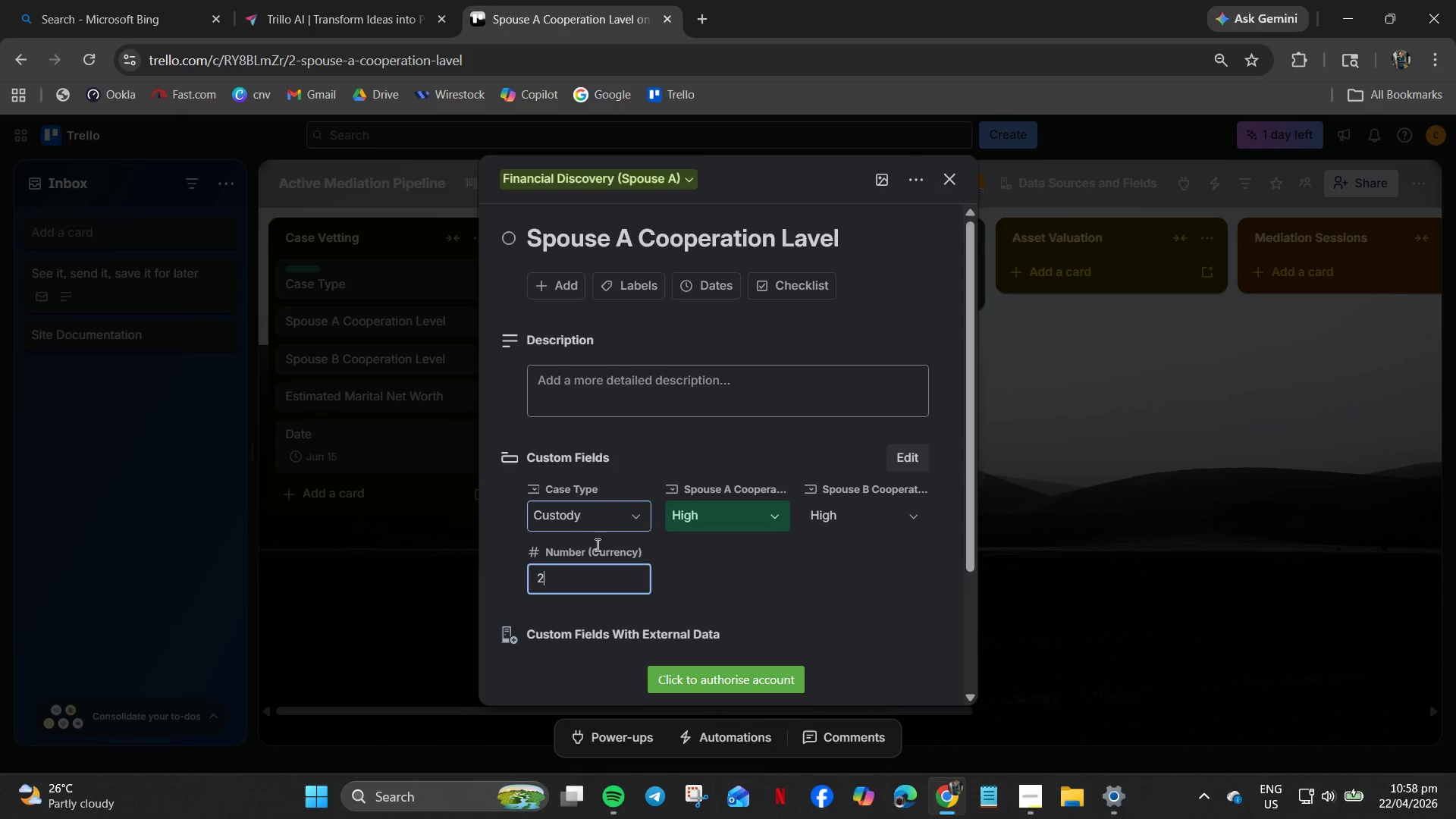 
key(Numpad5)
 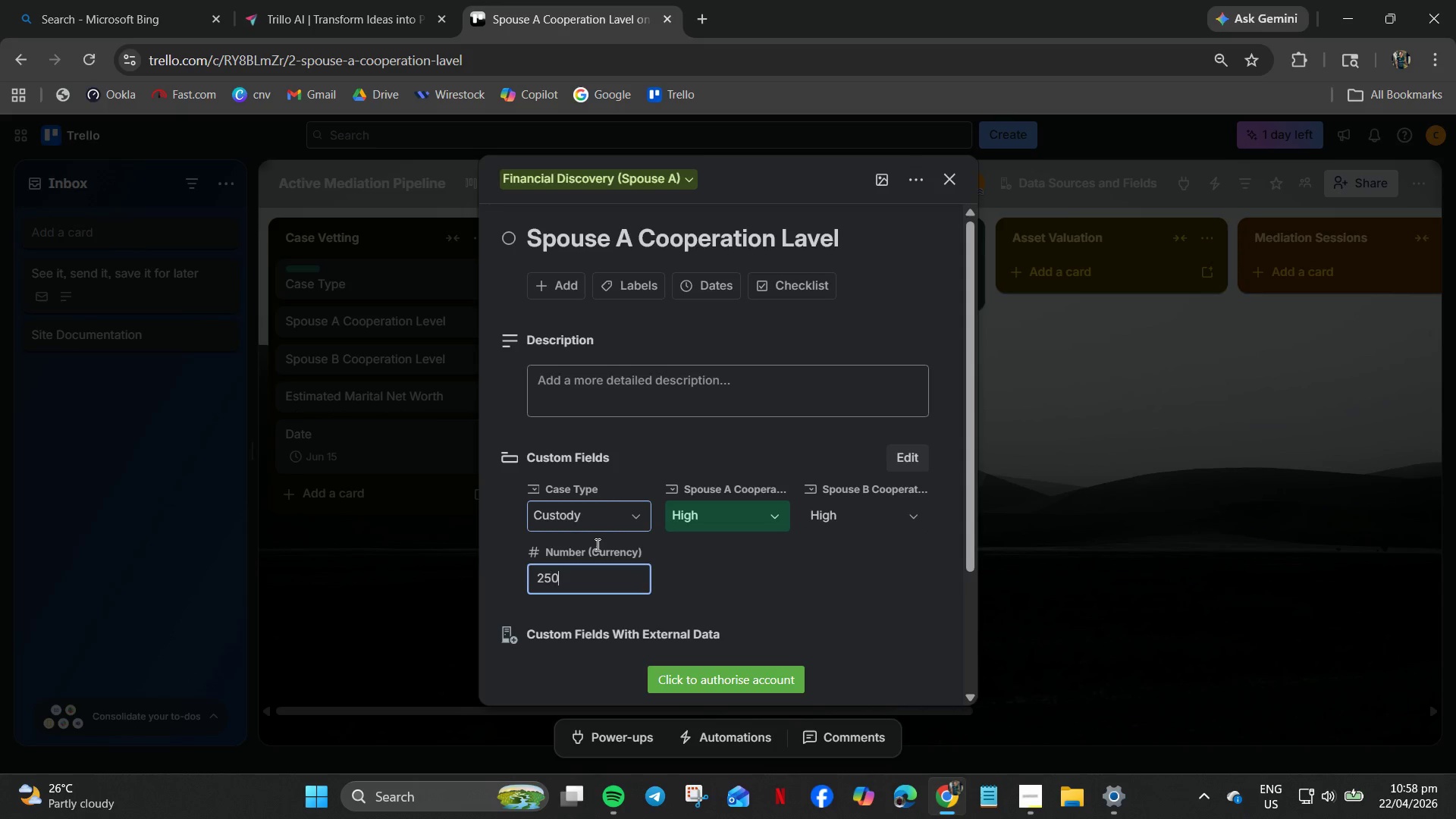 
key(Numpad0)
 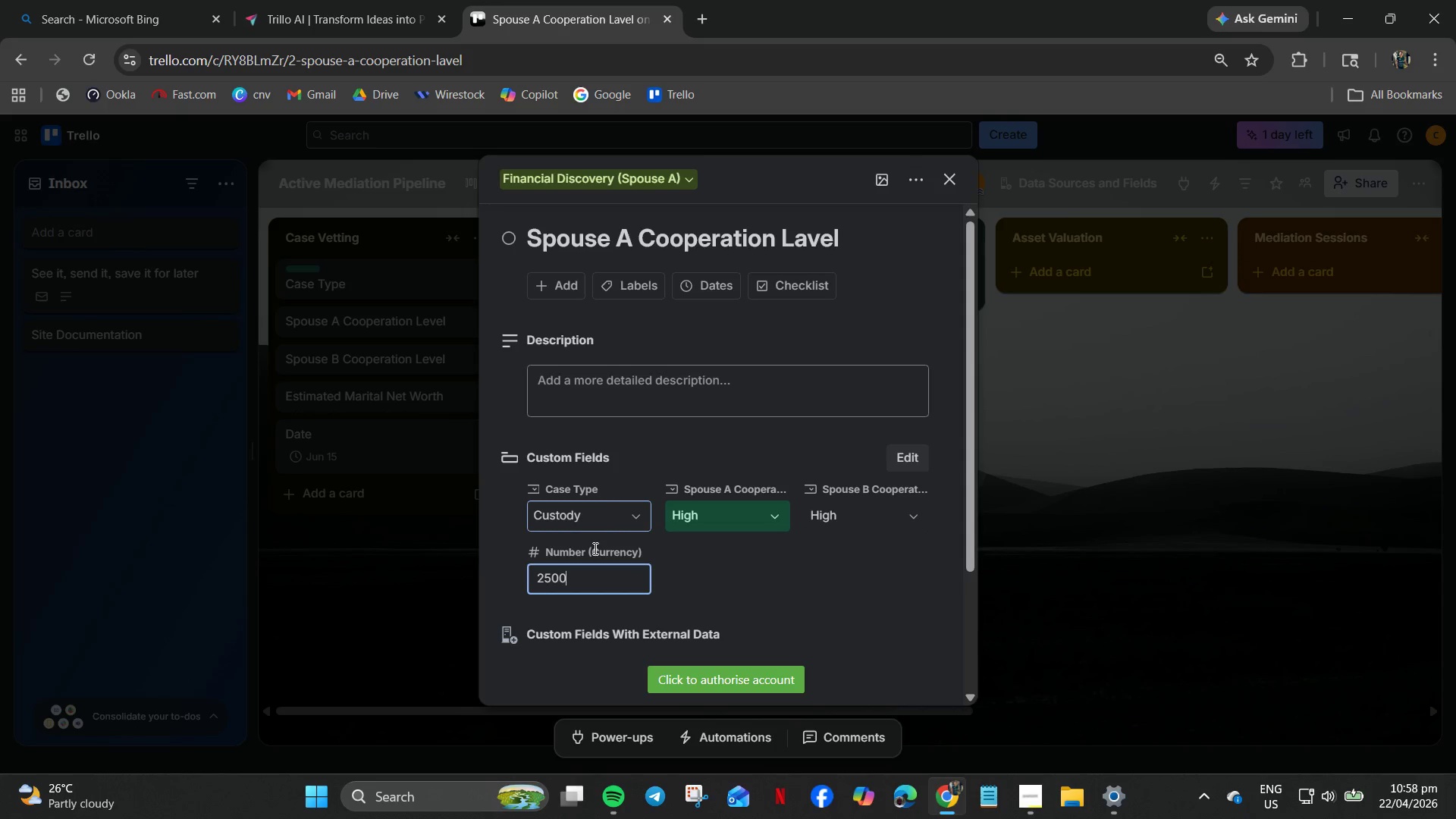 
key(Numpad0)
 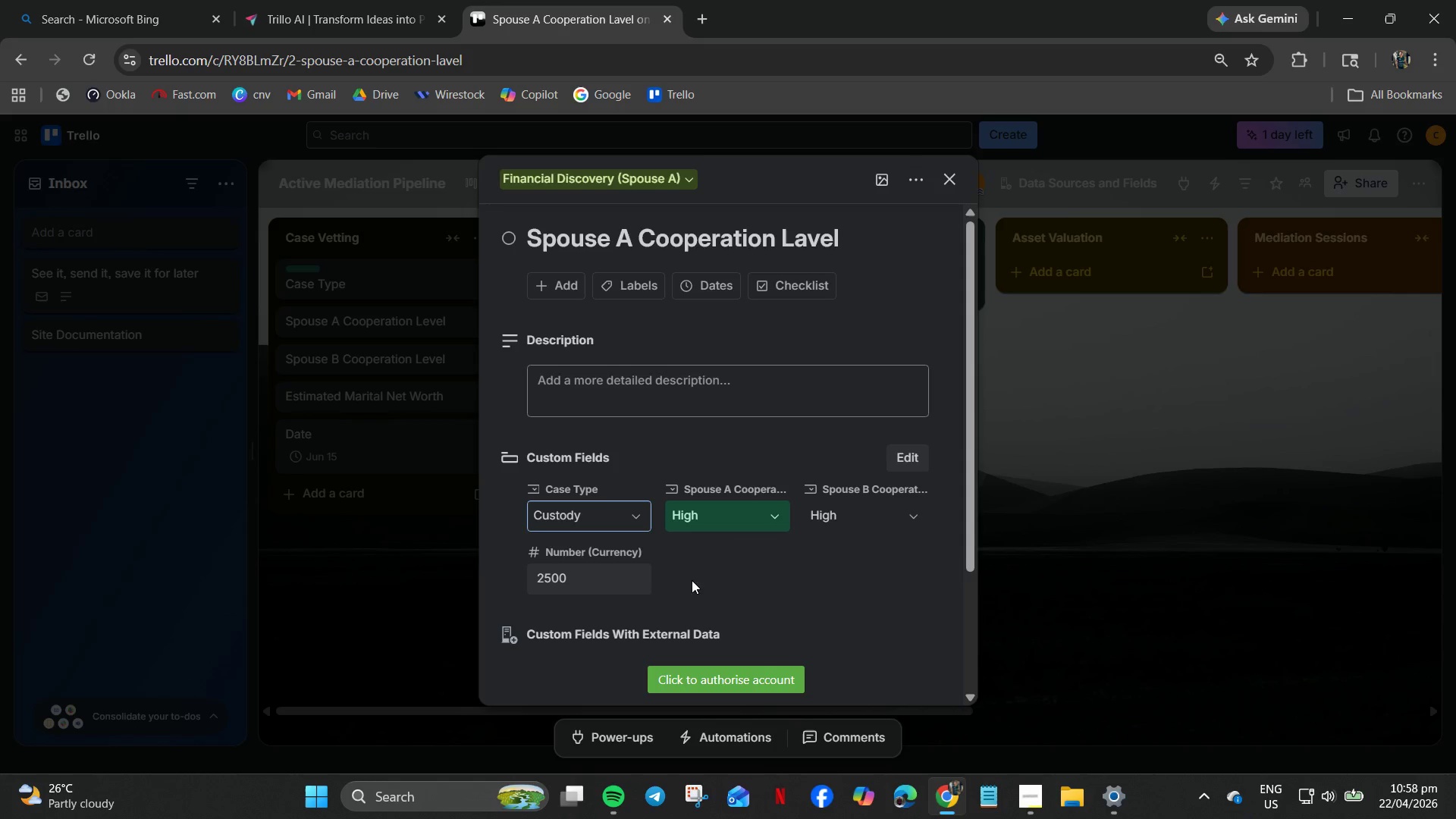 
scroll: coordinate [718, 607], scroll_direction: down, amount: 3.0
 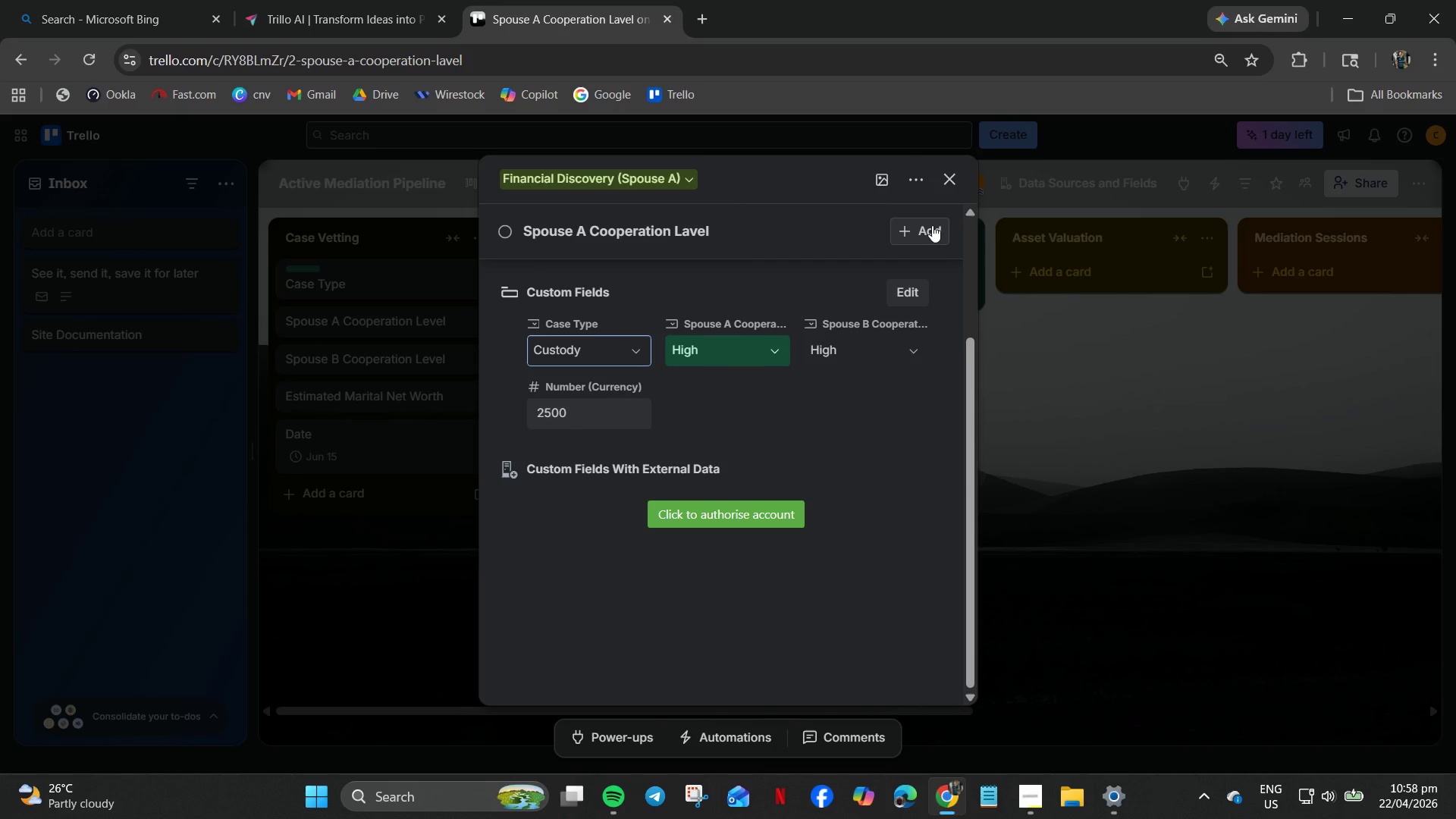 
left_click([932, 225])
 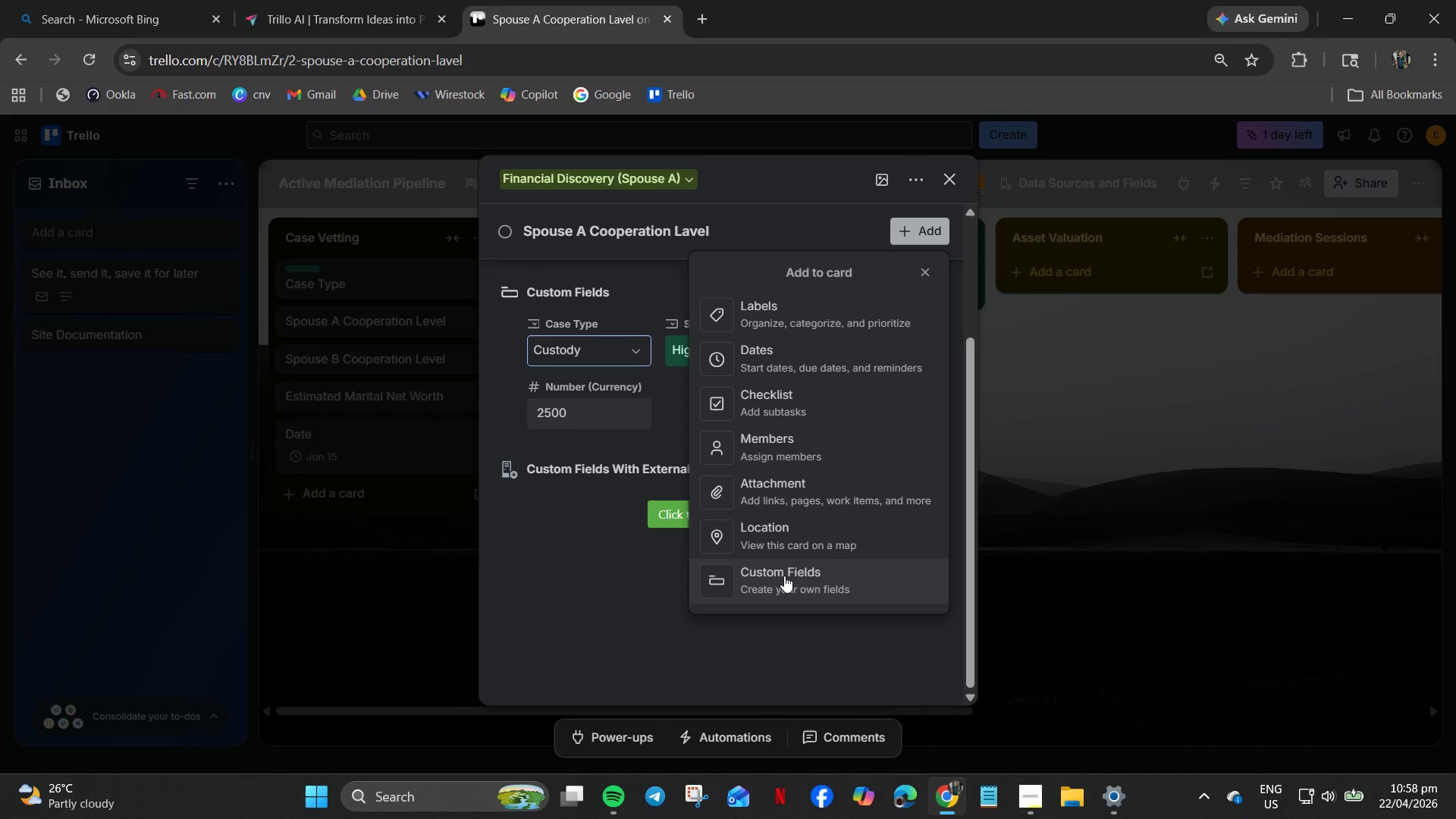 
scroll: coordinate [780, 583], scroll_direction: down, amount: 3.0
 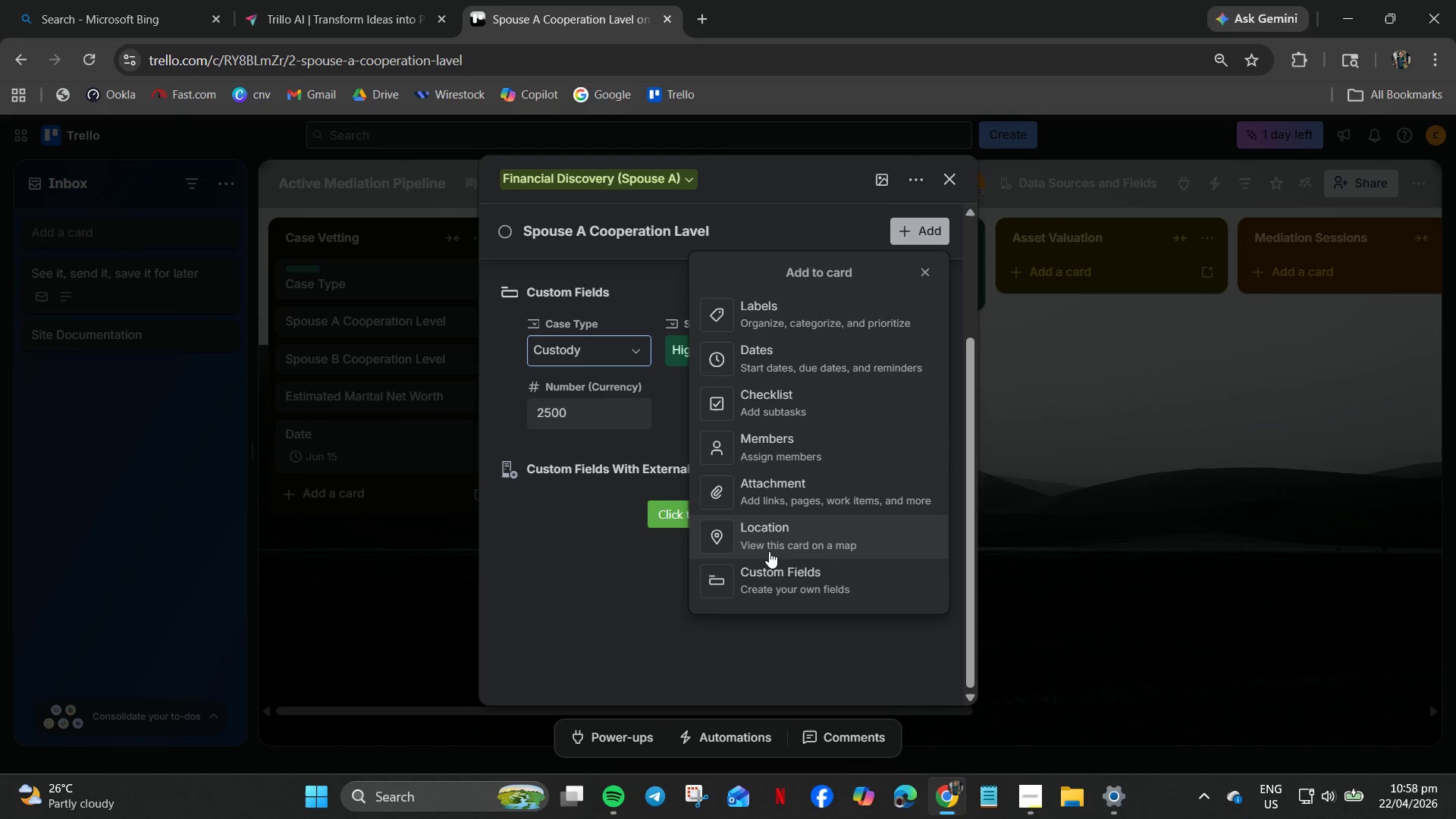 
left_click([761, 584])
 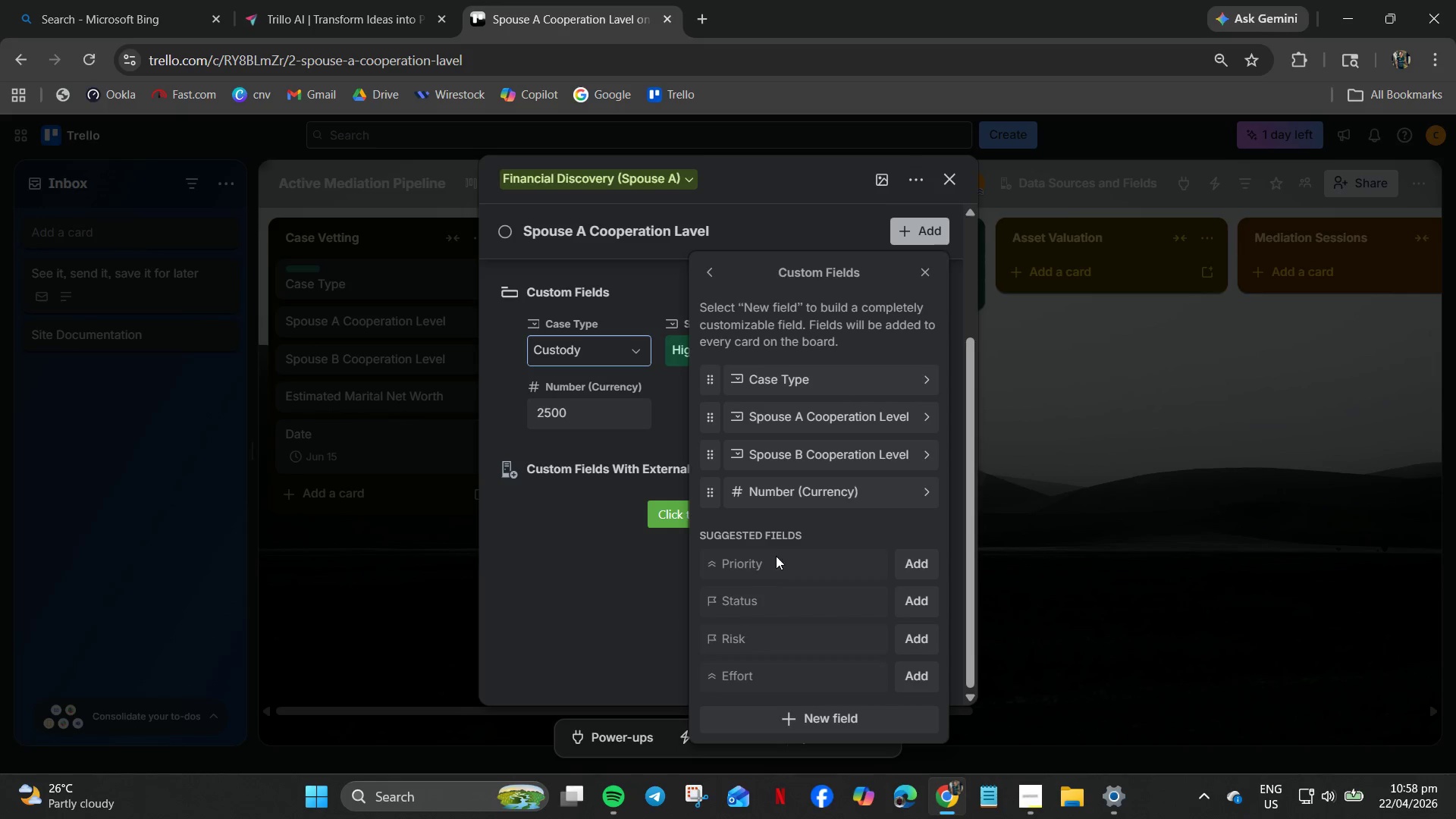 
scroll: coordinate [809, 552], scroll_direction: down, amount: 4.0
 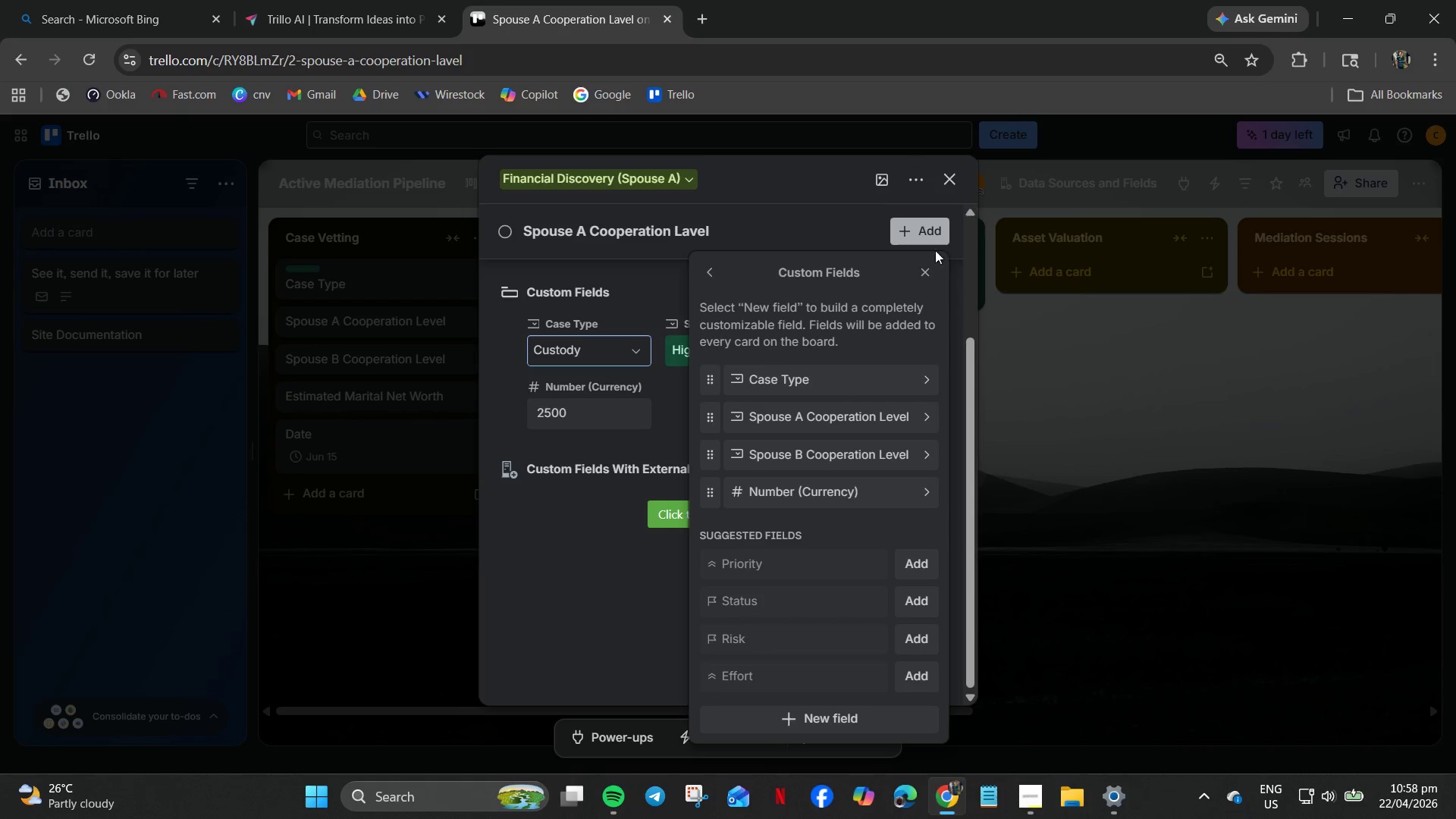 
left_click([925, 271])
 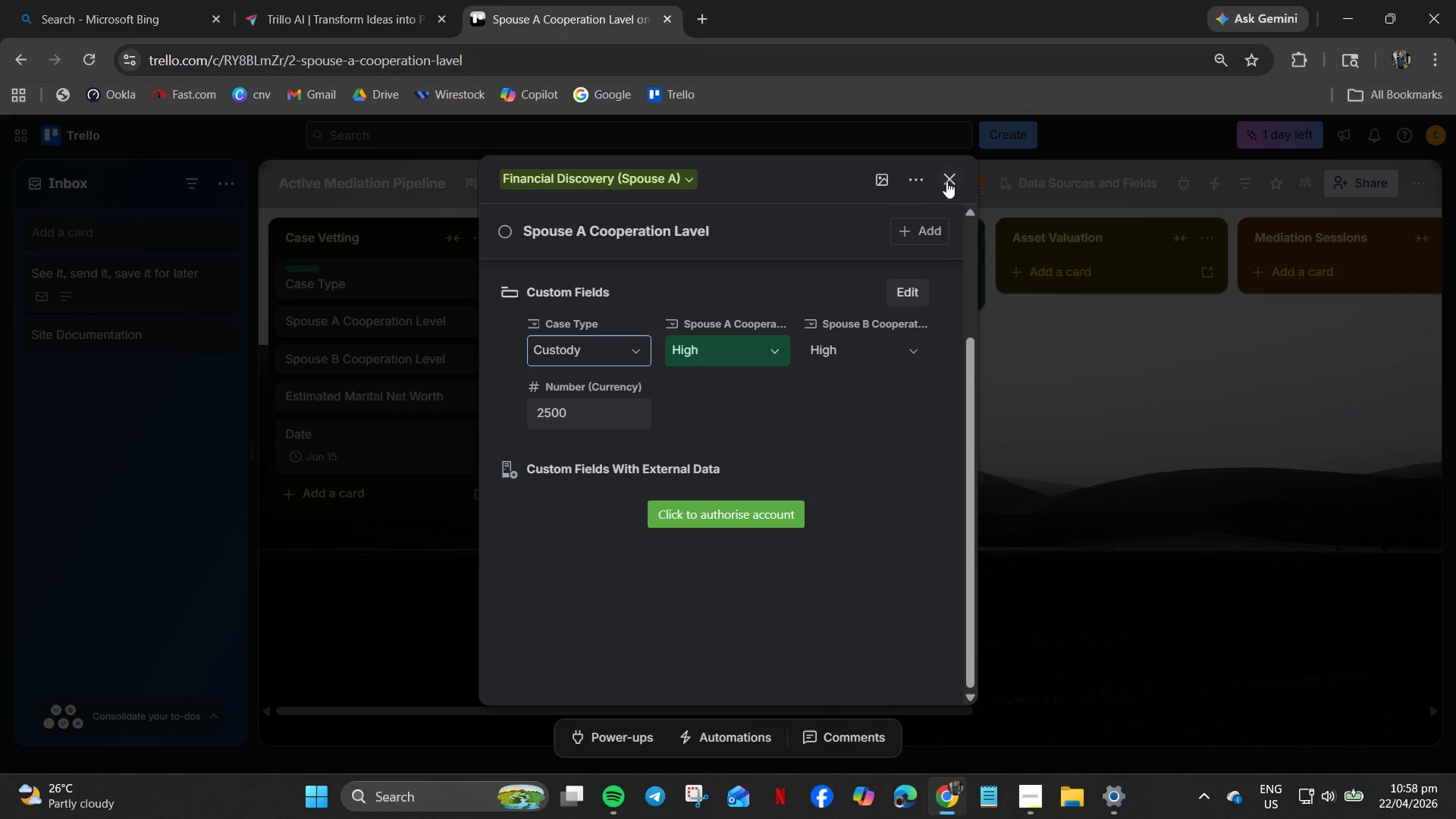 
left_click([950, 177])
 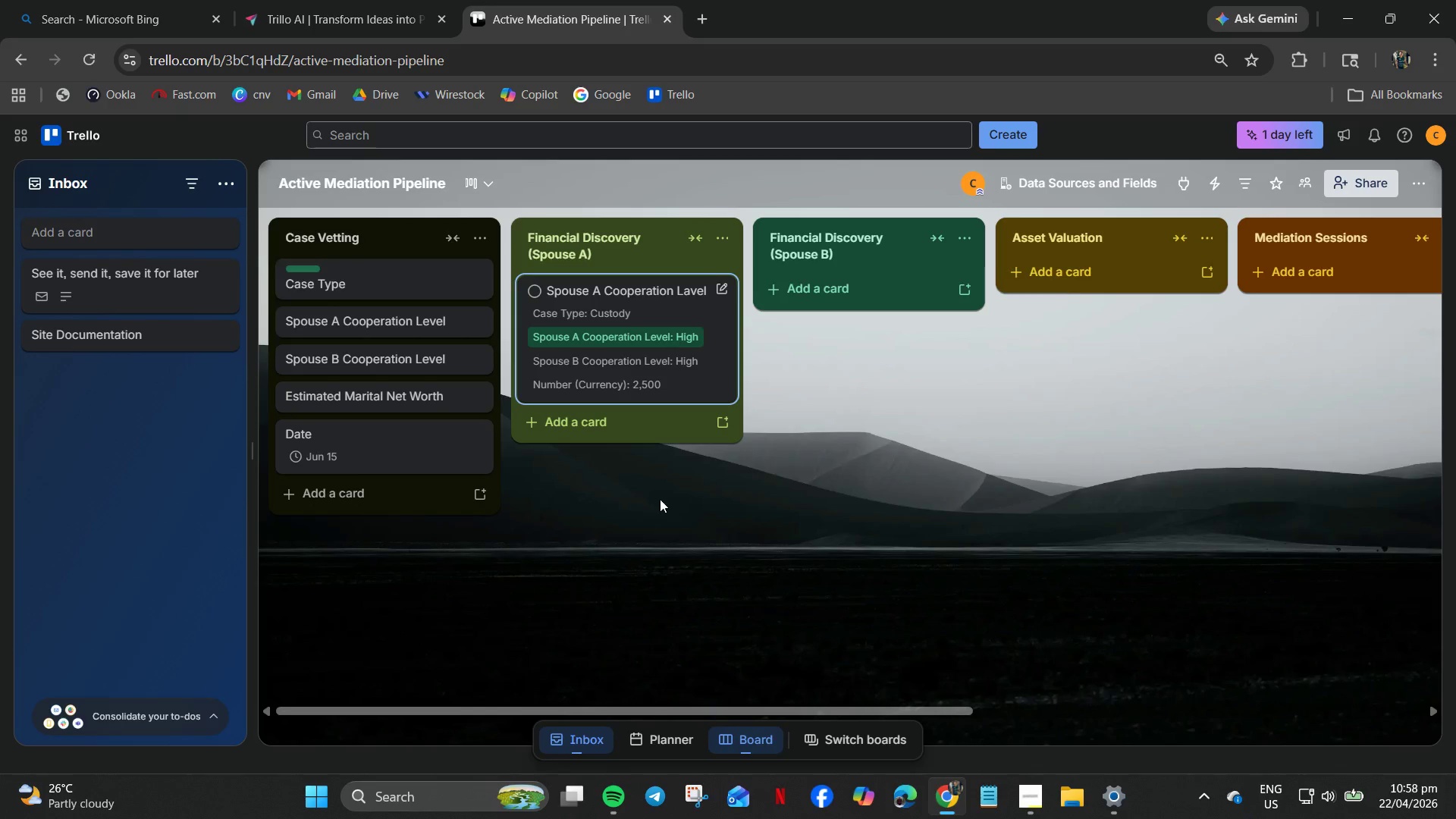 
left_click([664, 495])
 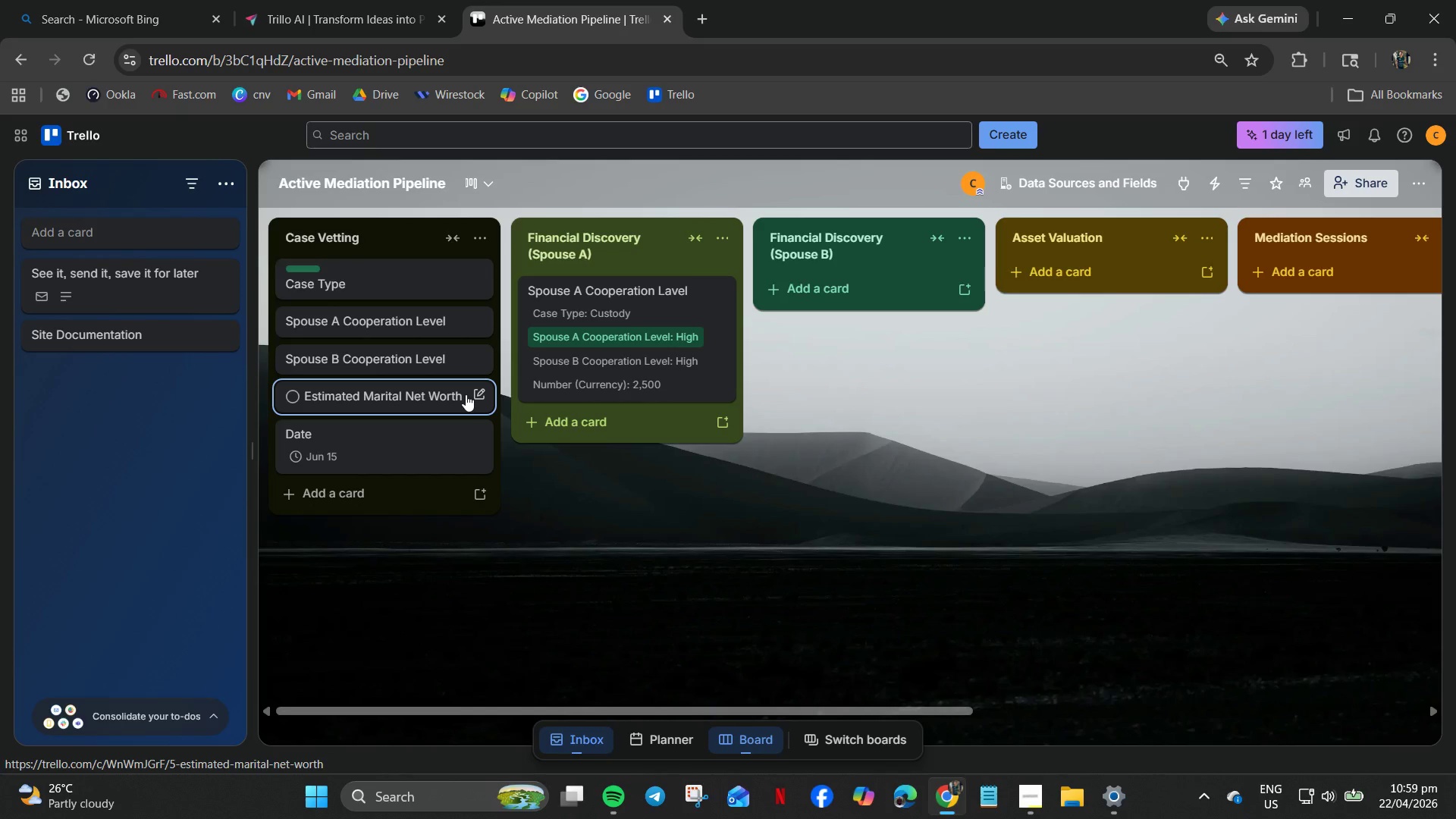 
wait(90.42)
 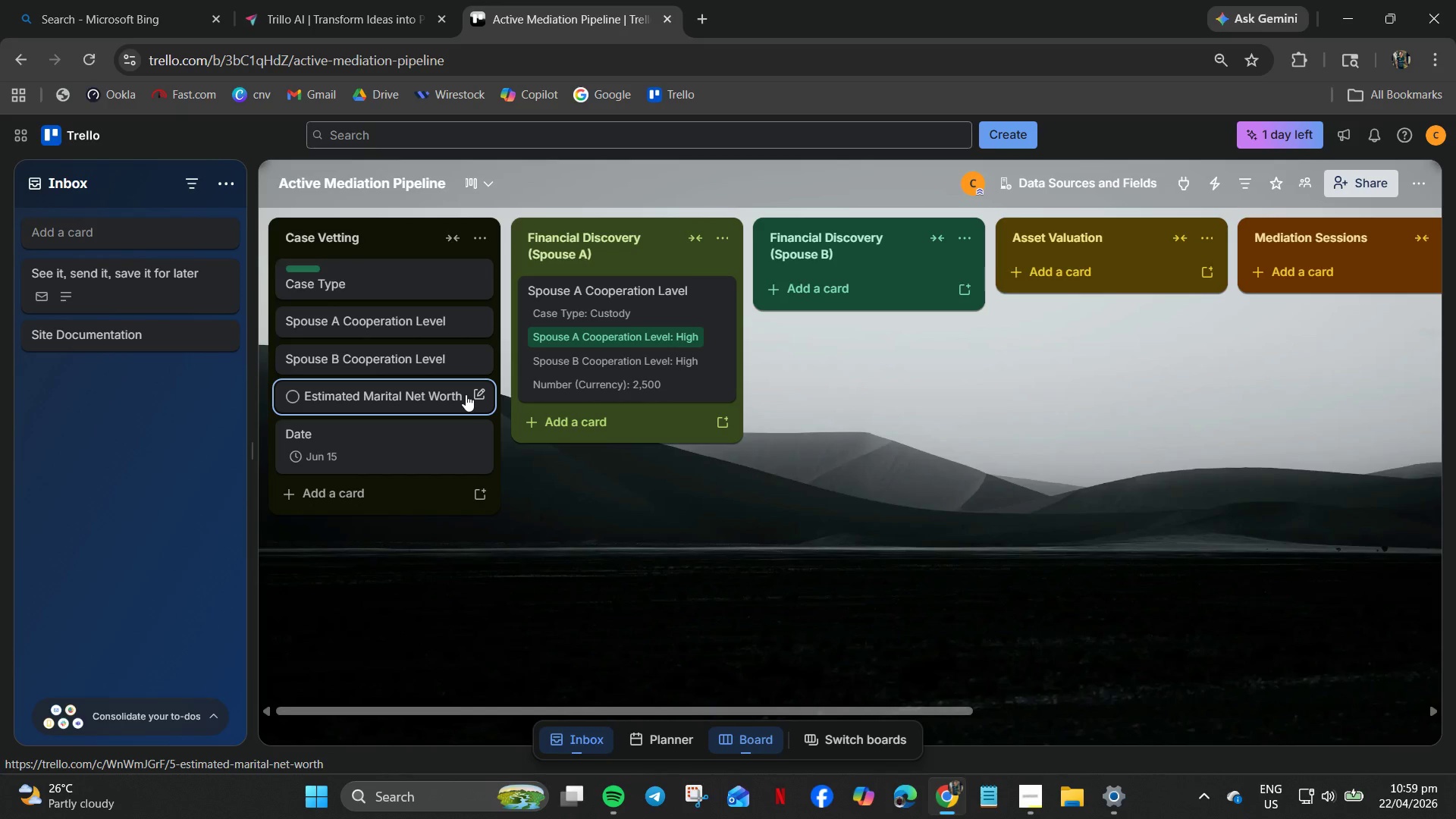 
left_click([659, 343])
 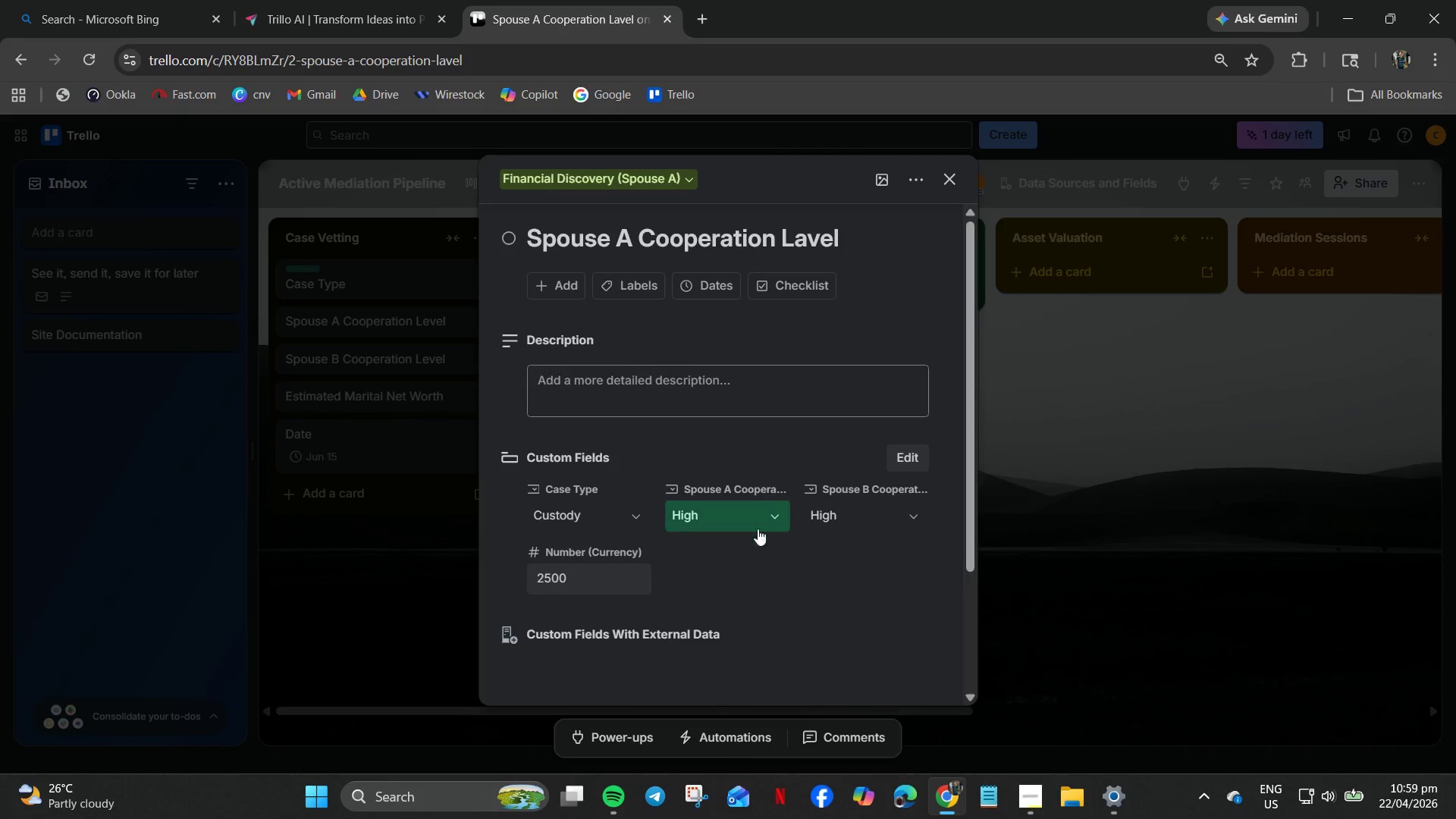 
left_click([756, 526])
 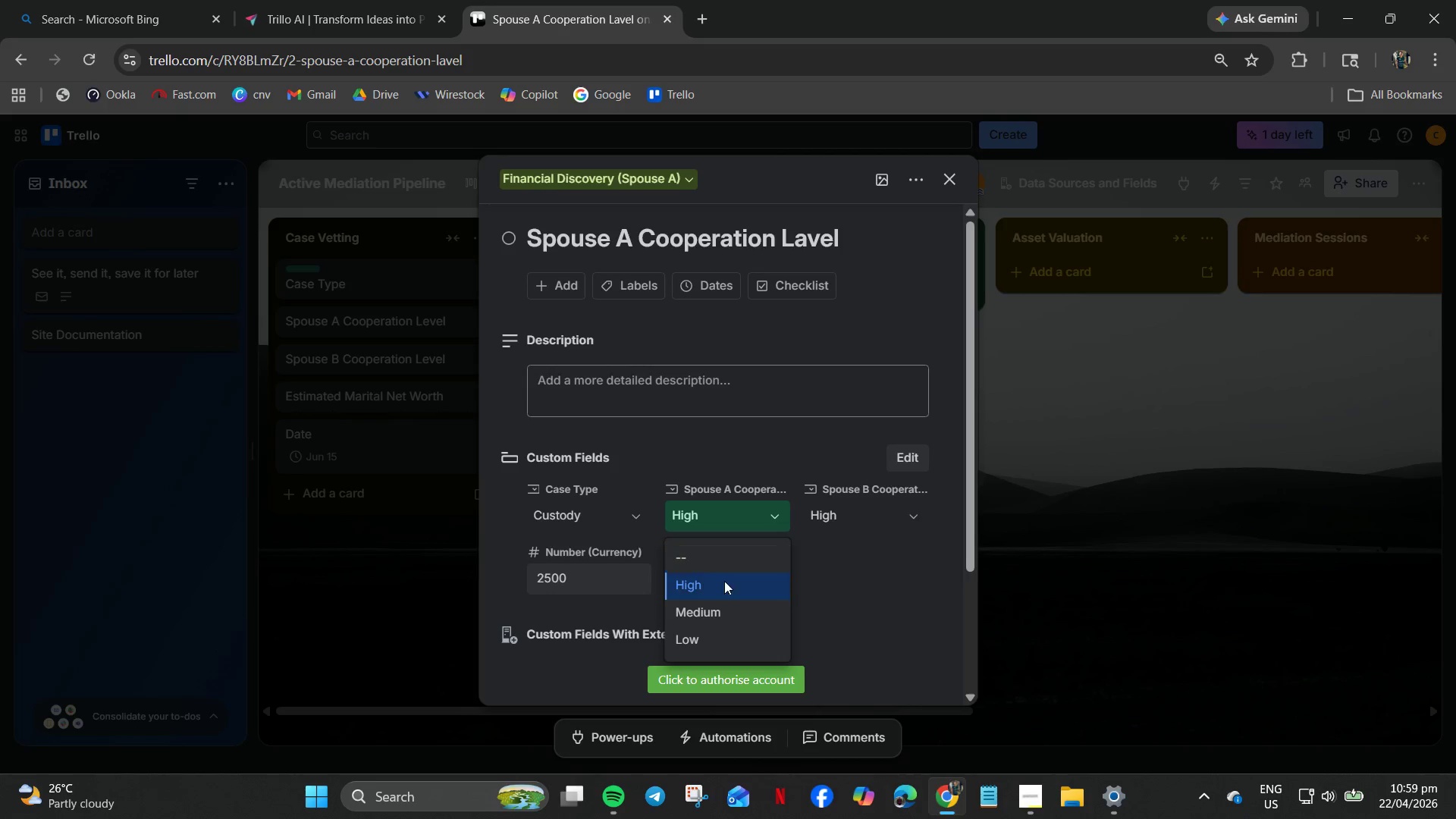 
left_click([713, 589])
 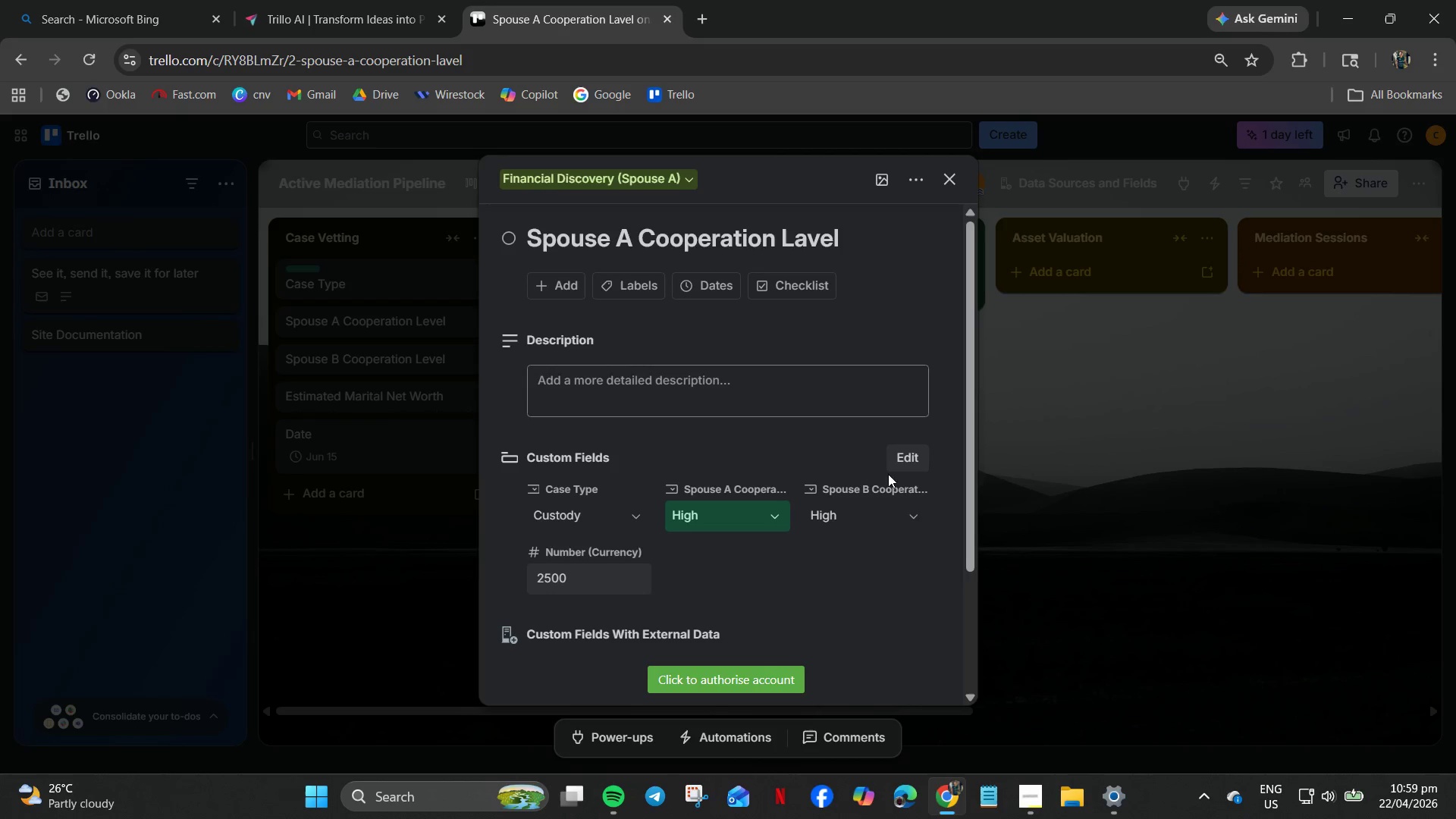 
left_click([907, 463])
 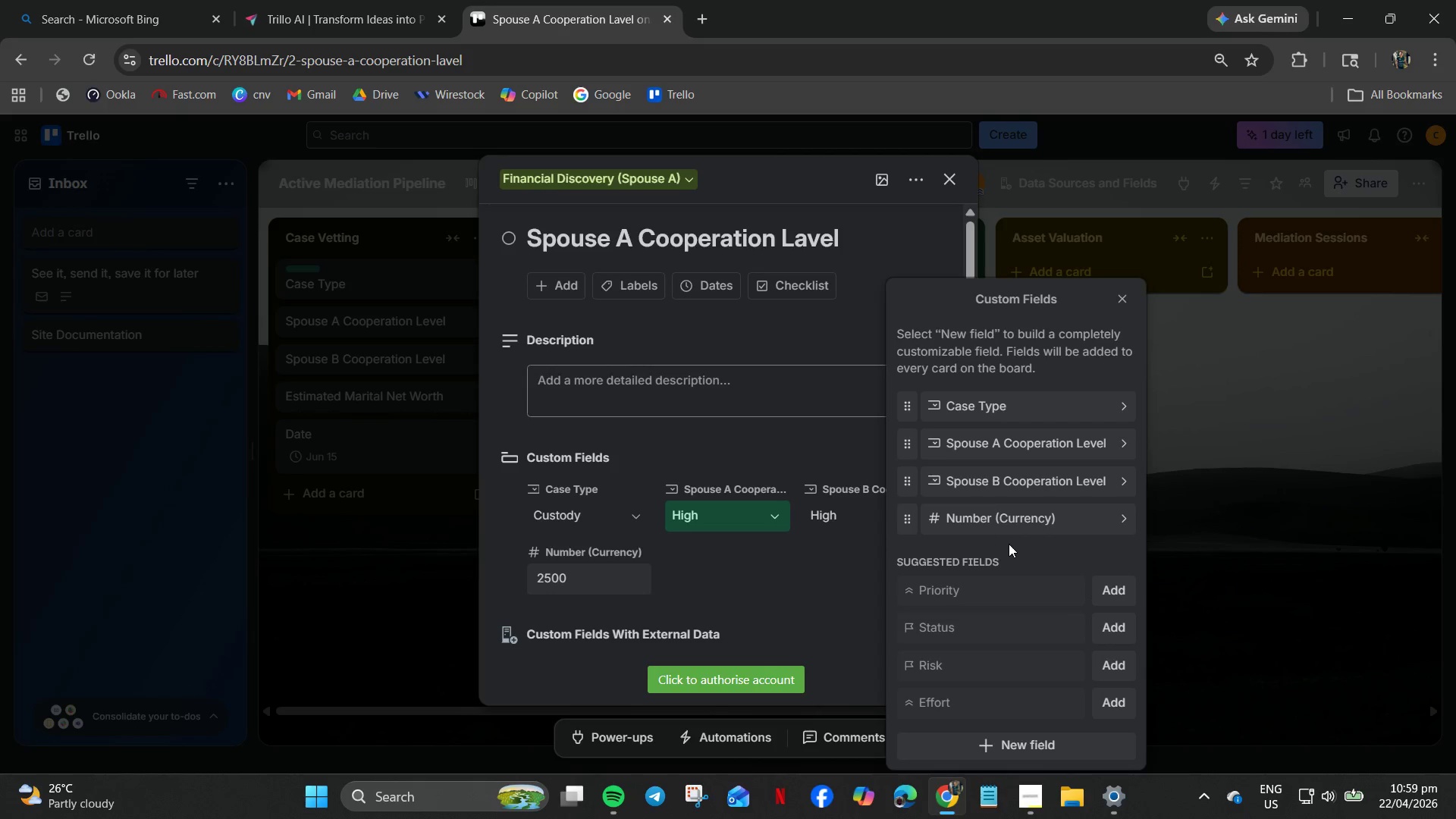 
scroll: coordinate [1015, 694], scroll_direction: down, amount: 9.0
 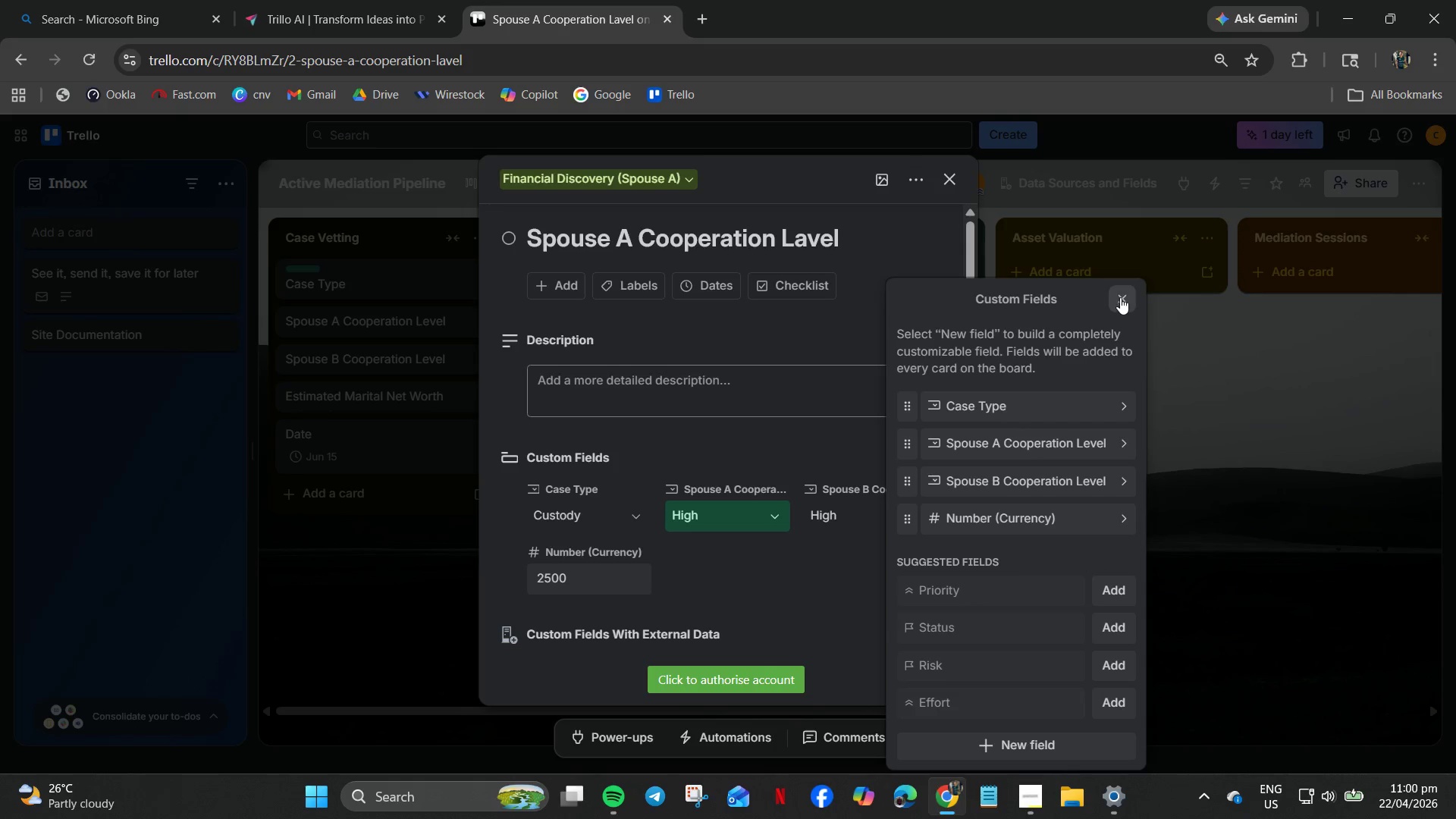 
left_click([1120, 297])
 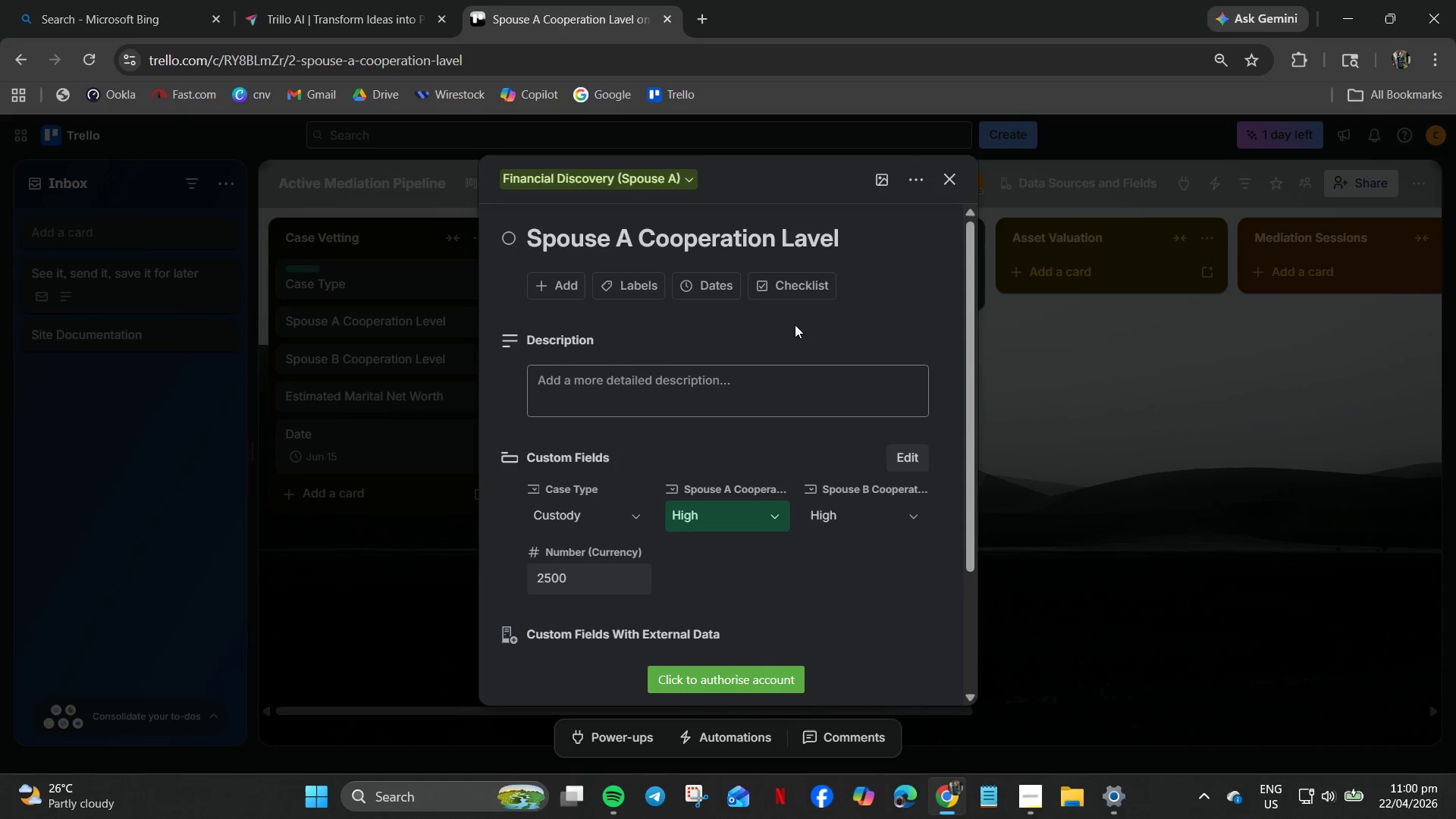 
wait(7.02)
 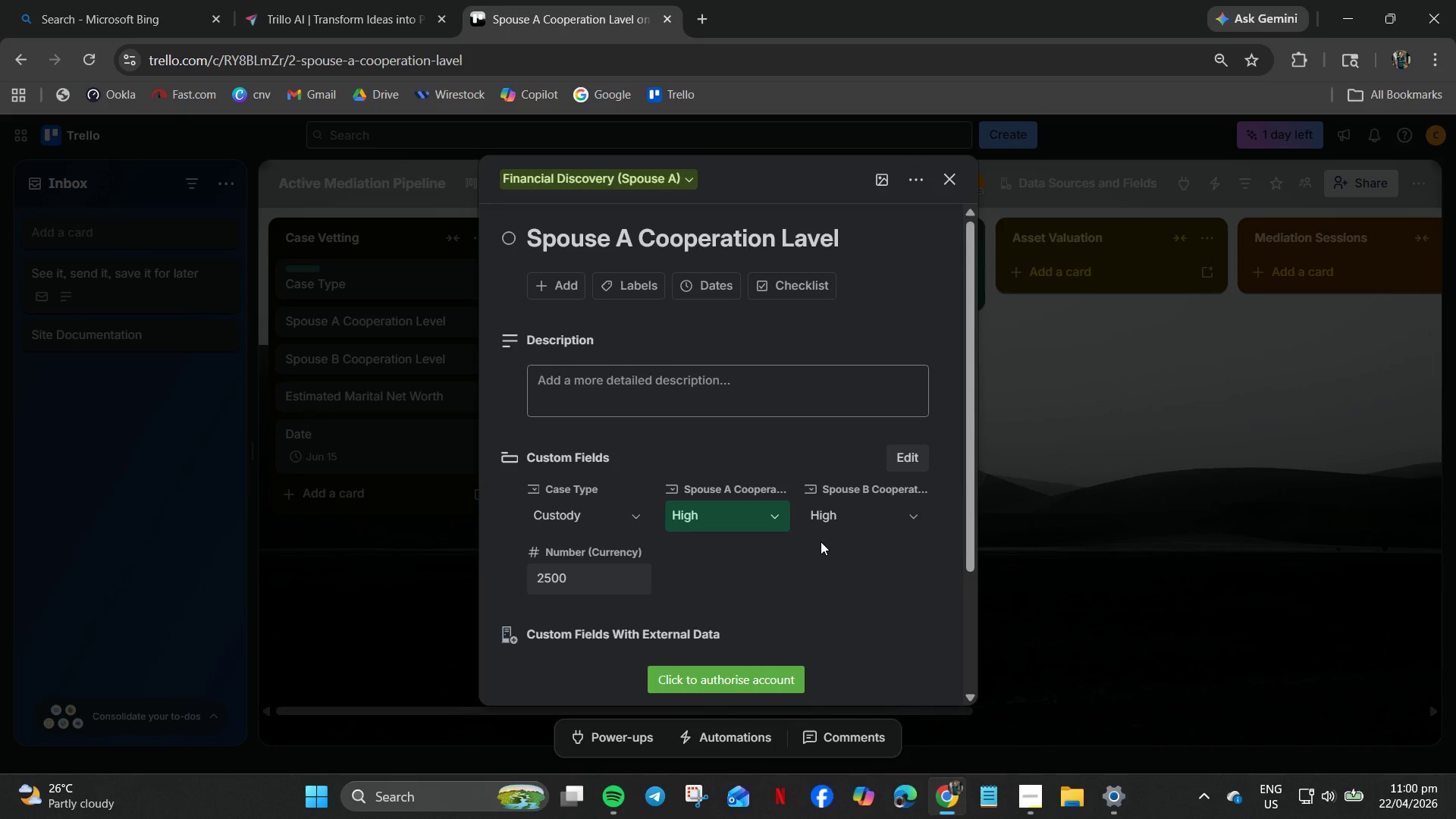 
left_click([938, 177])
 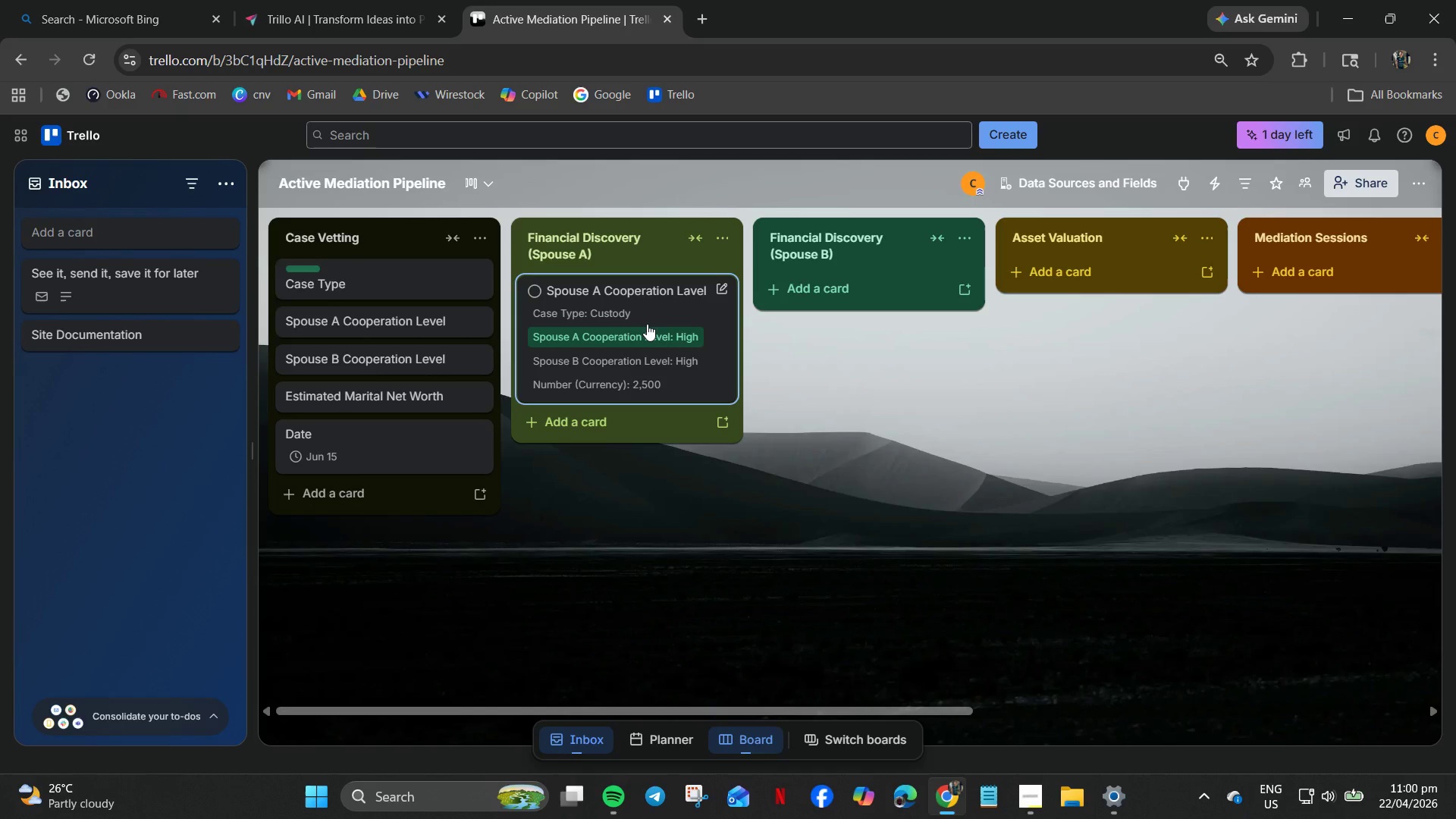 
wait(8.83)
 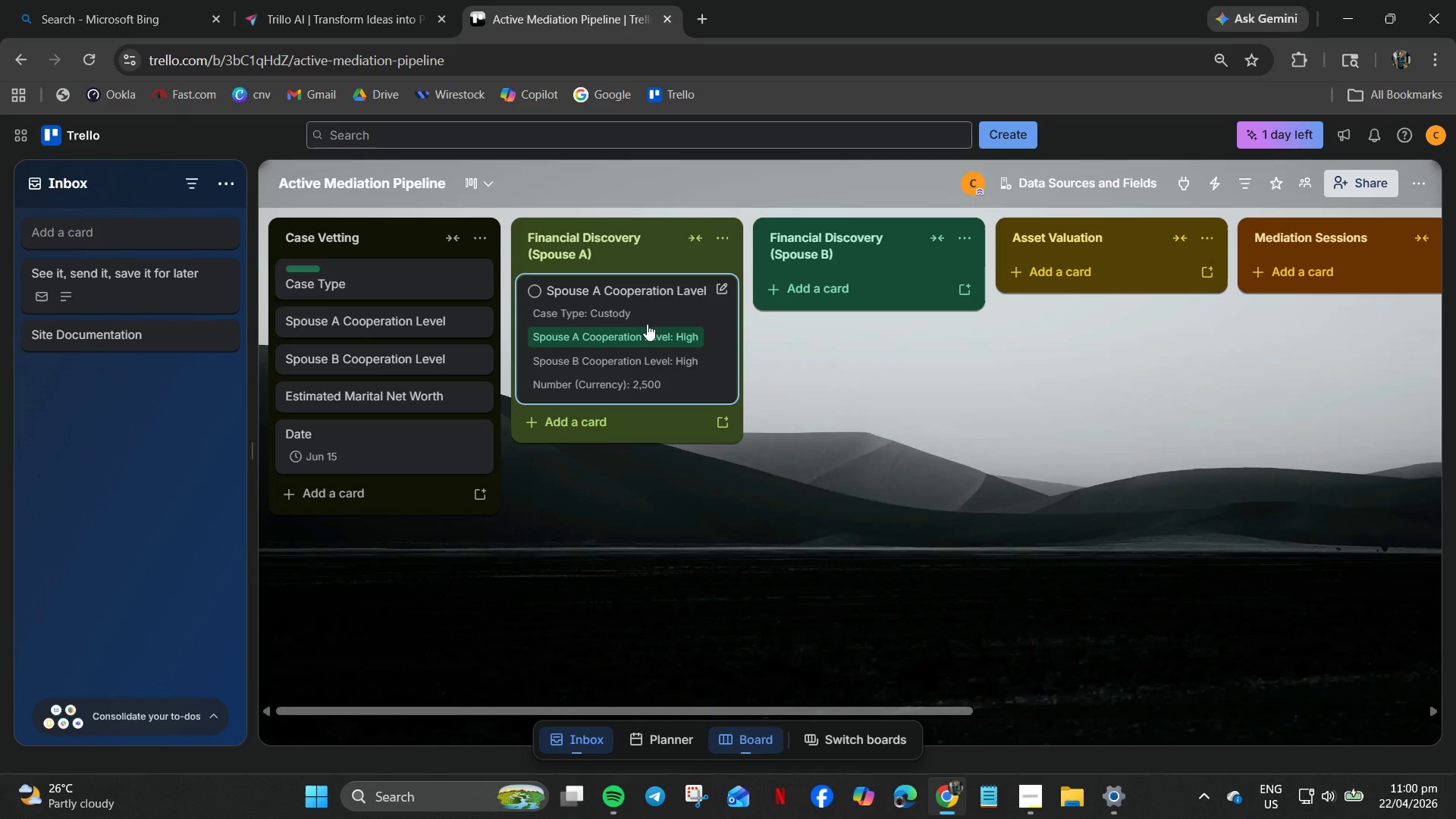 
mouse_move([995, 785])
 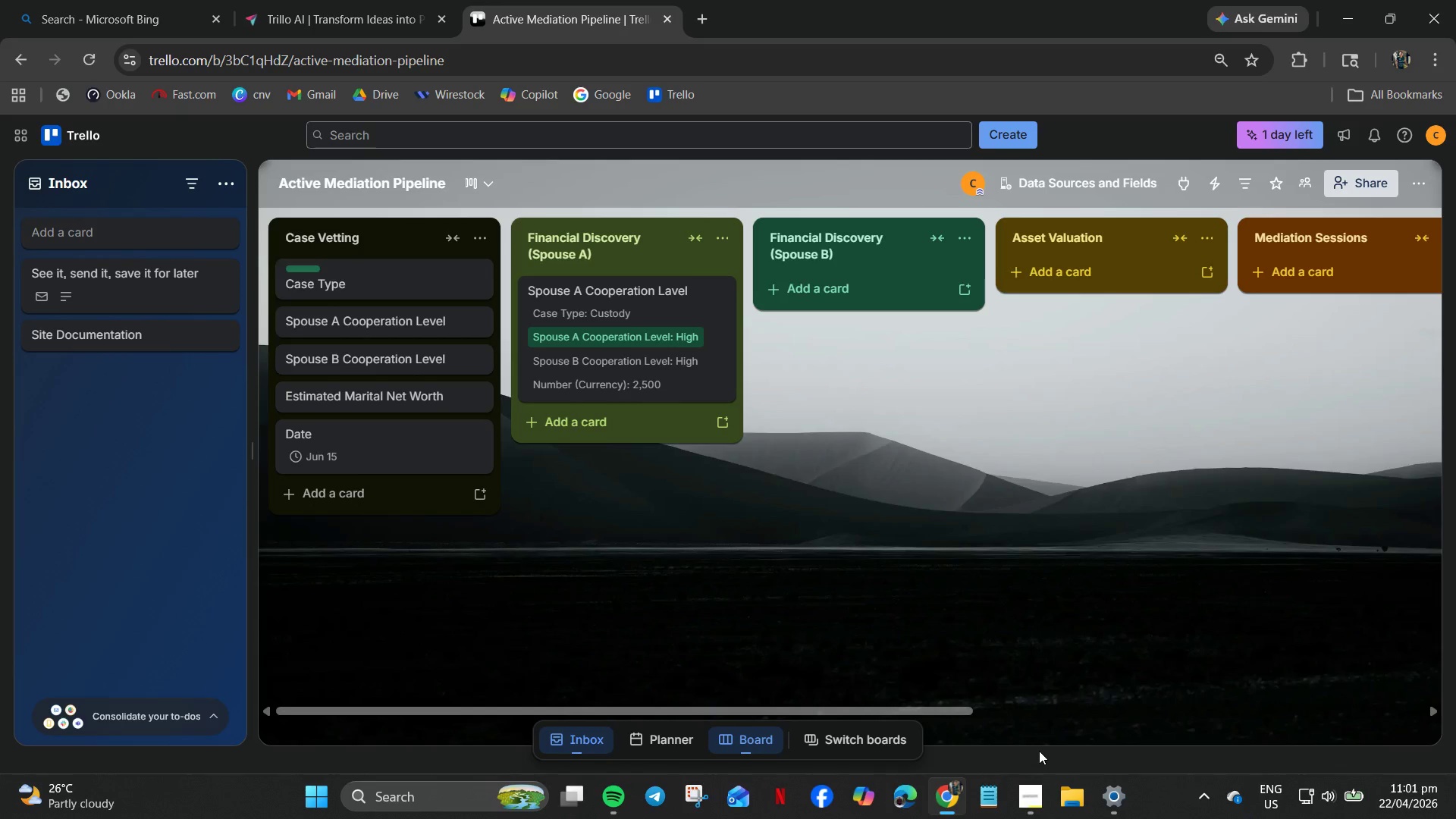 
wait(64.9)
 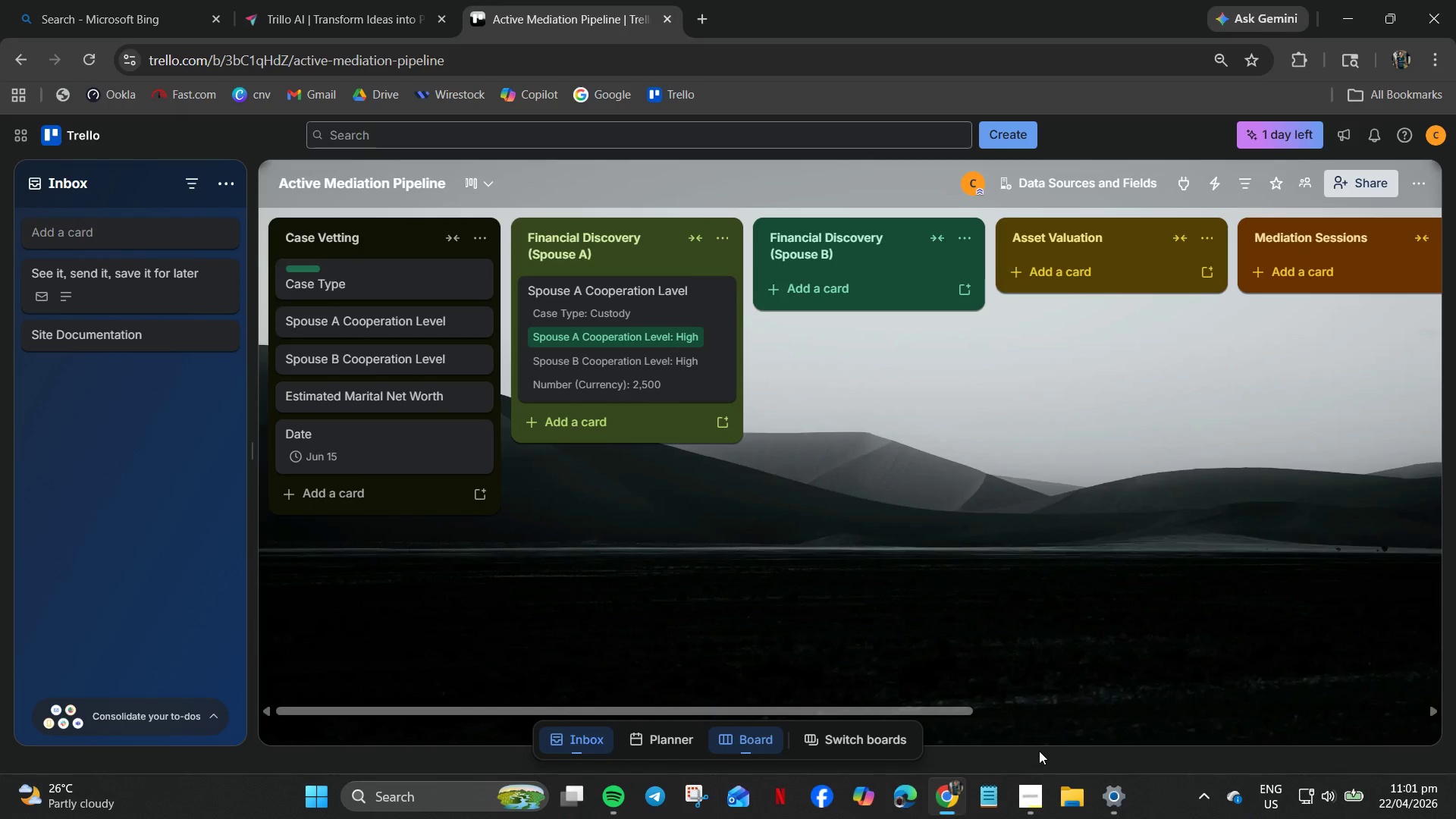 
left_click([608, 333])
 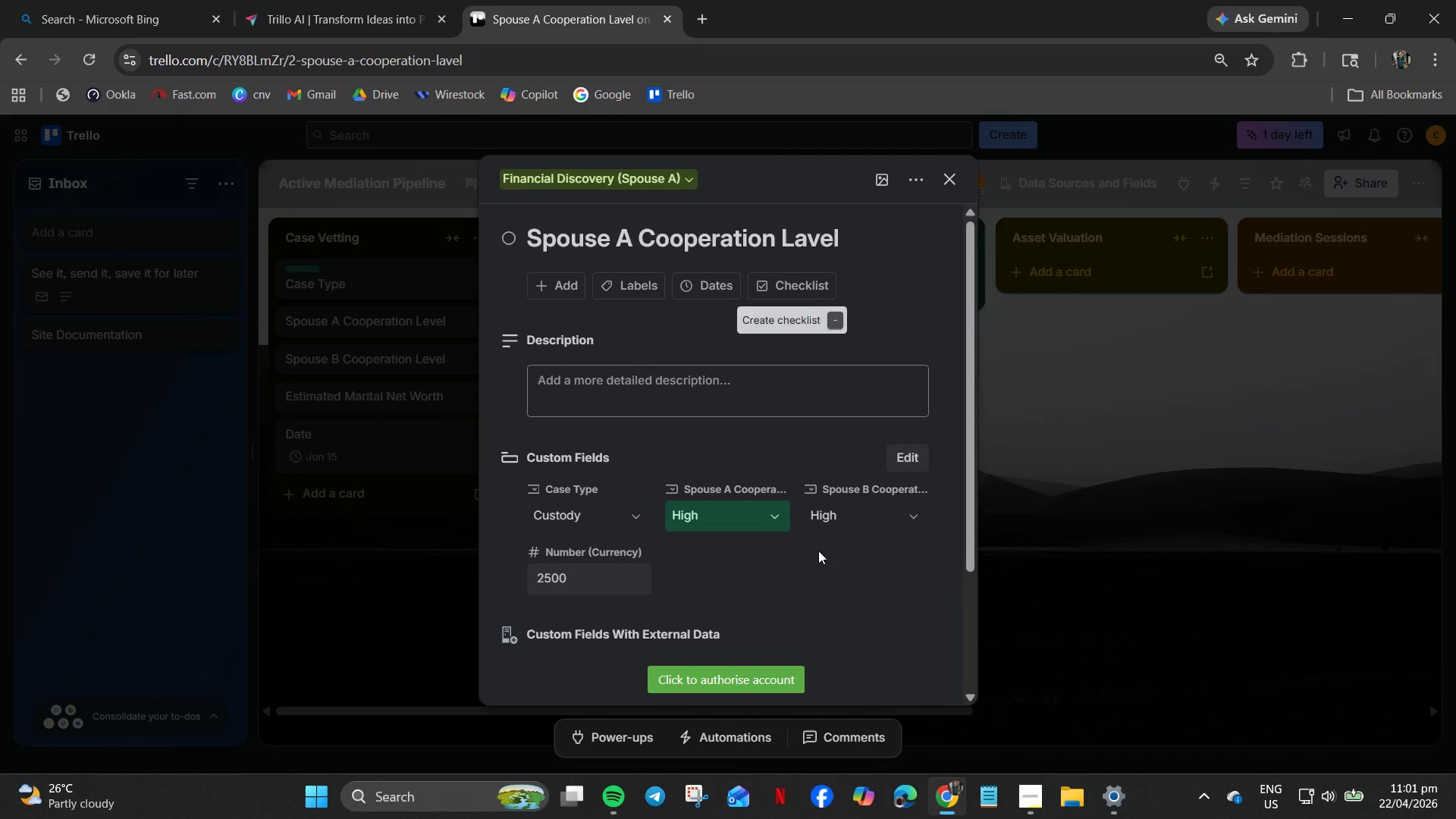 
left_click([909, 458])
 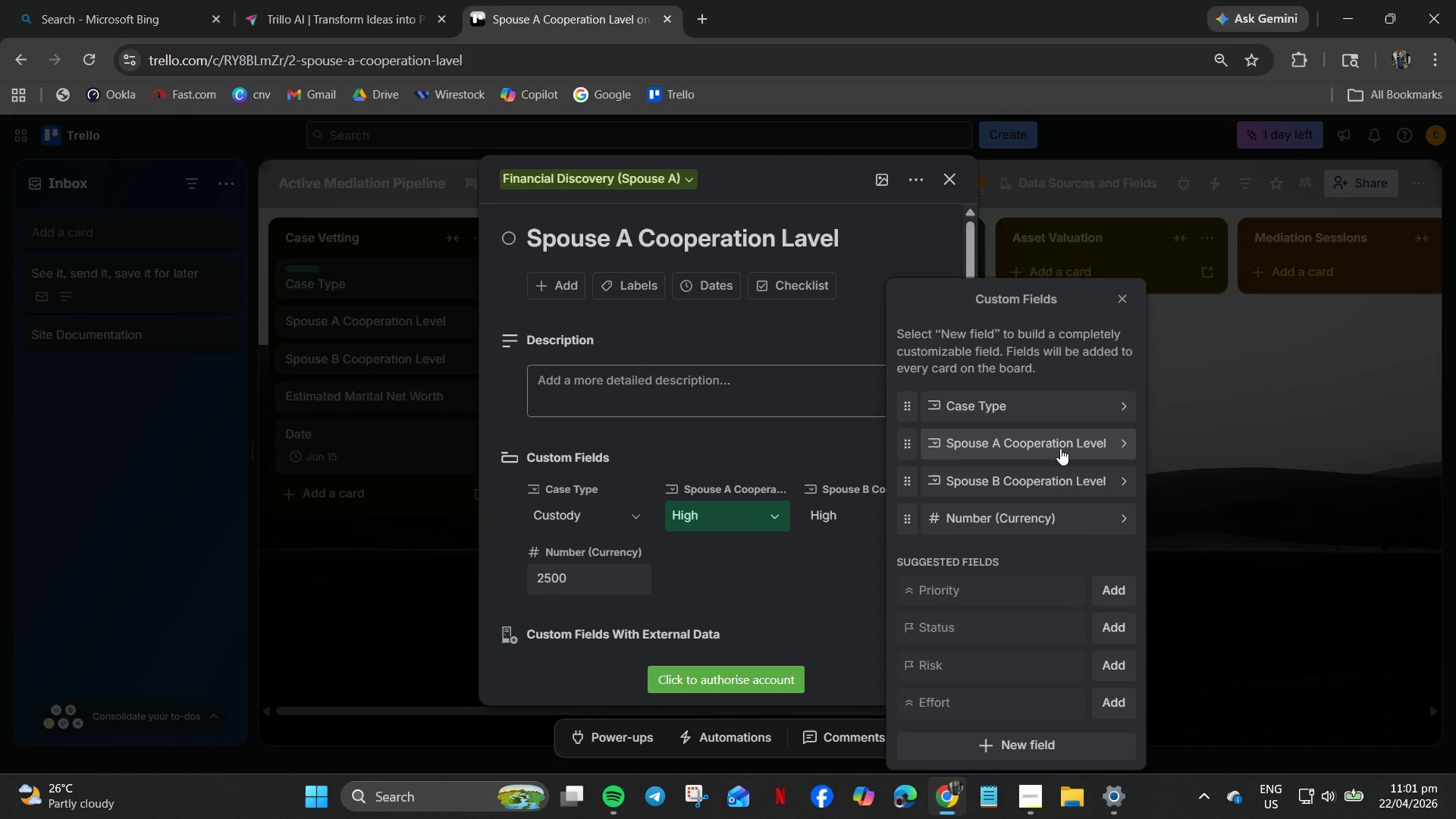 
left_click([1060, 448])
 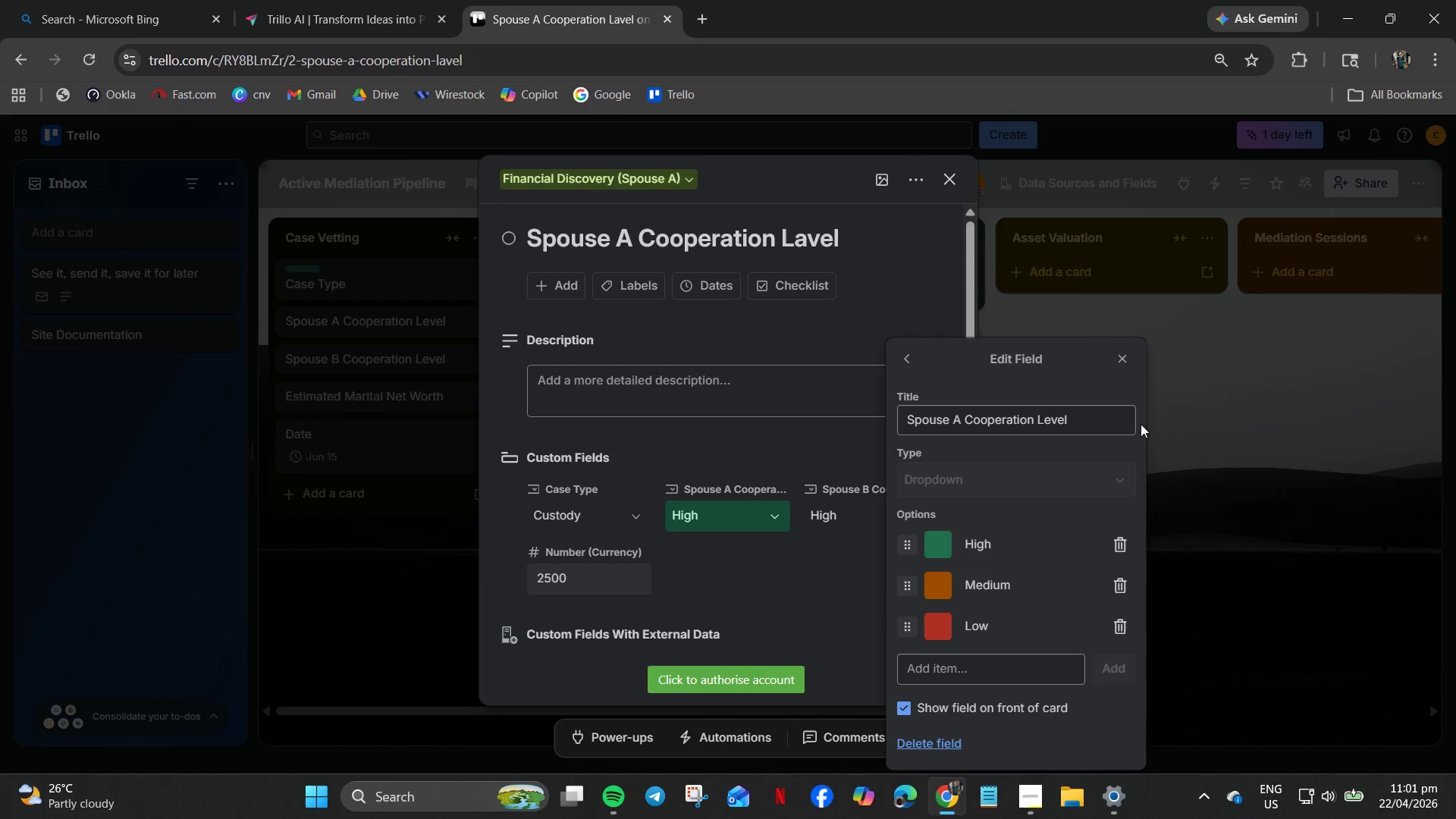 
left_click([1125, 362])
 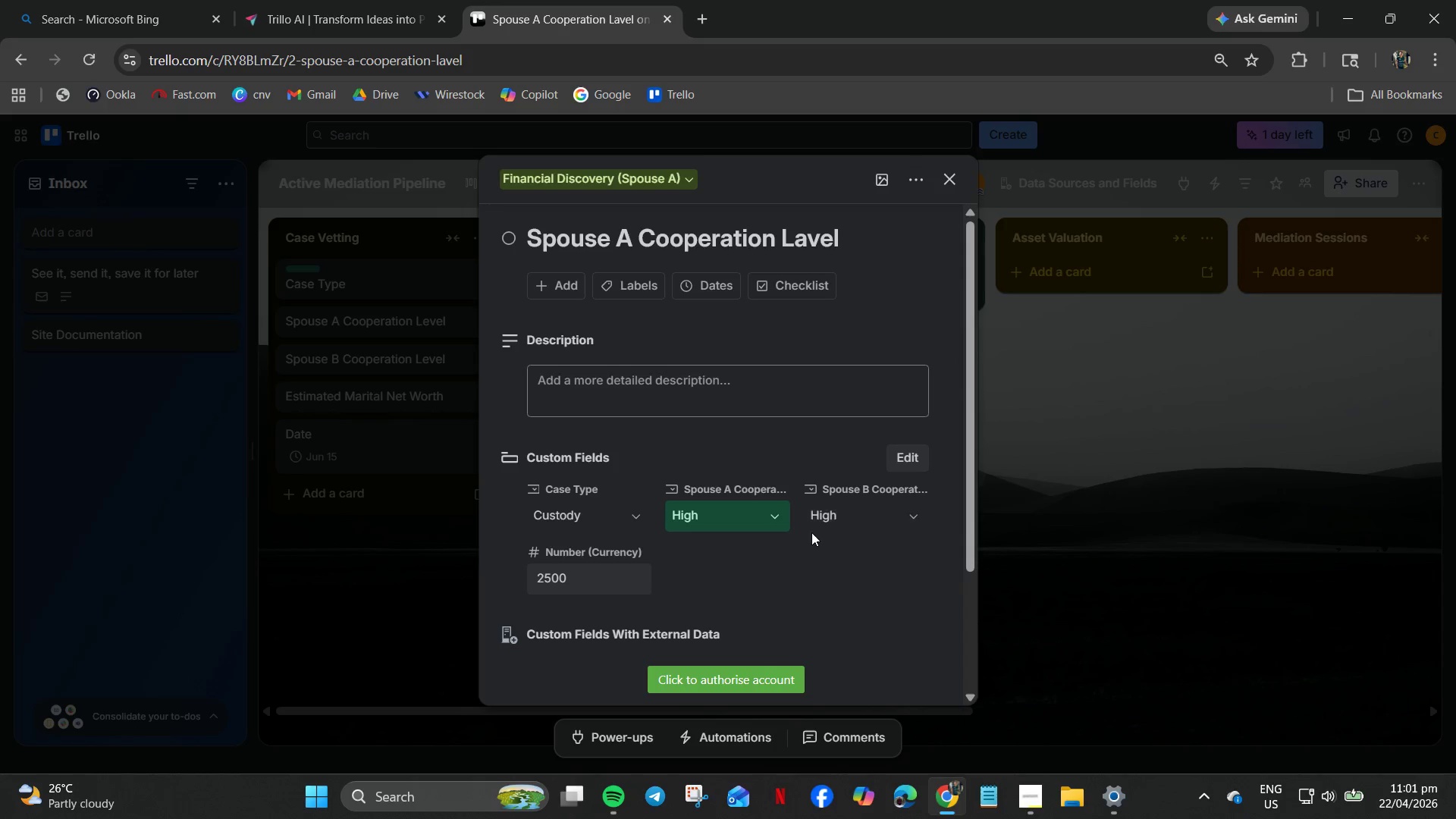 
left_click([770, 519])
 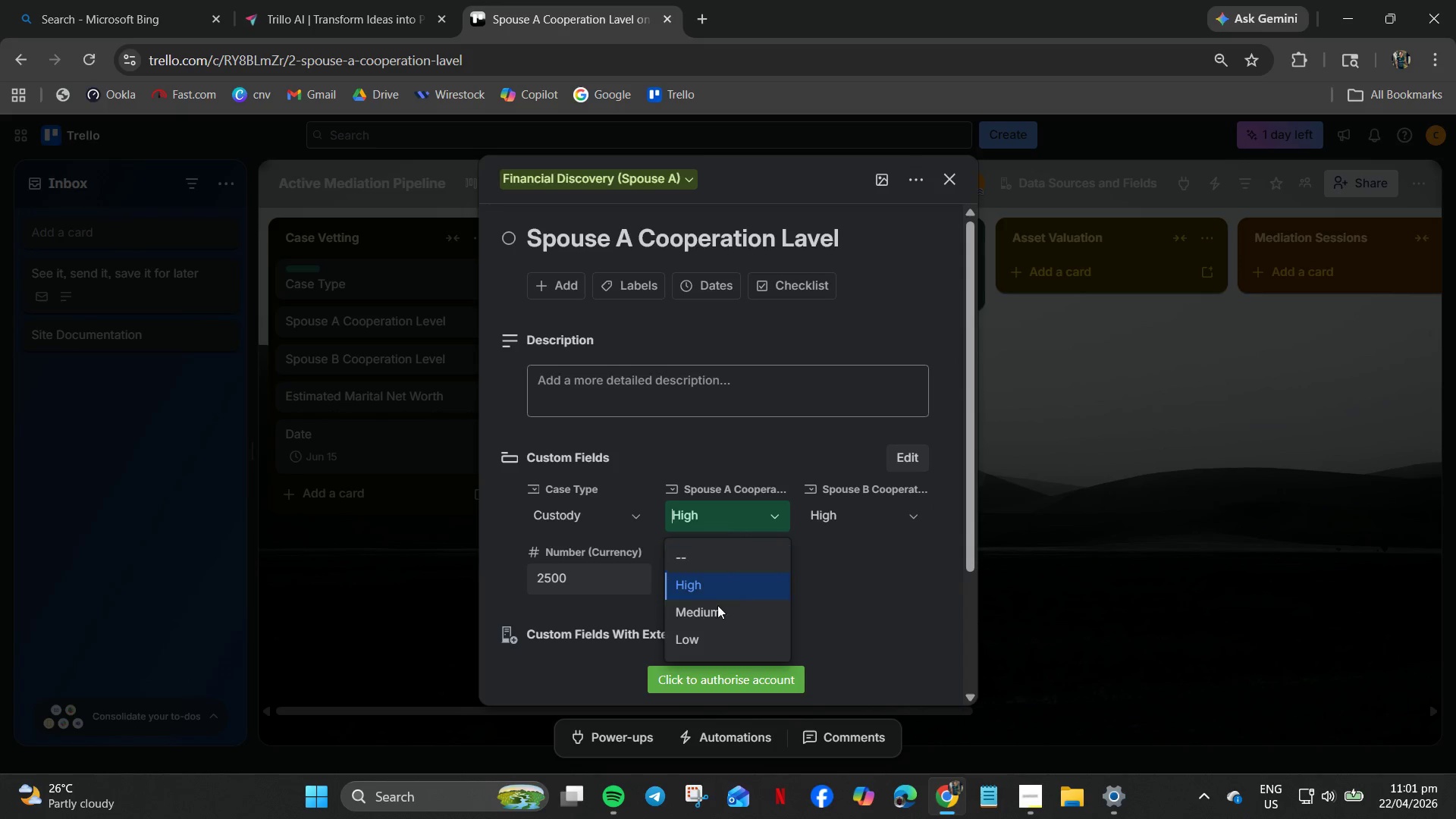 
left_click([714, 617])
 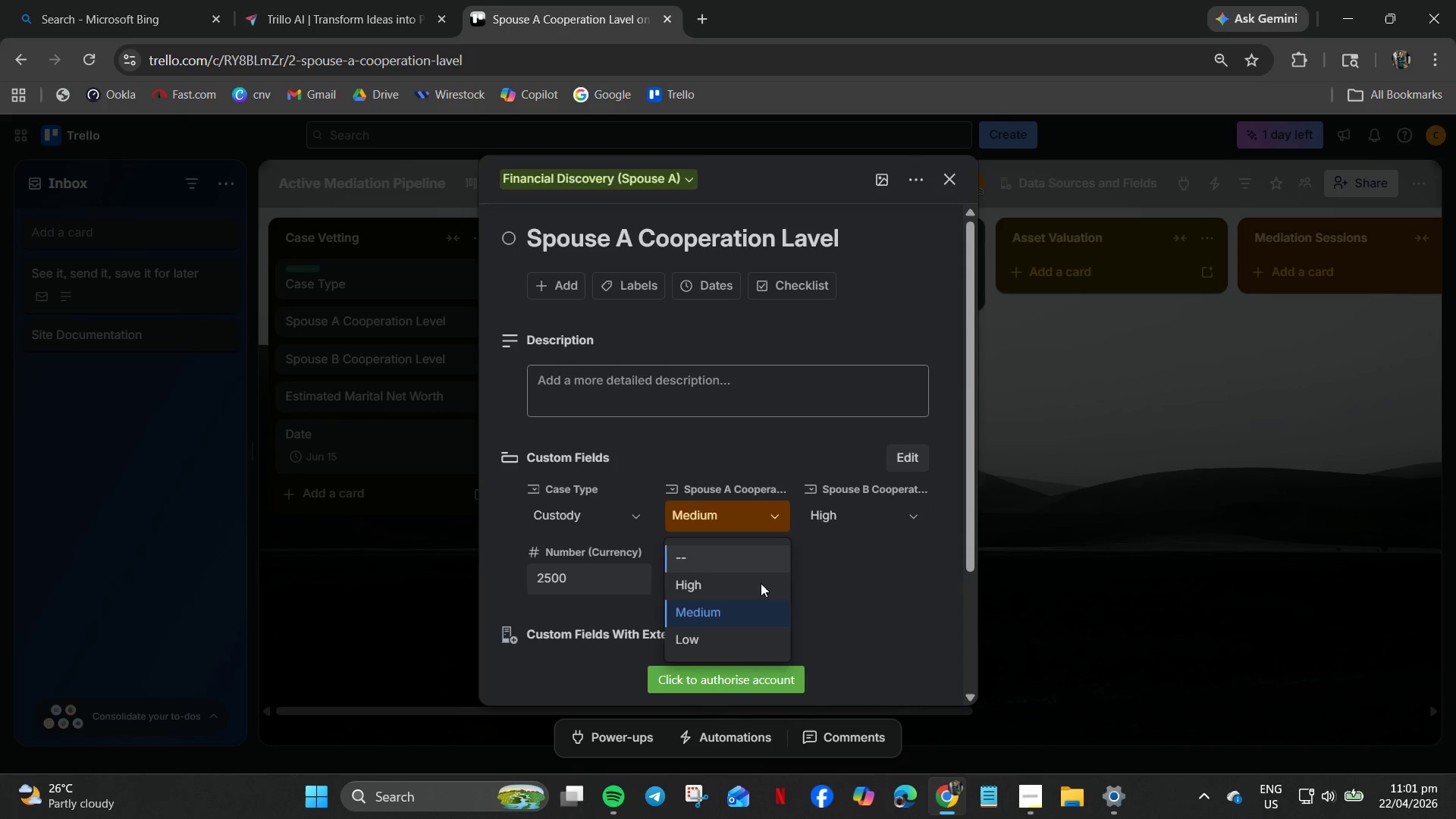 
left_click([722, 643])
 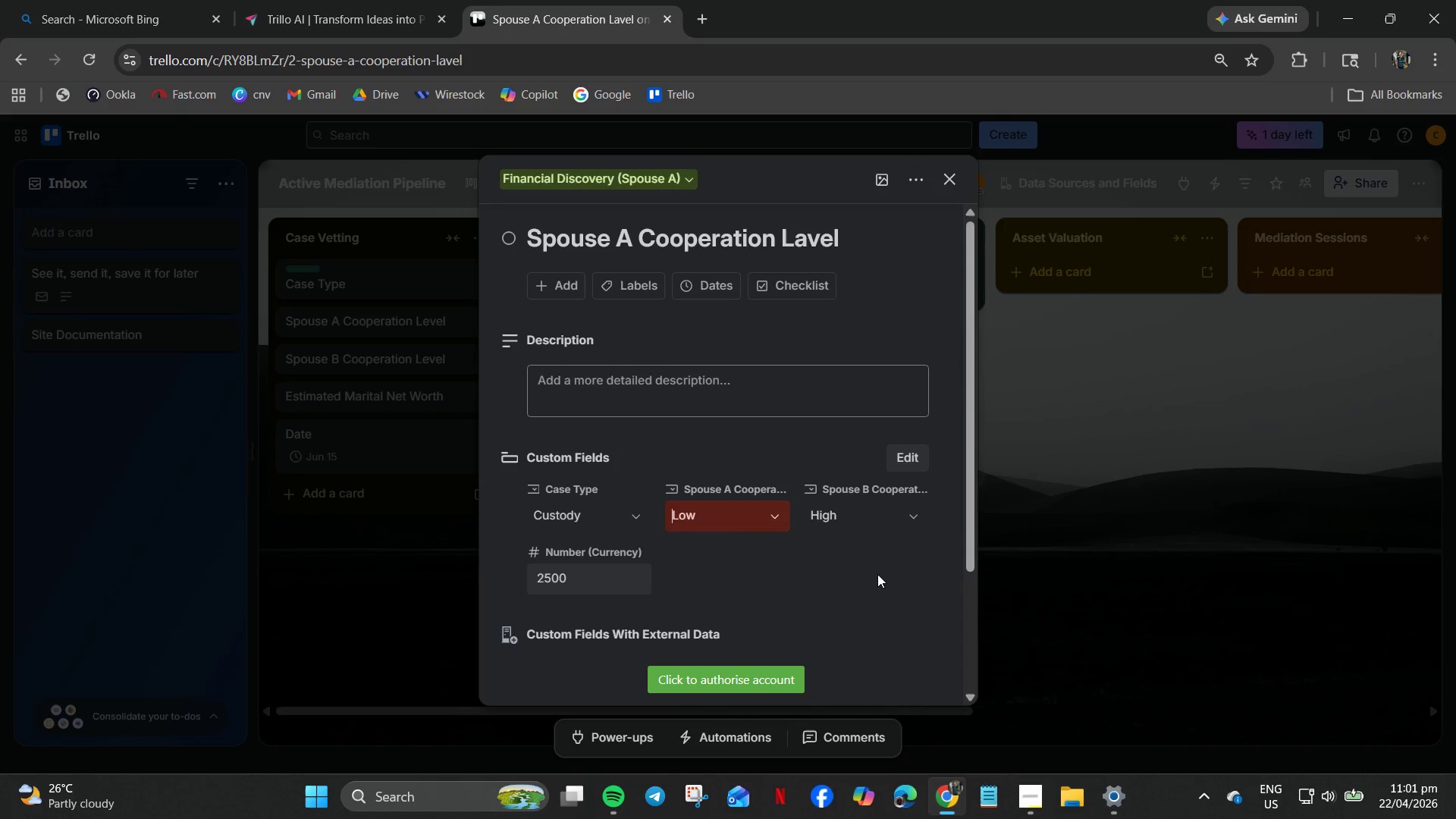 
left_click([877, 574])
 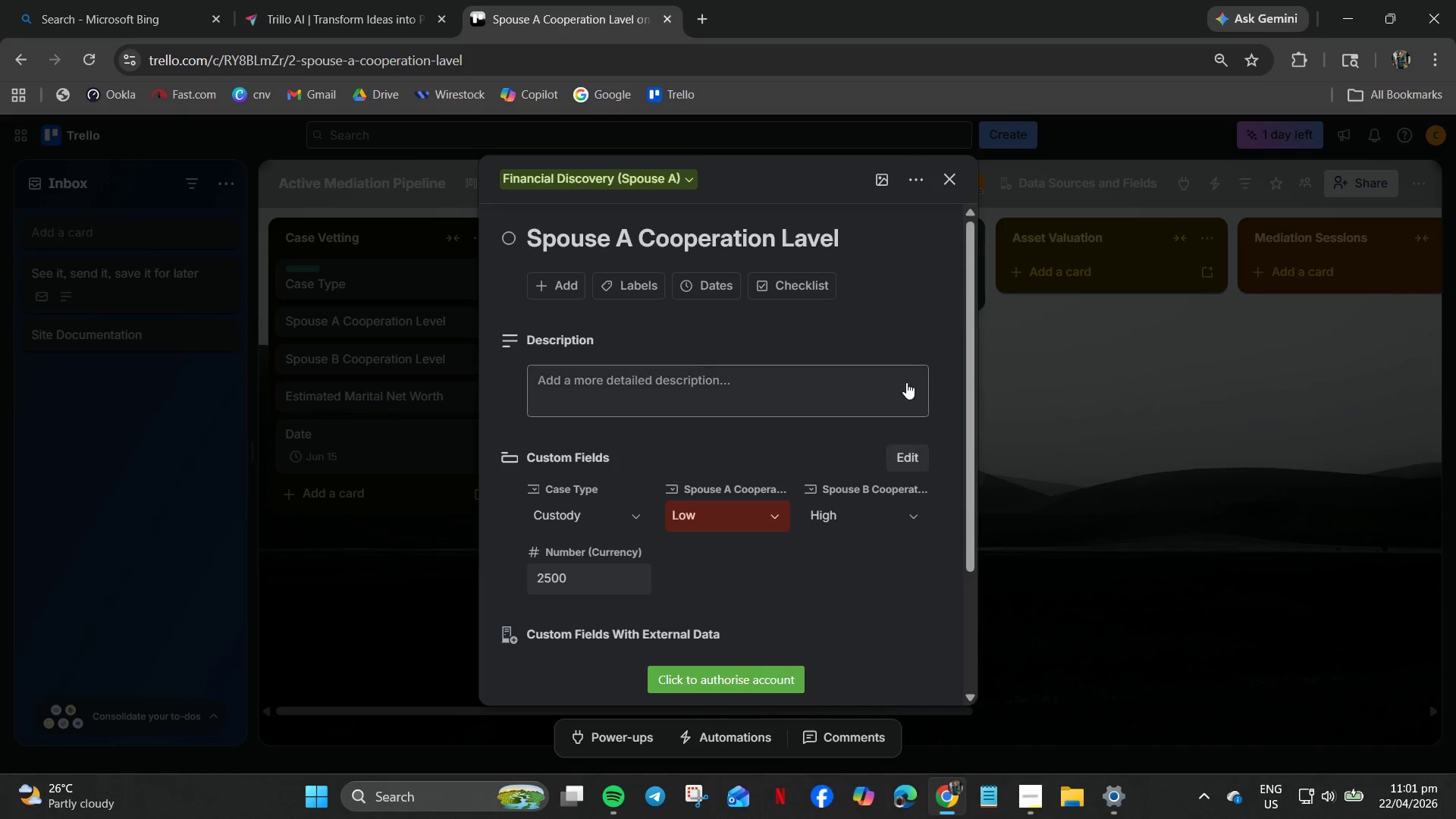 
left_click([952, 184])
 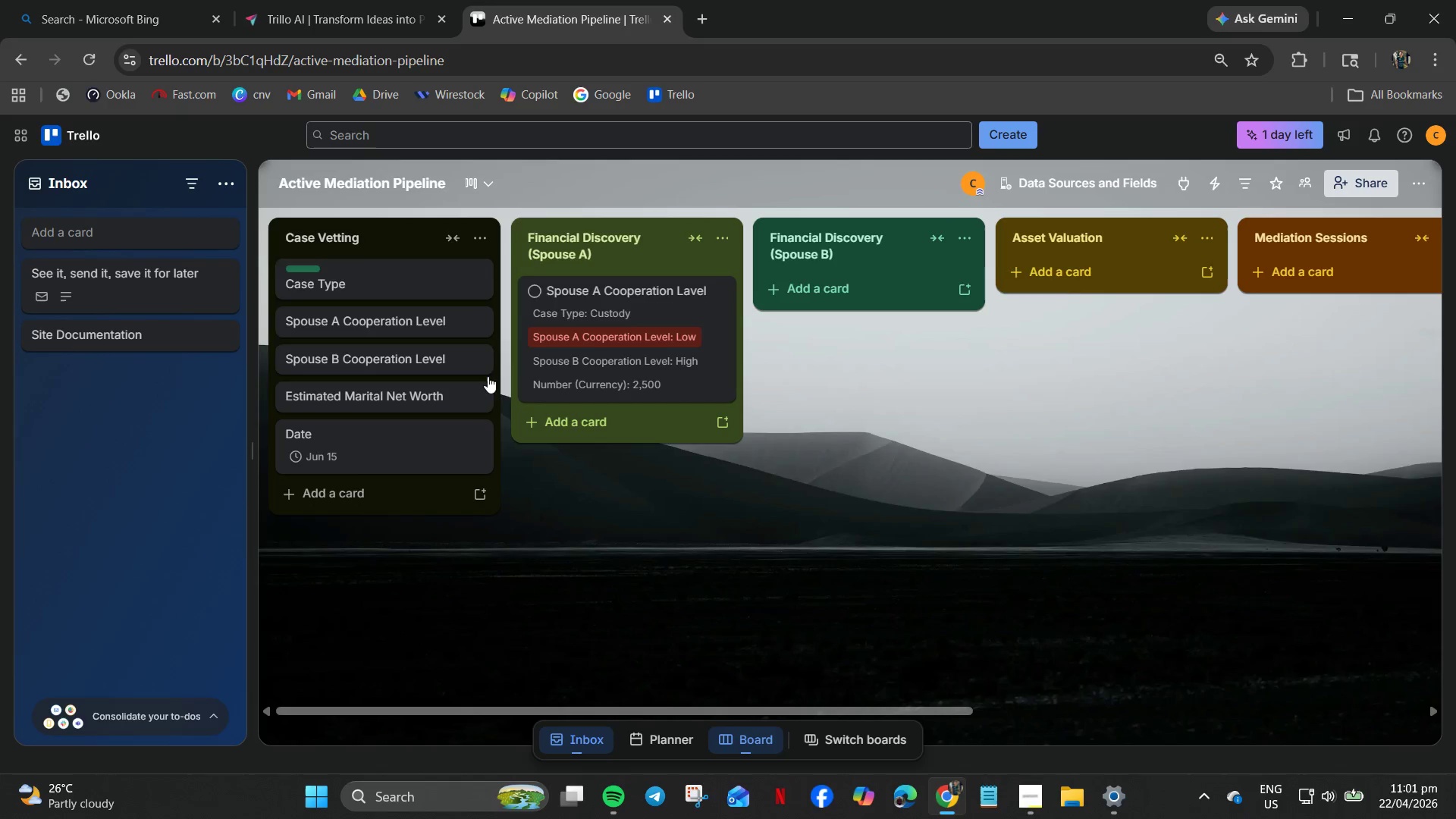 
mouse_move([413, 286])
 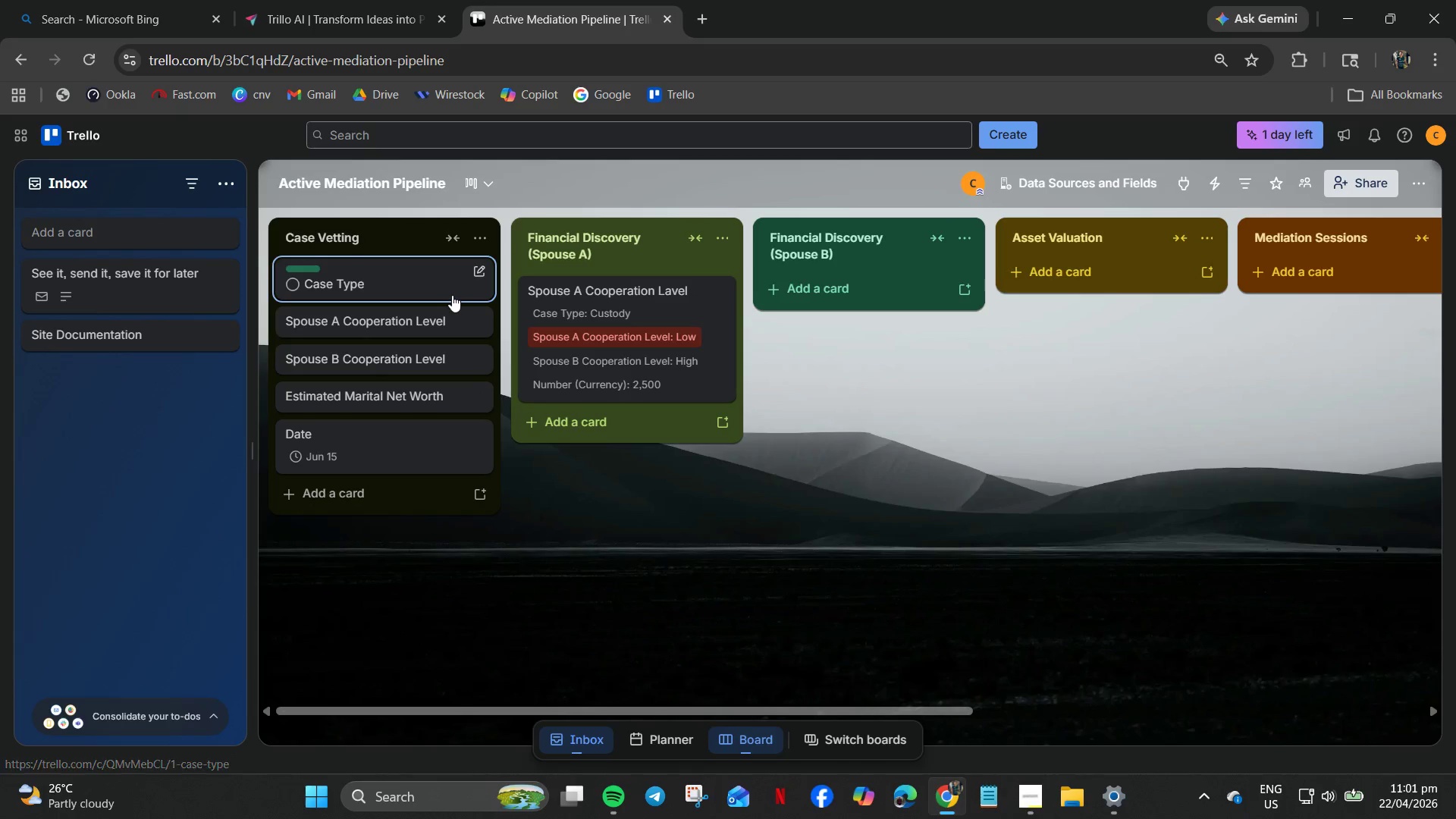 
left_click([438, 285])
 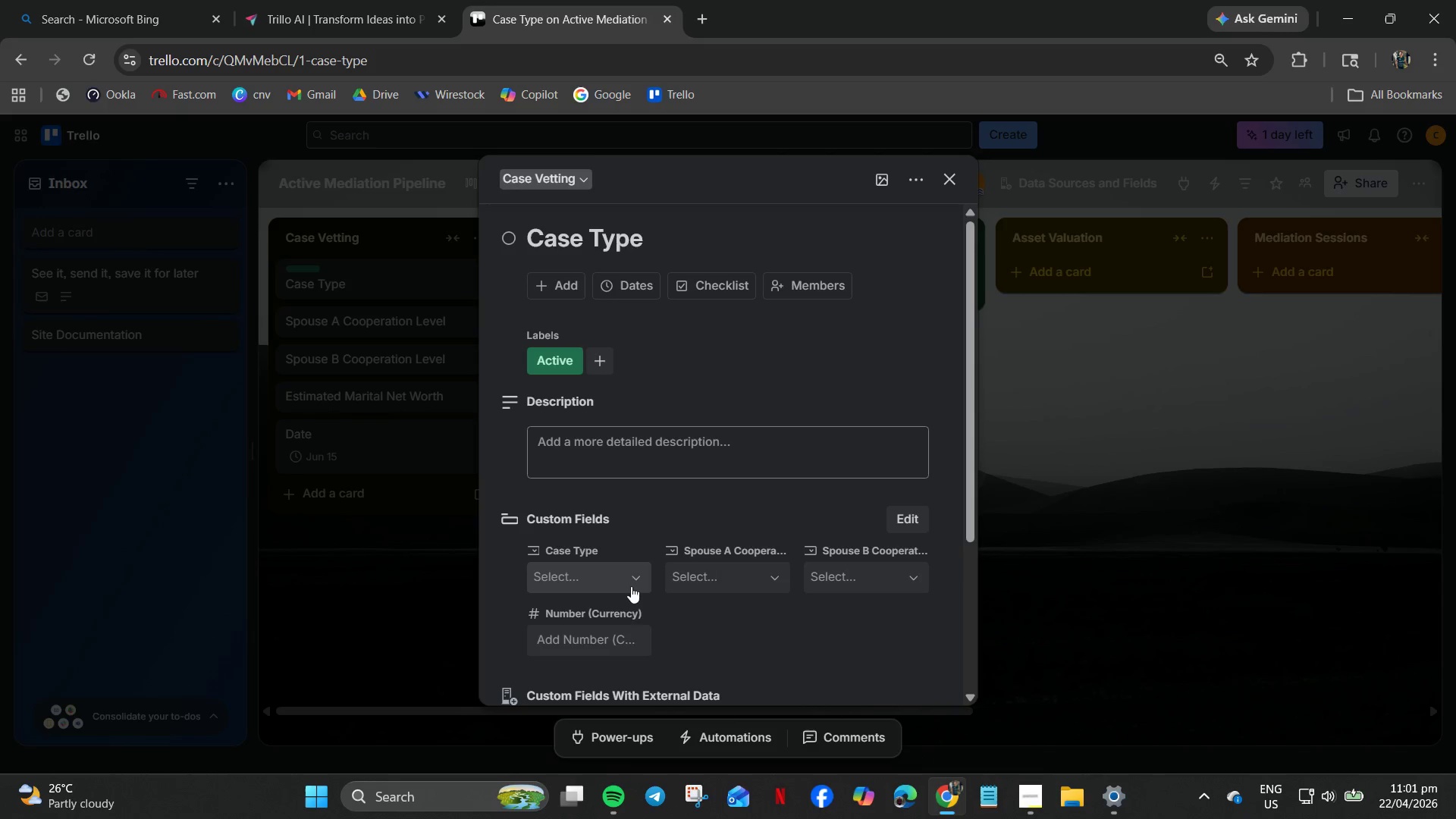 
left_click([617, 582])
 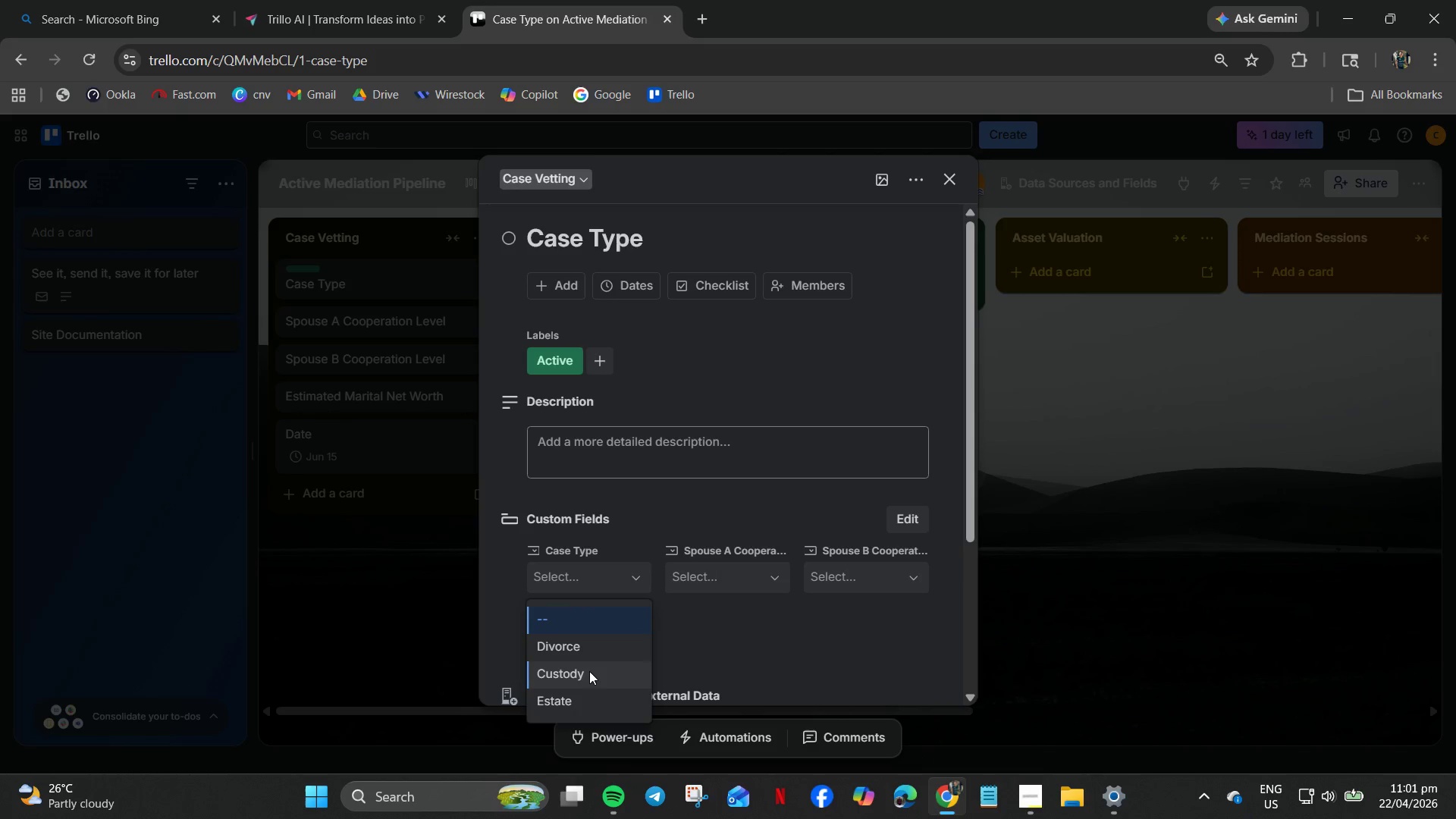 
left_click([589, 671])
 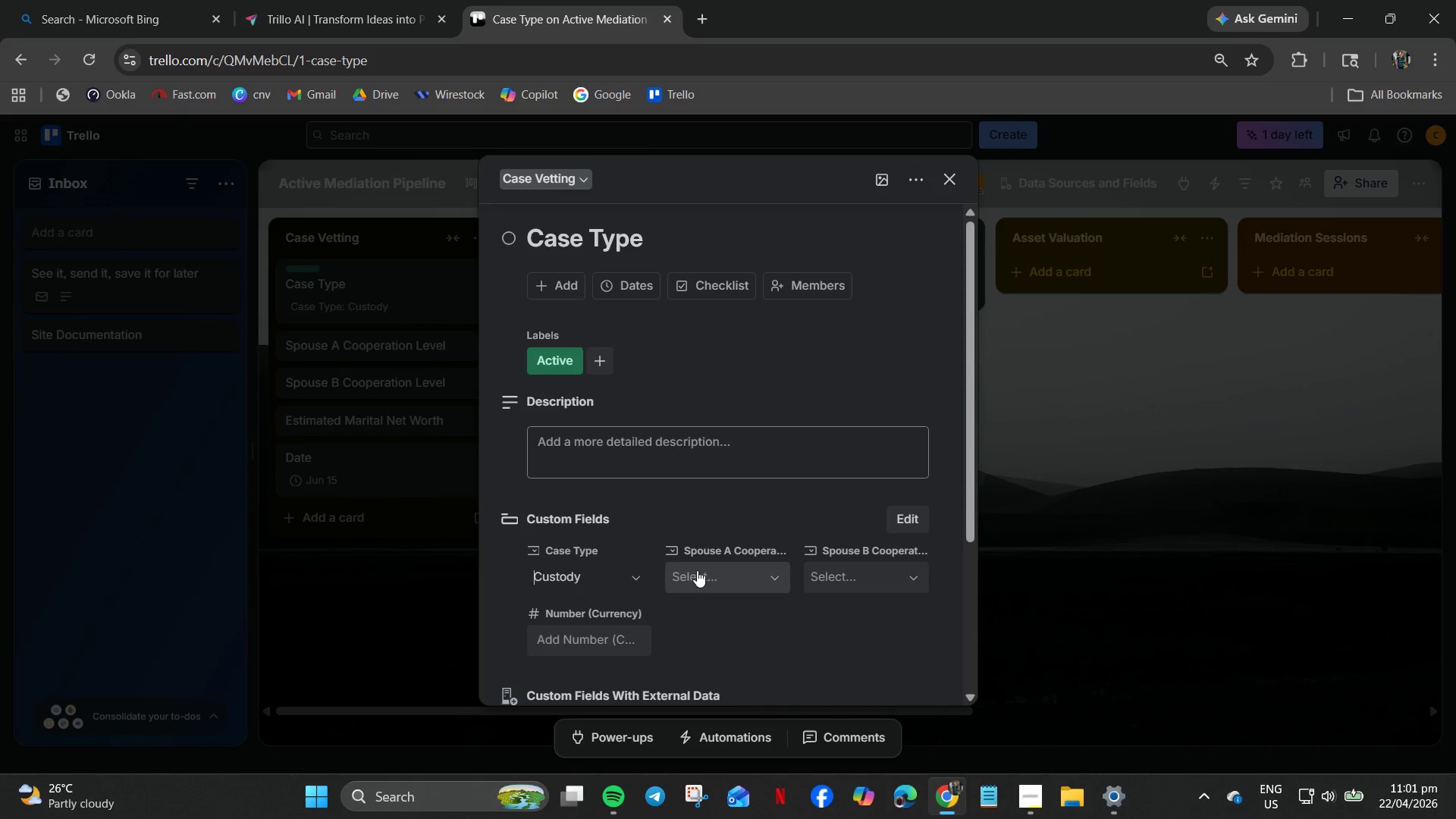 
left_click([702, 570])
 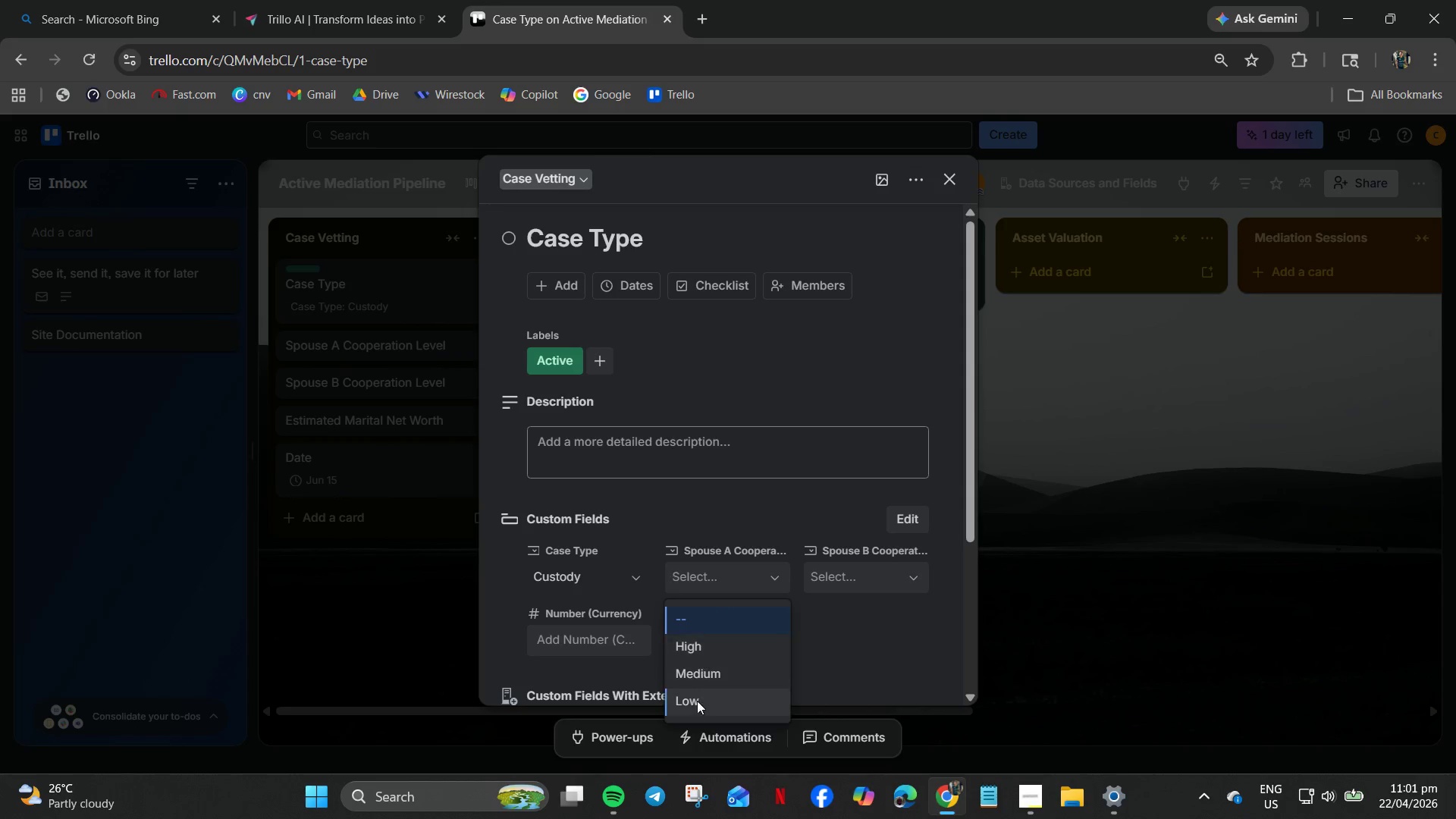 
left_click([697, 701])
 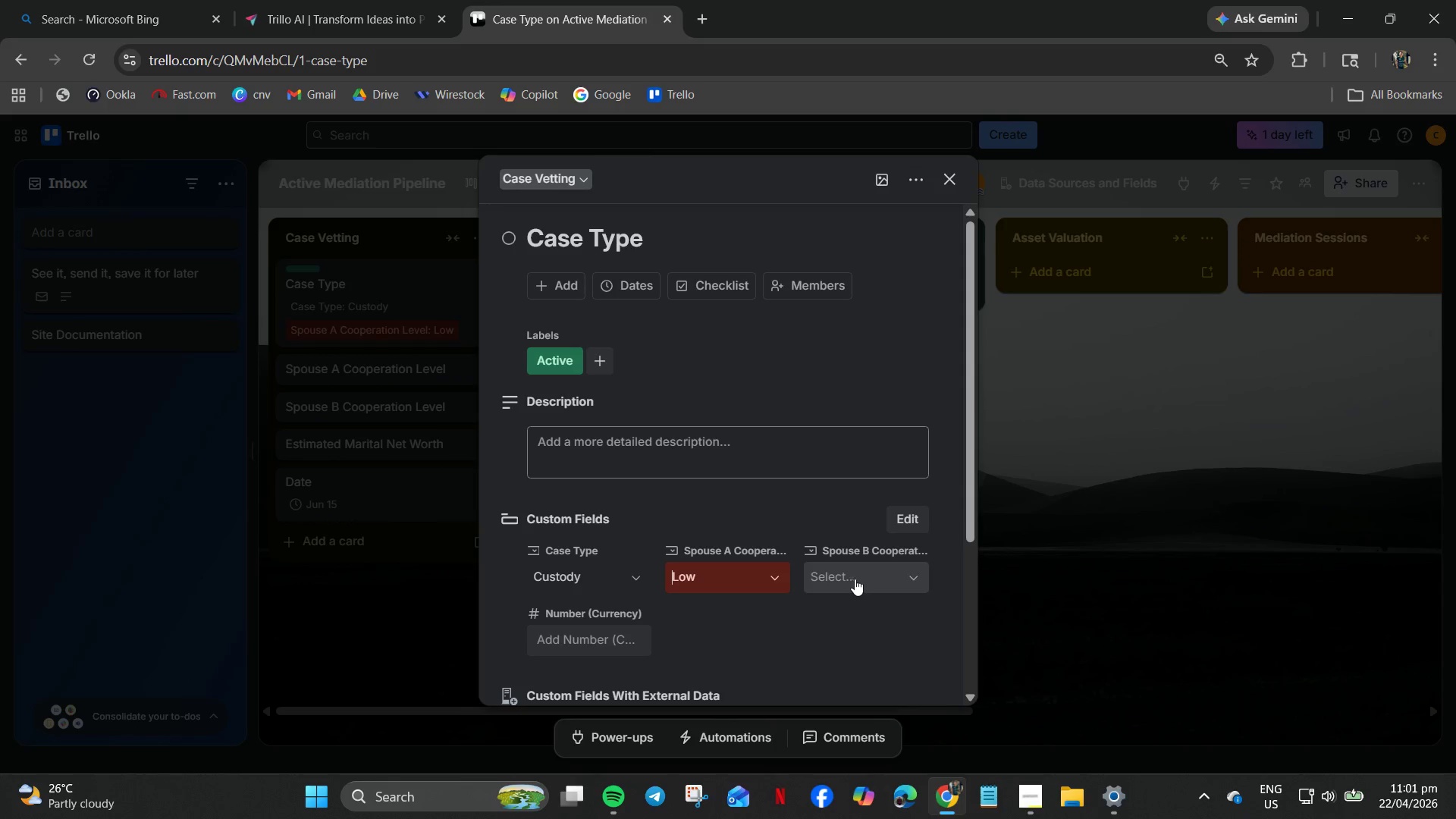 
left_click([855, 579])
 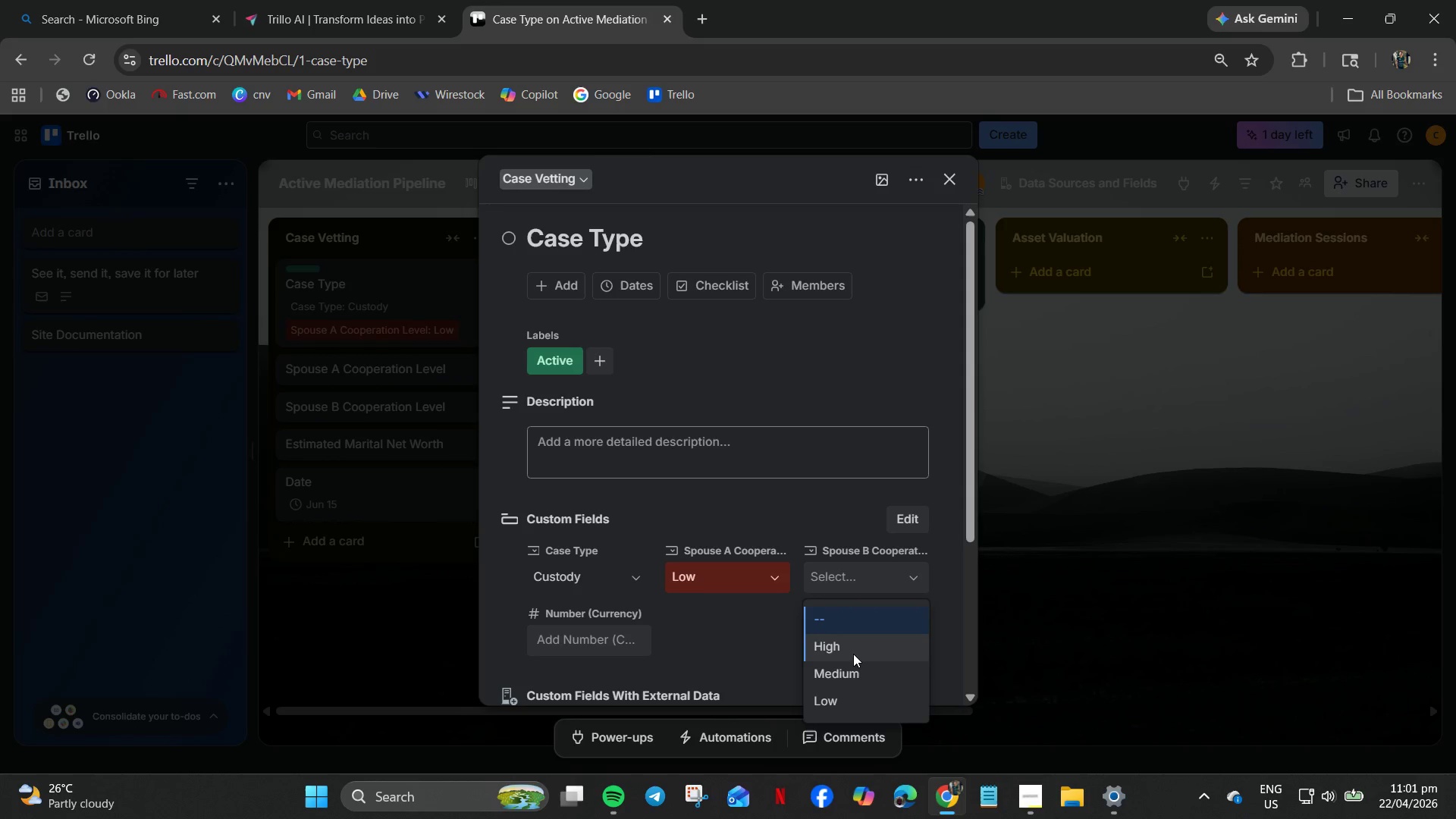 
left_click([853, 654])
 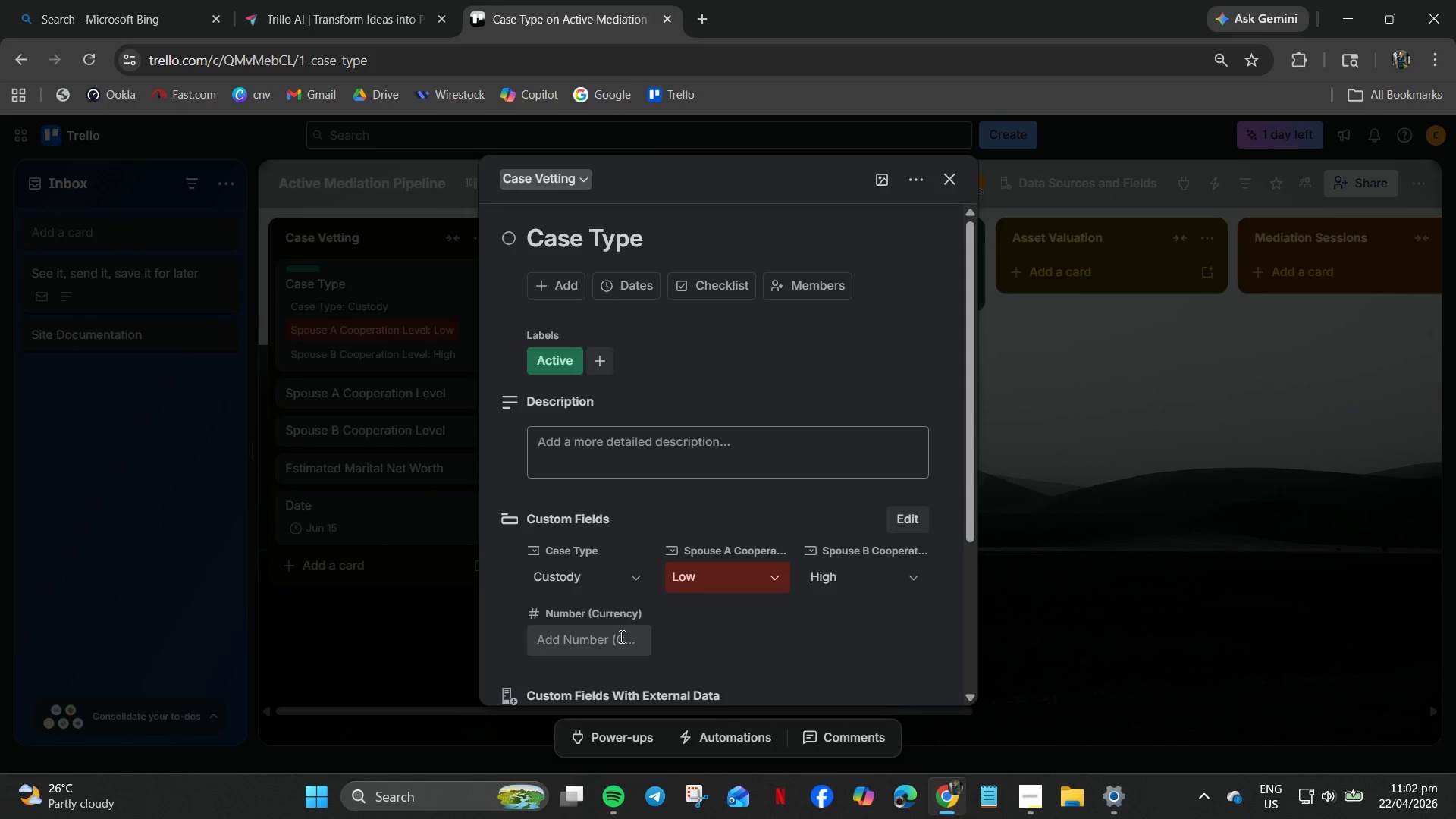 
left_click([620, 636])
 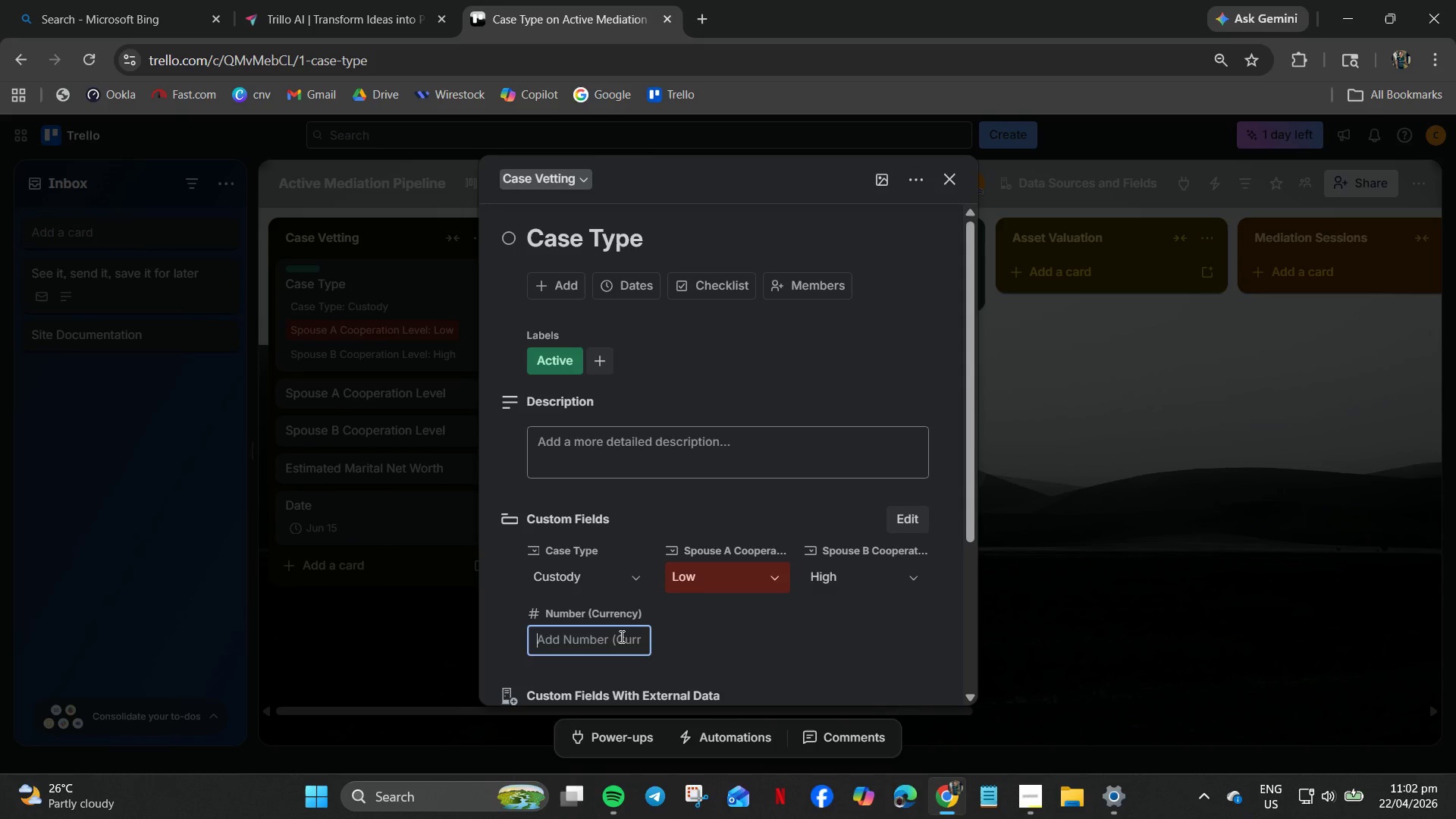 
key(Numpad1)
 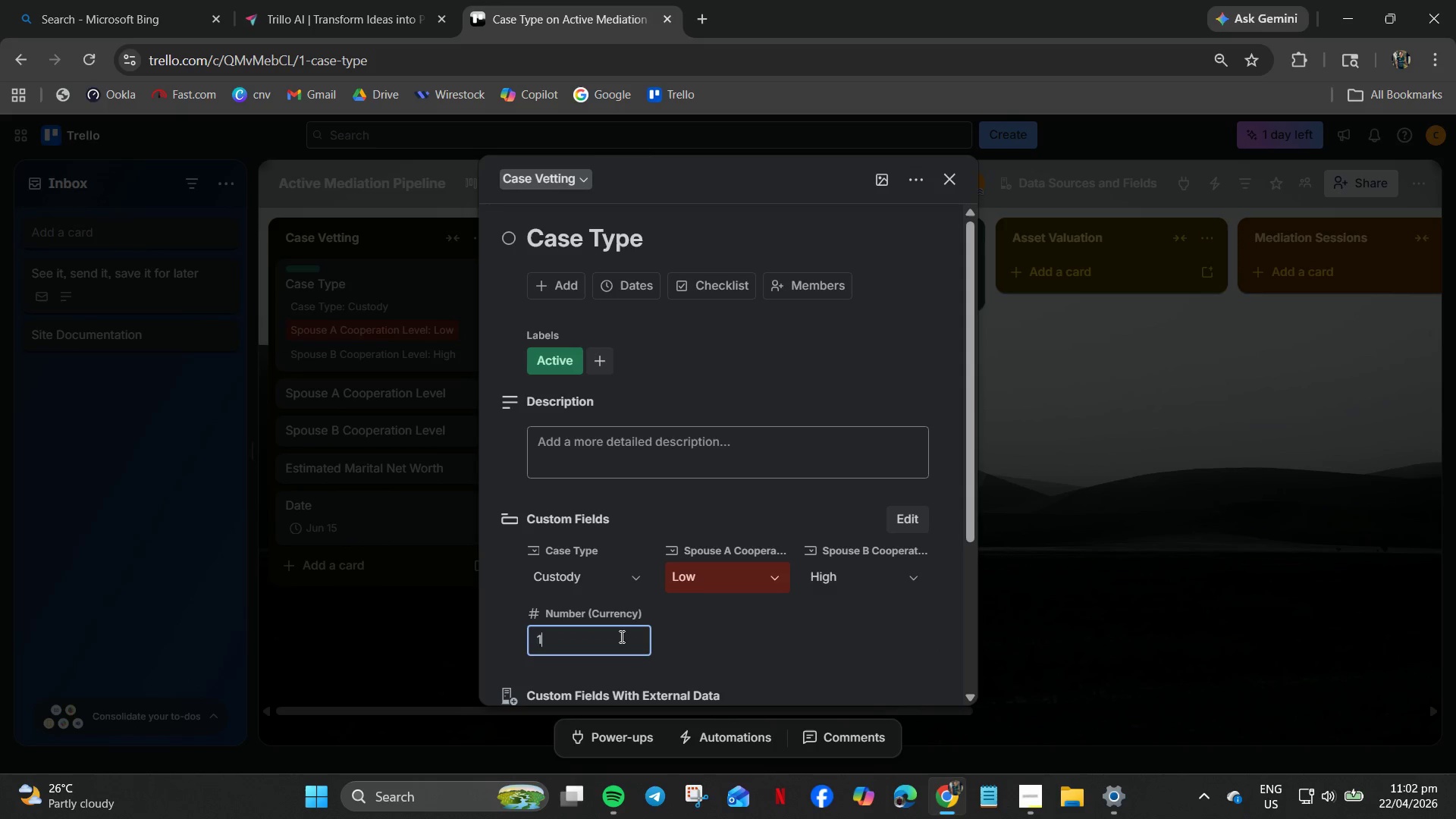 
key(Numpad4)
 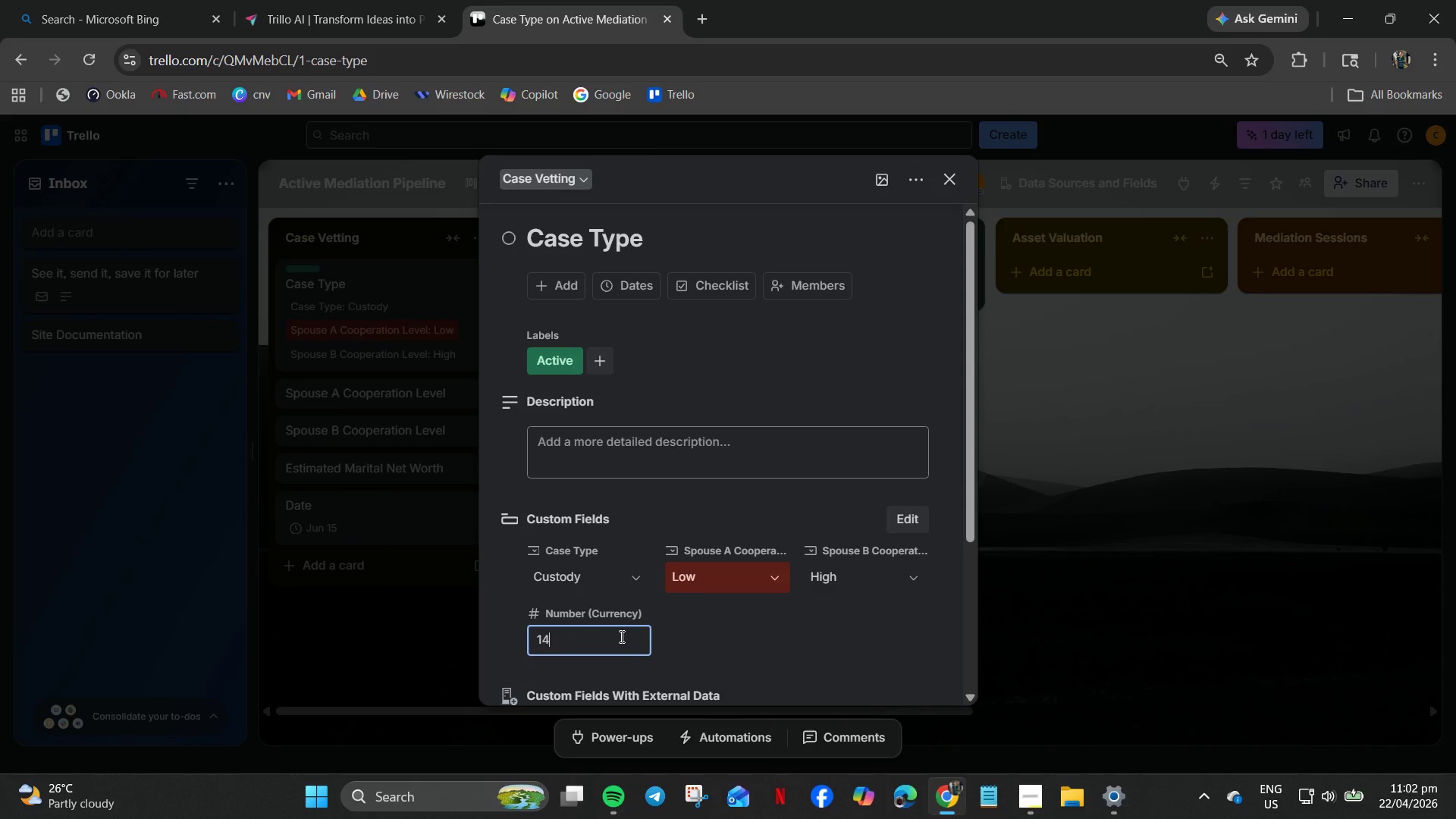 
key(Numpad0)
 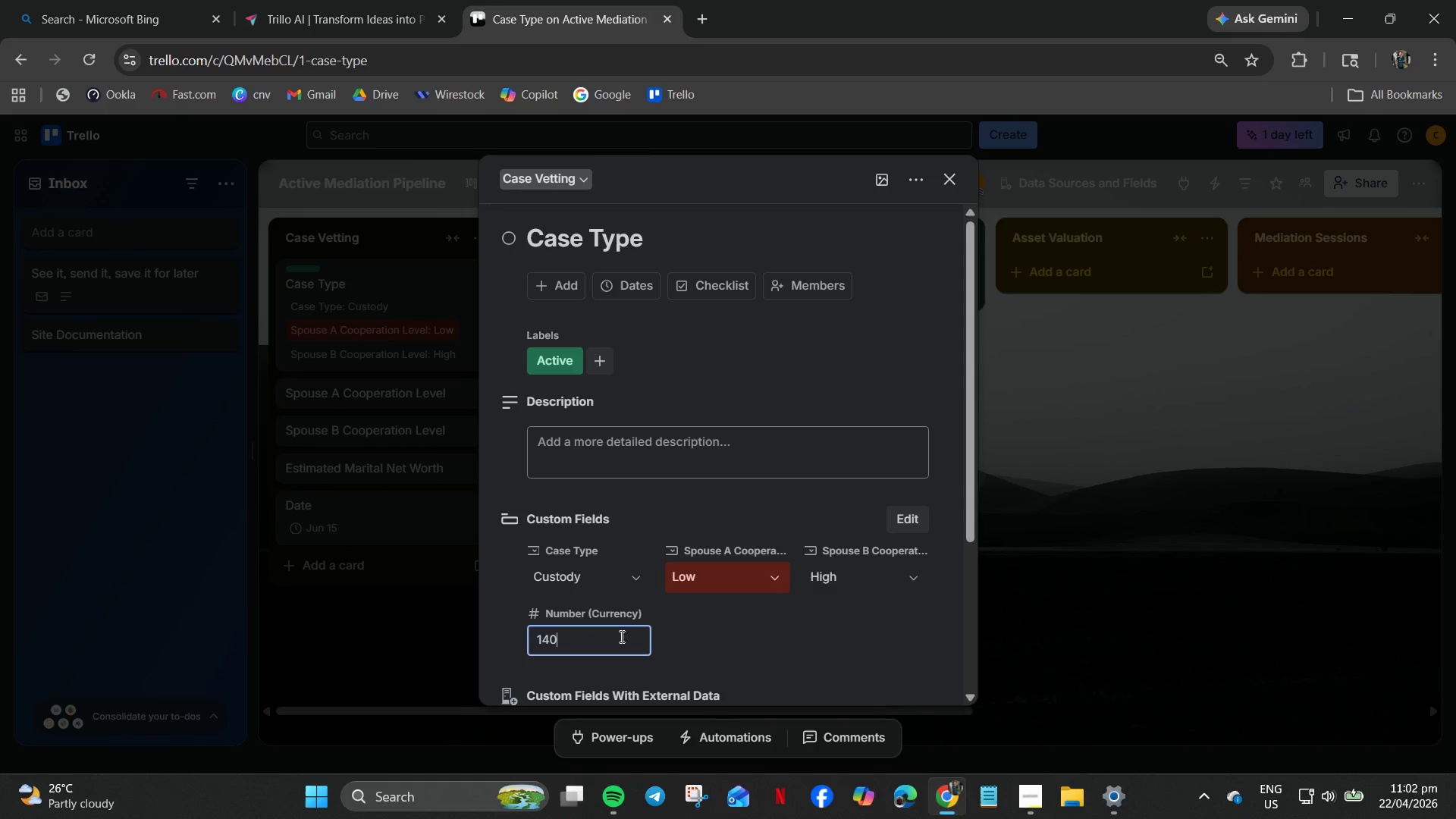 
key(Numpad0)
 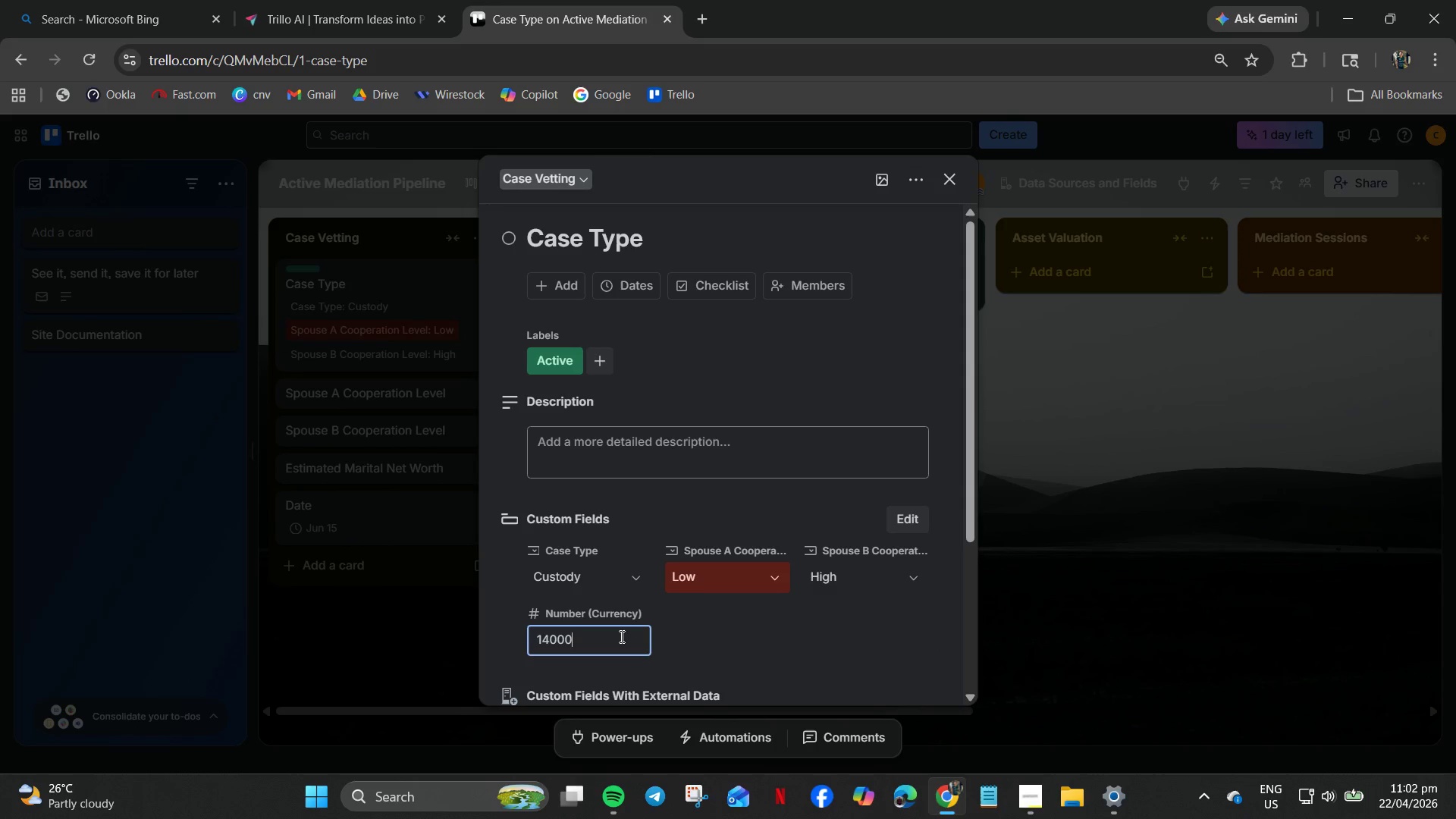 
key(Numpad0)
 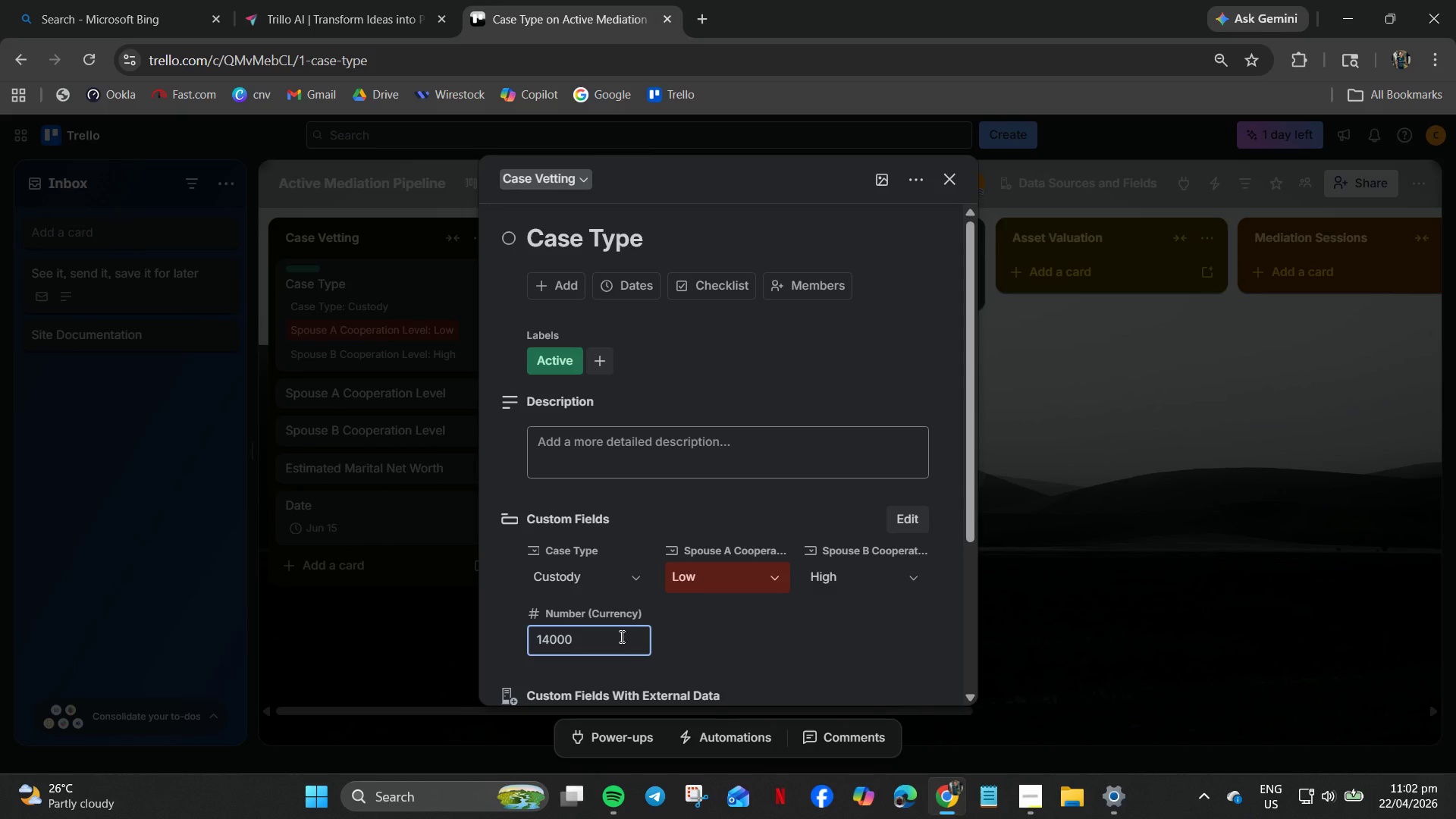 
key(ArrowLeft)
 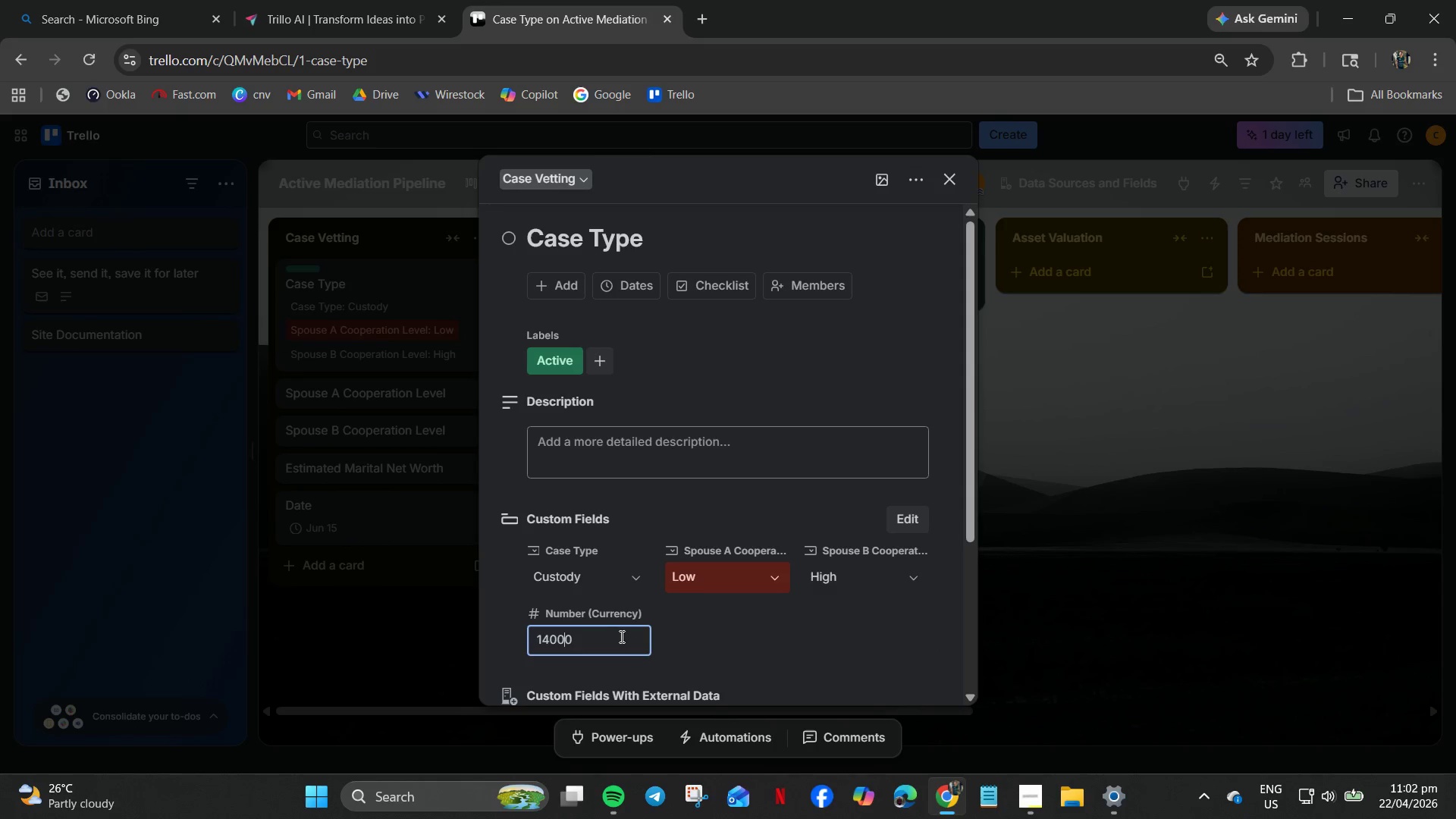 
key(ArrowLeft)
 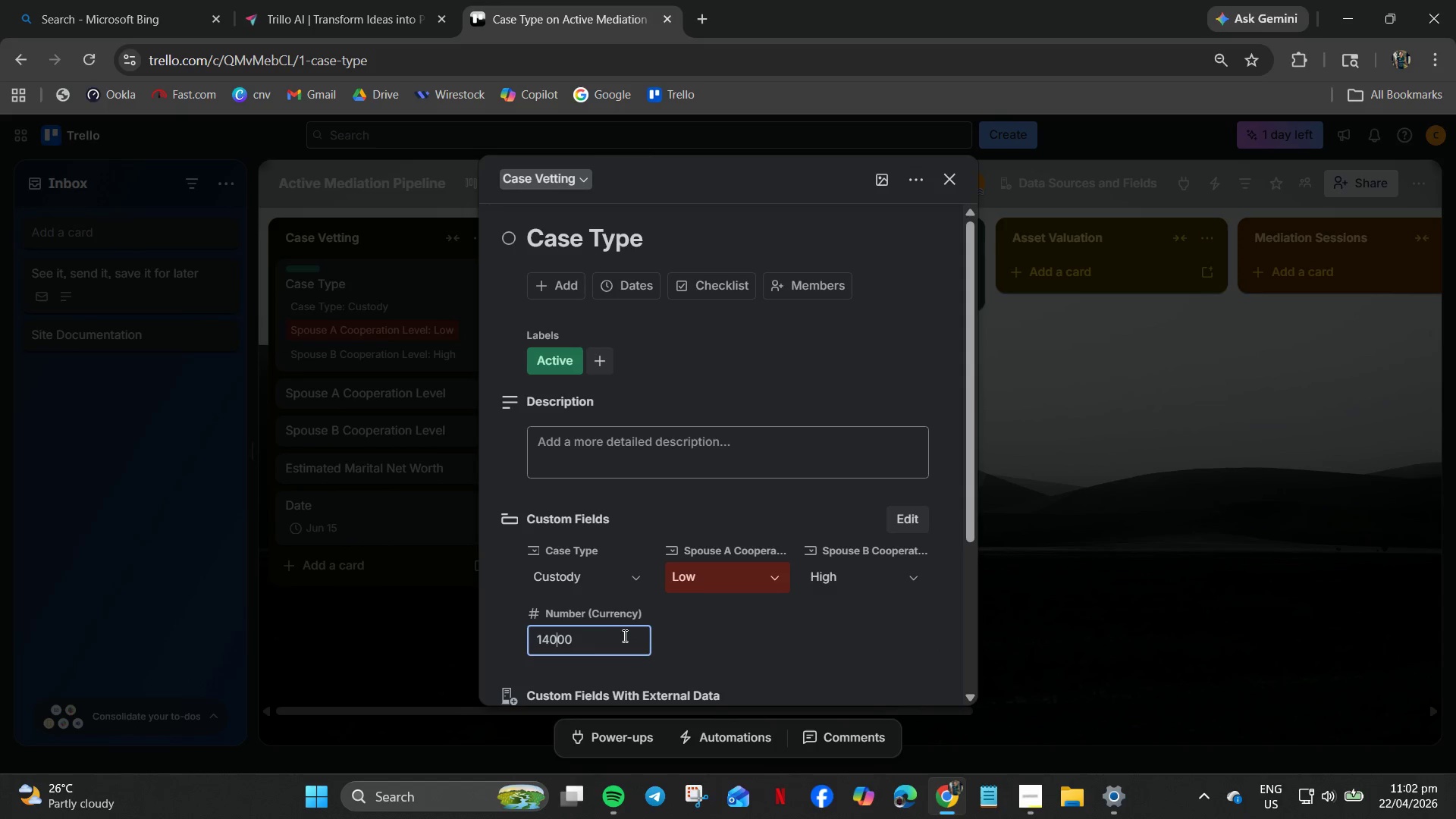 
key(ArrowLeft)
 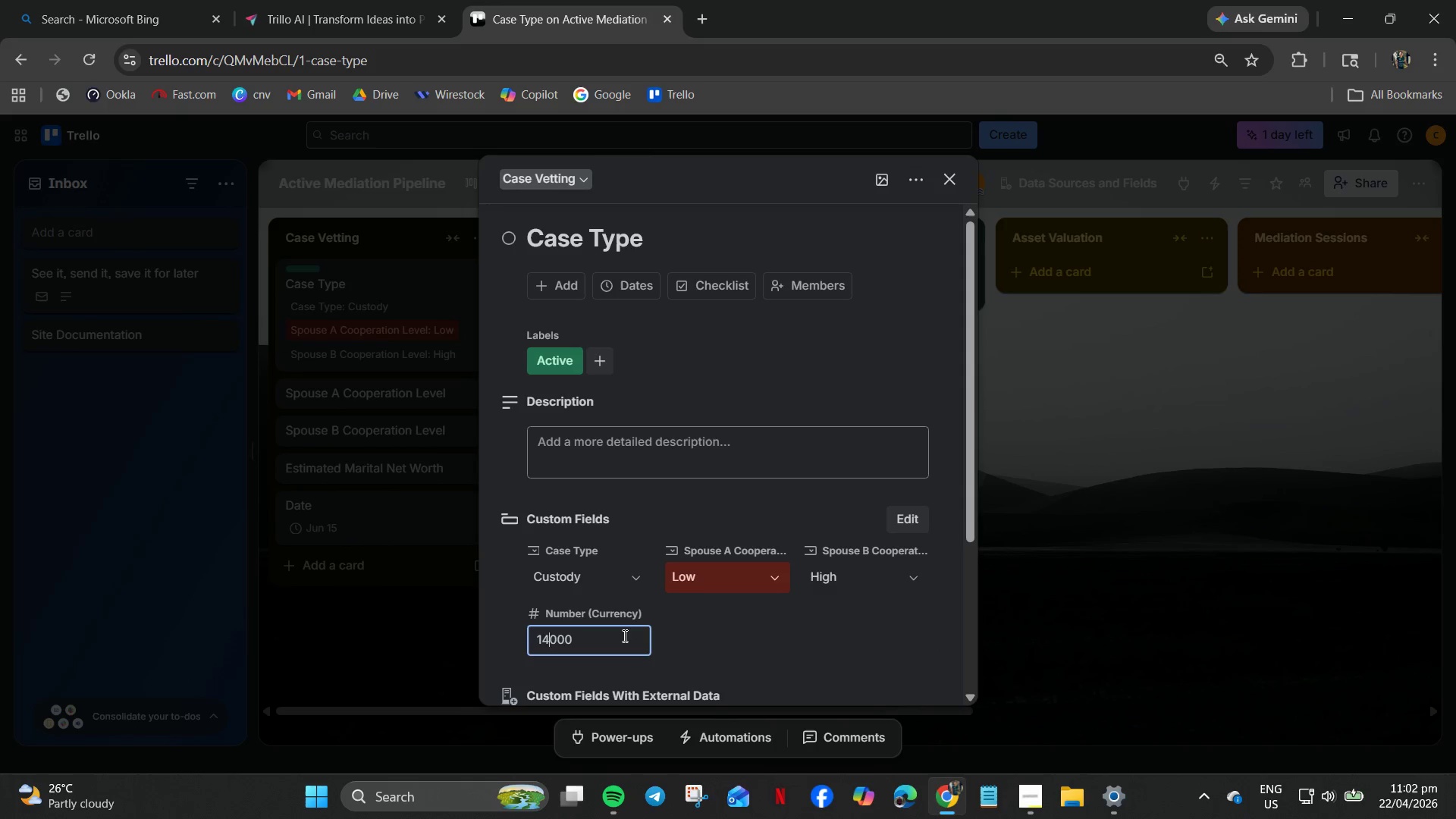 
key(ArrowLeft)
 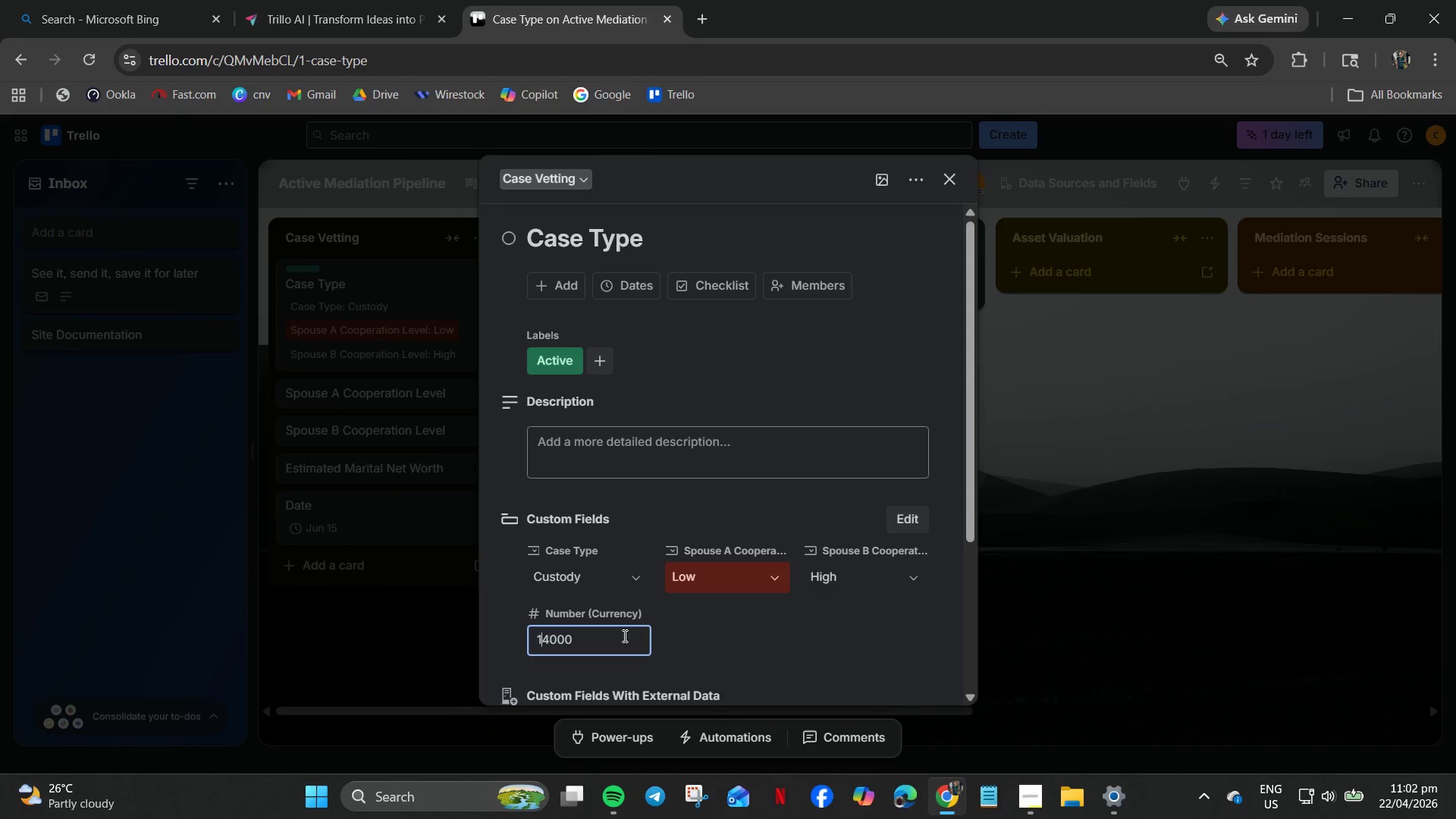 
key(ArrowLeft)
 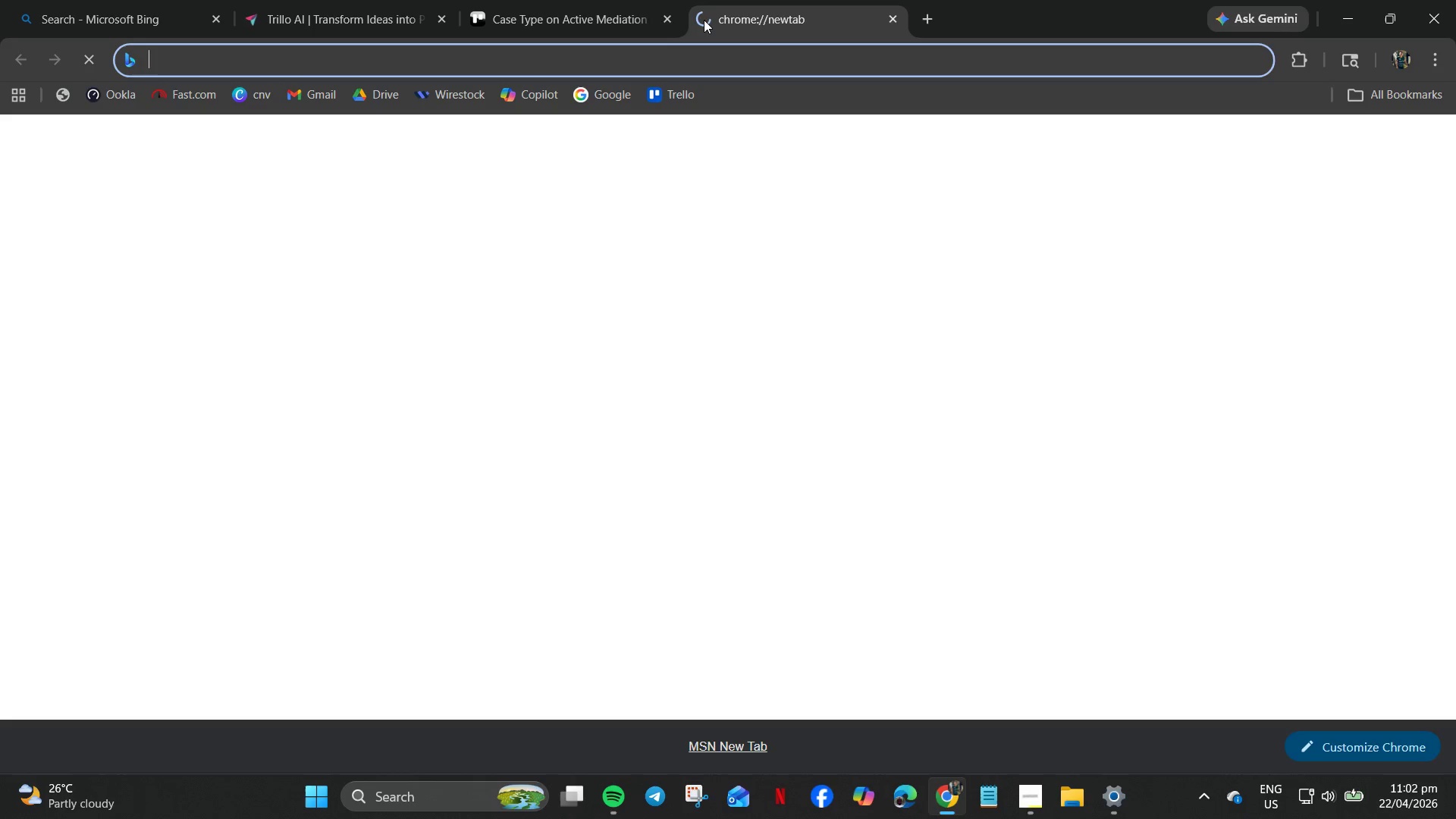 
type(Peso sign)
 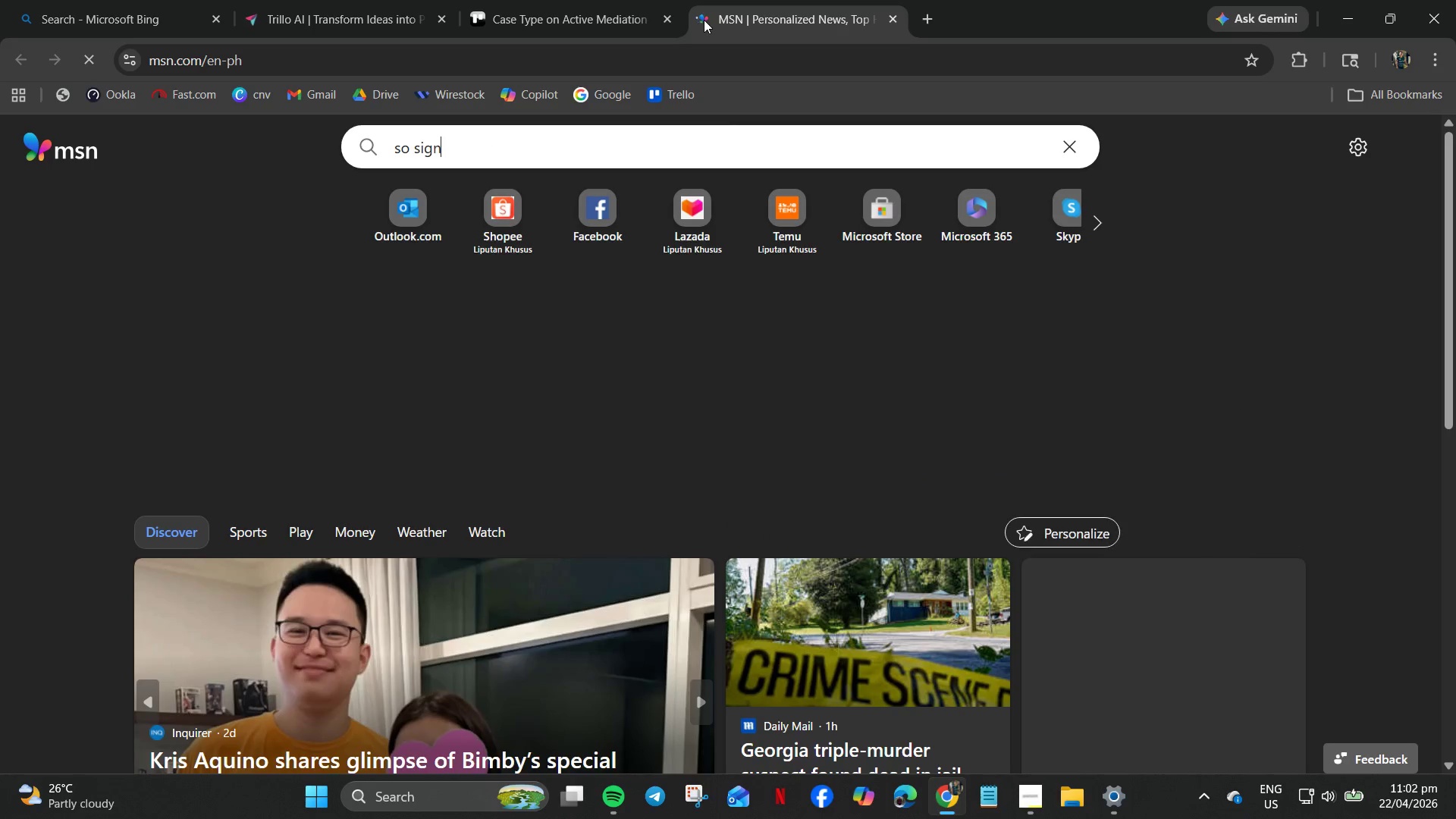 
key(Enter)
 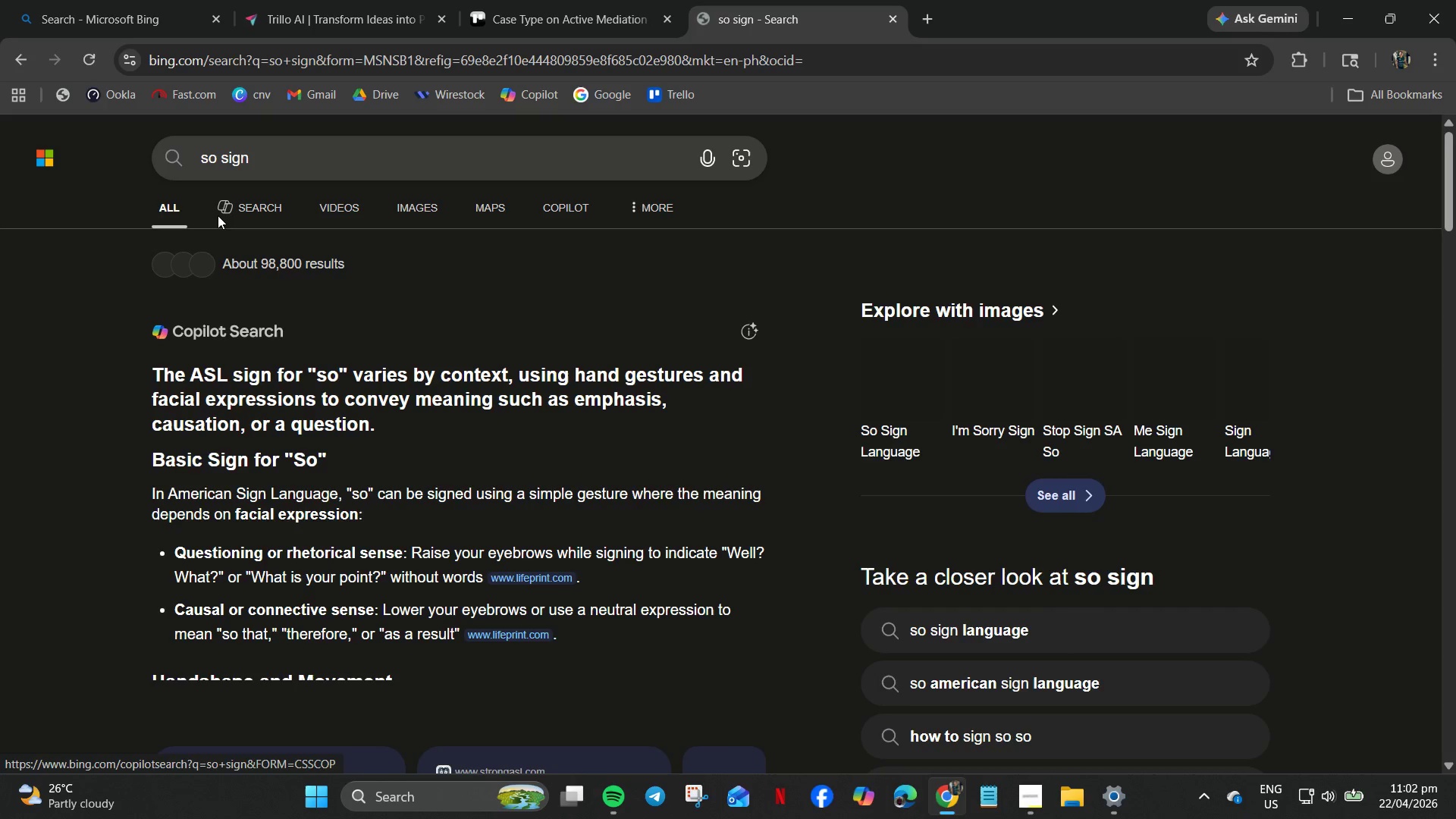 
wait(5.05)
 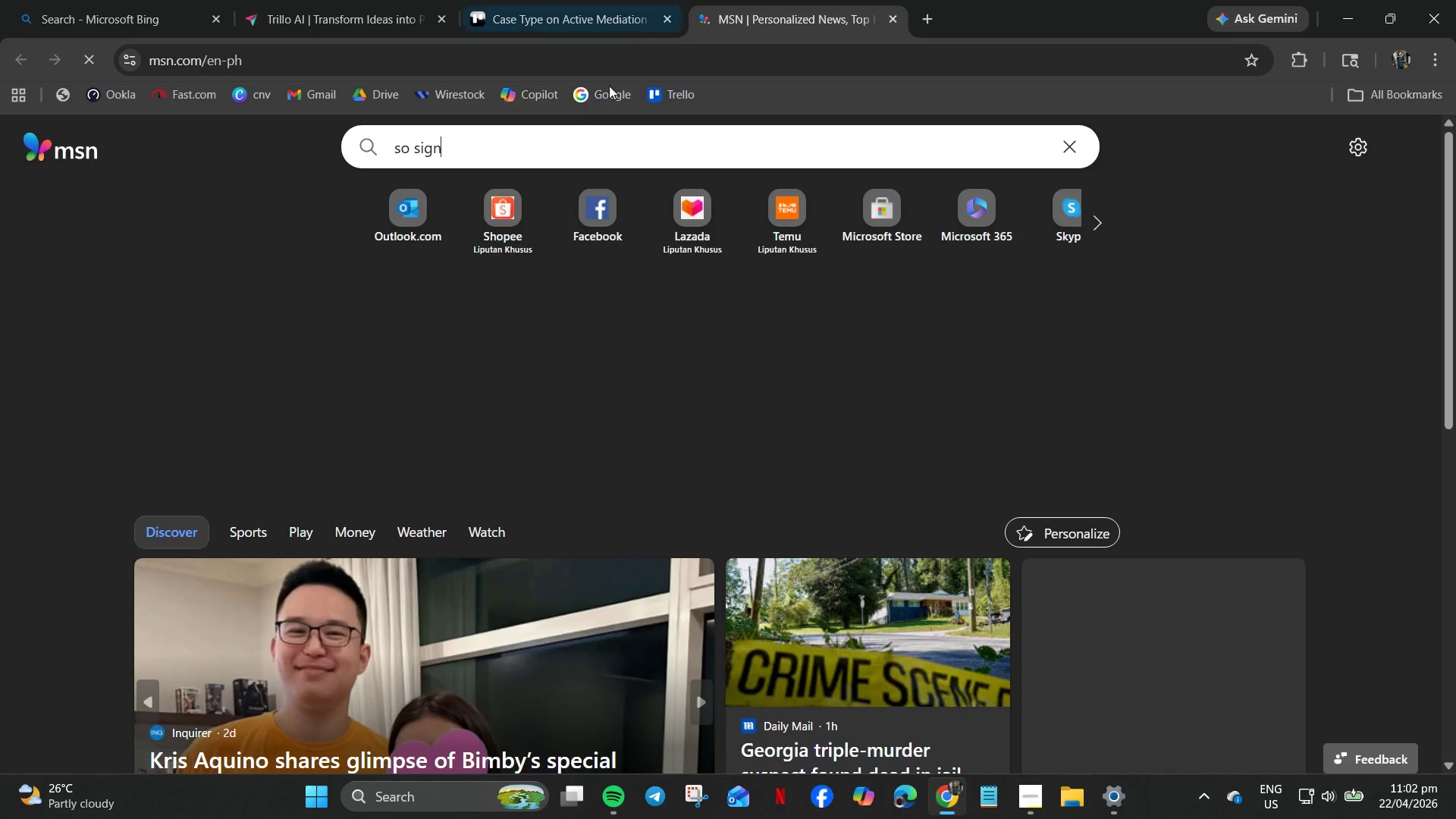 
double_click([202, 159])
 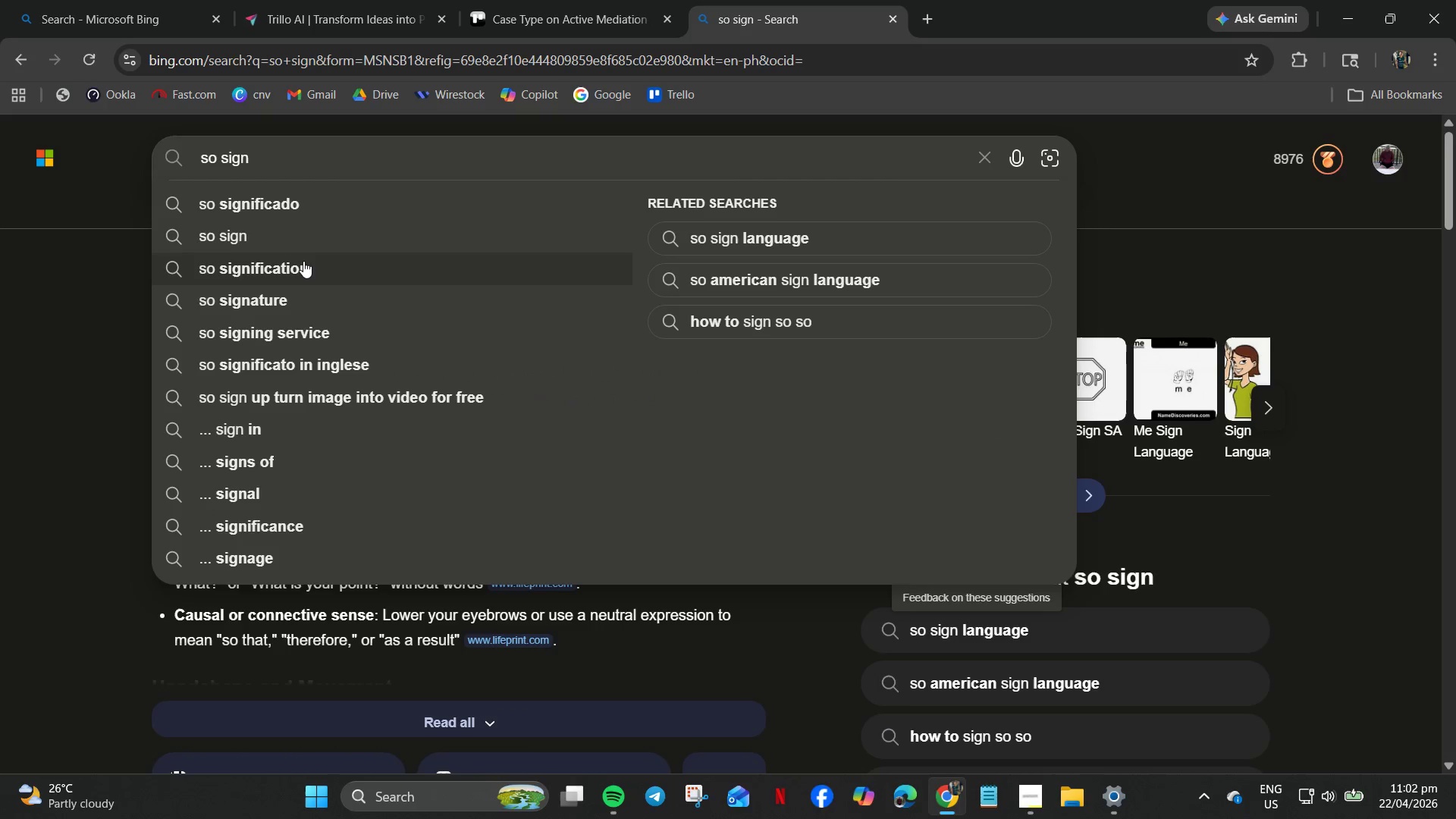 
type(pe)
 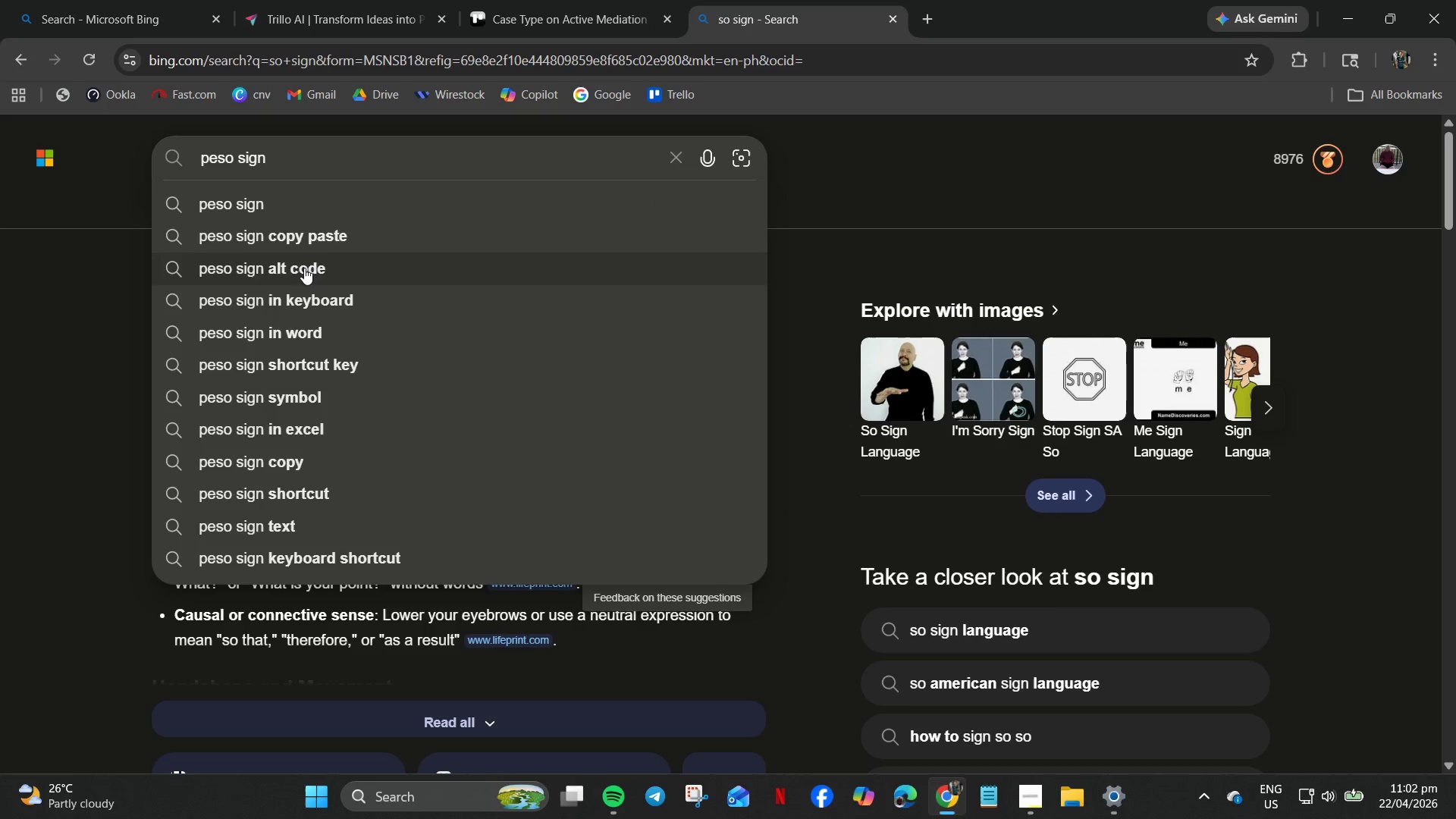 
key(Enter)
 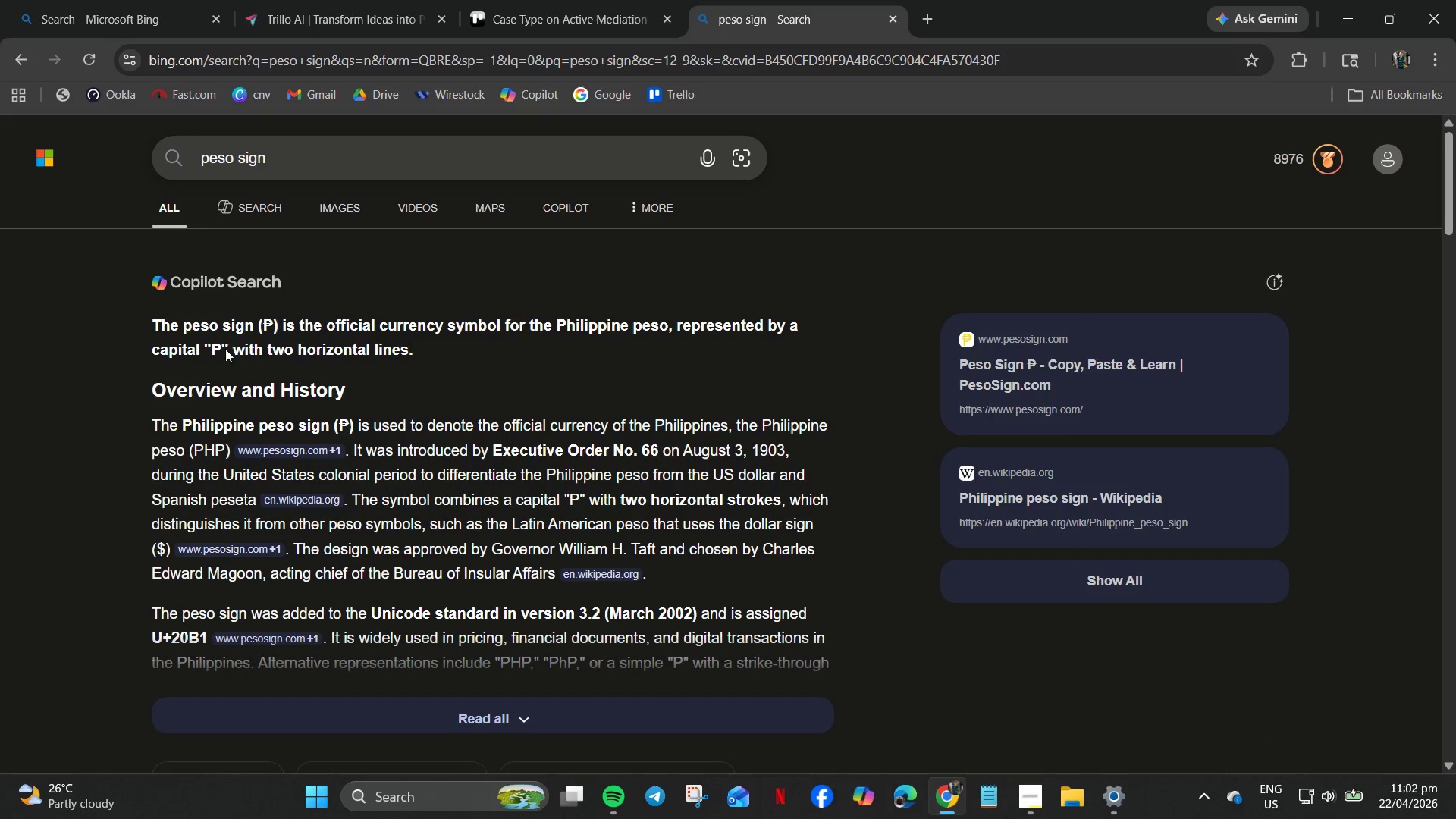 
left_click_drag(start_coordinate=[221, 349], to_coordinate=[215, 350])
 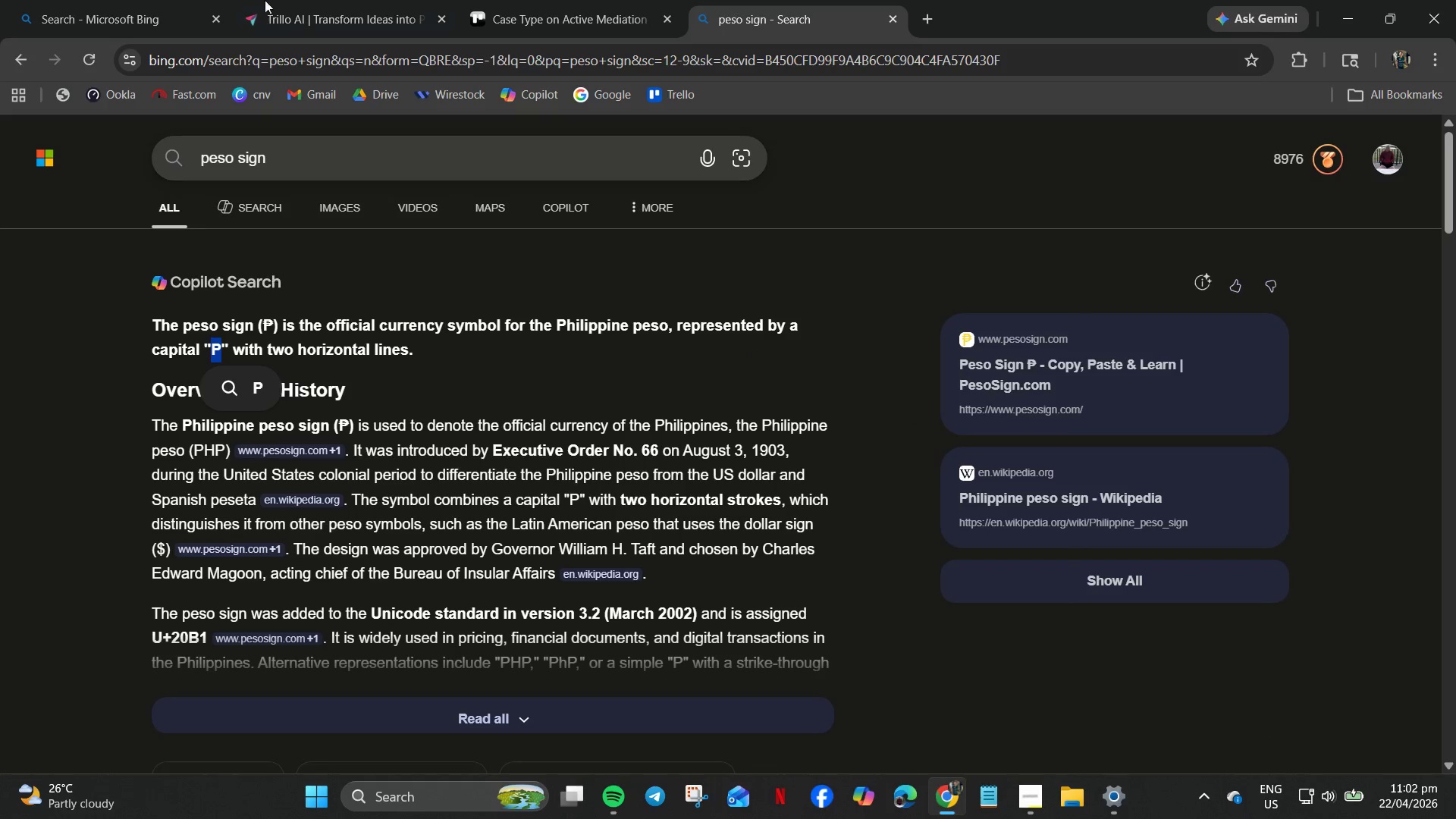 
key(Control+C)
 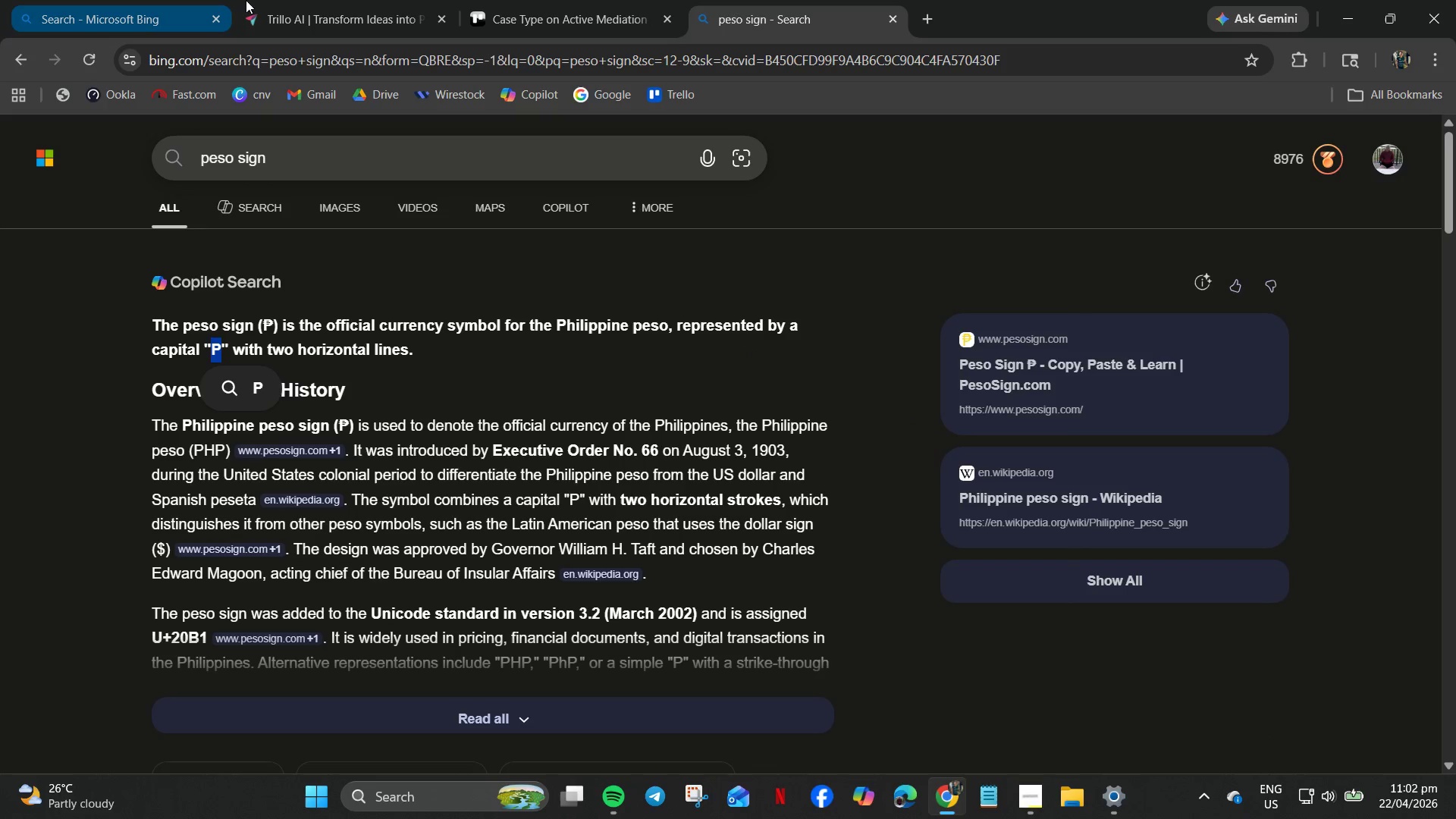 
left_click([457, 12])
 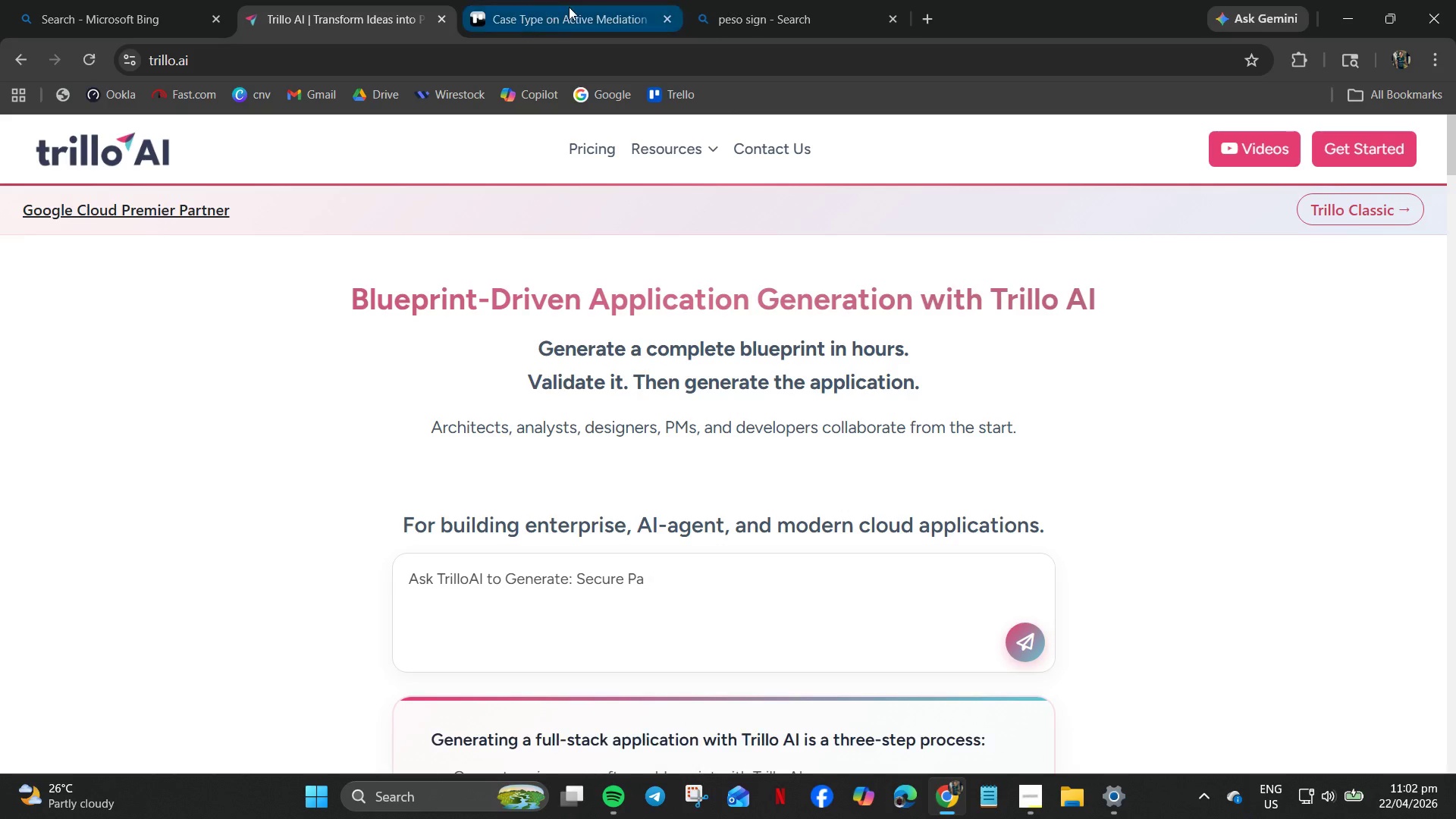 
left_click([572, 6])
 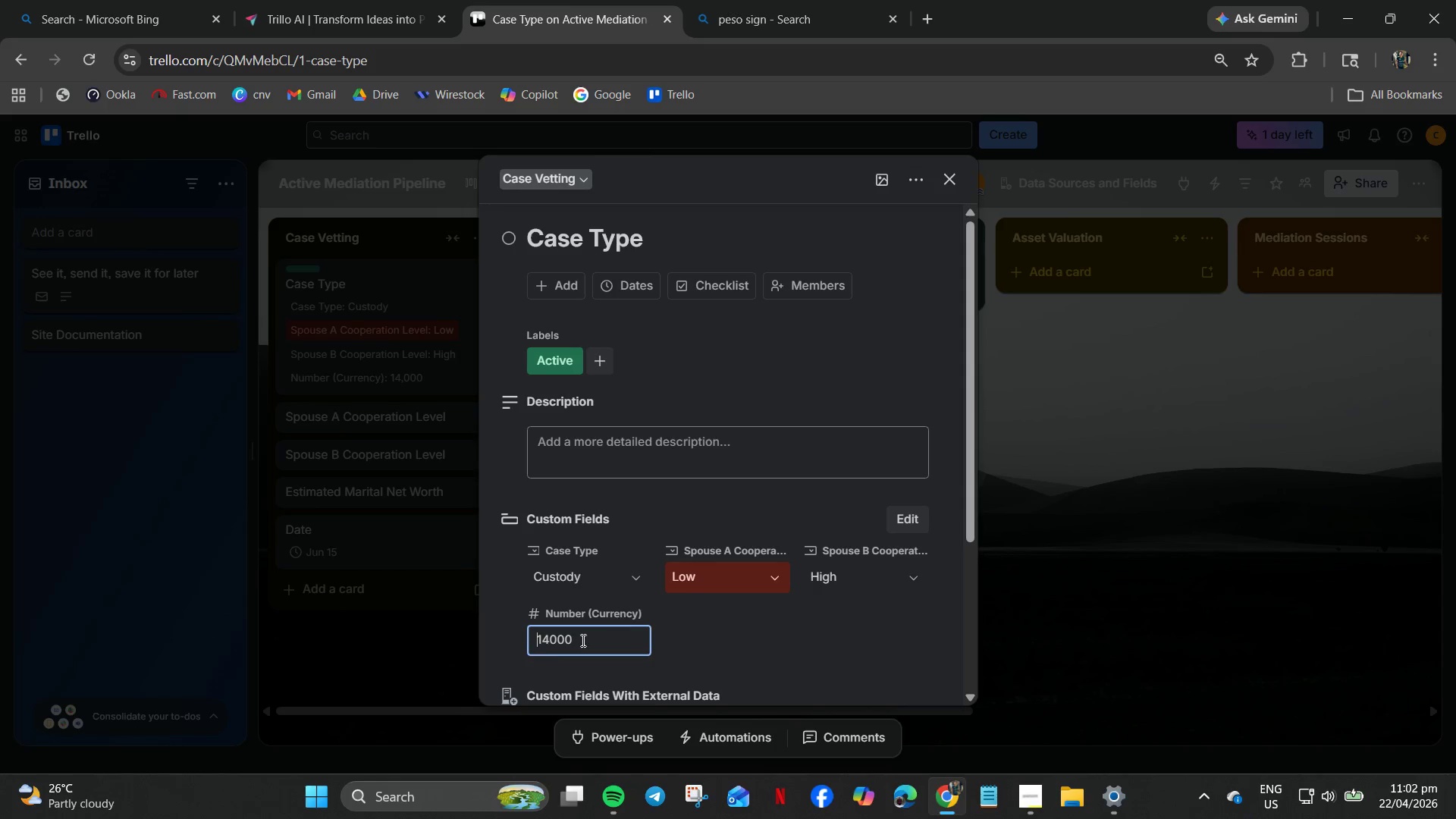 
key(Control+V)
 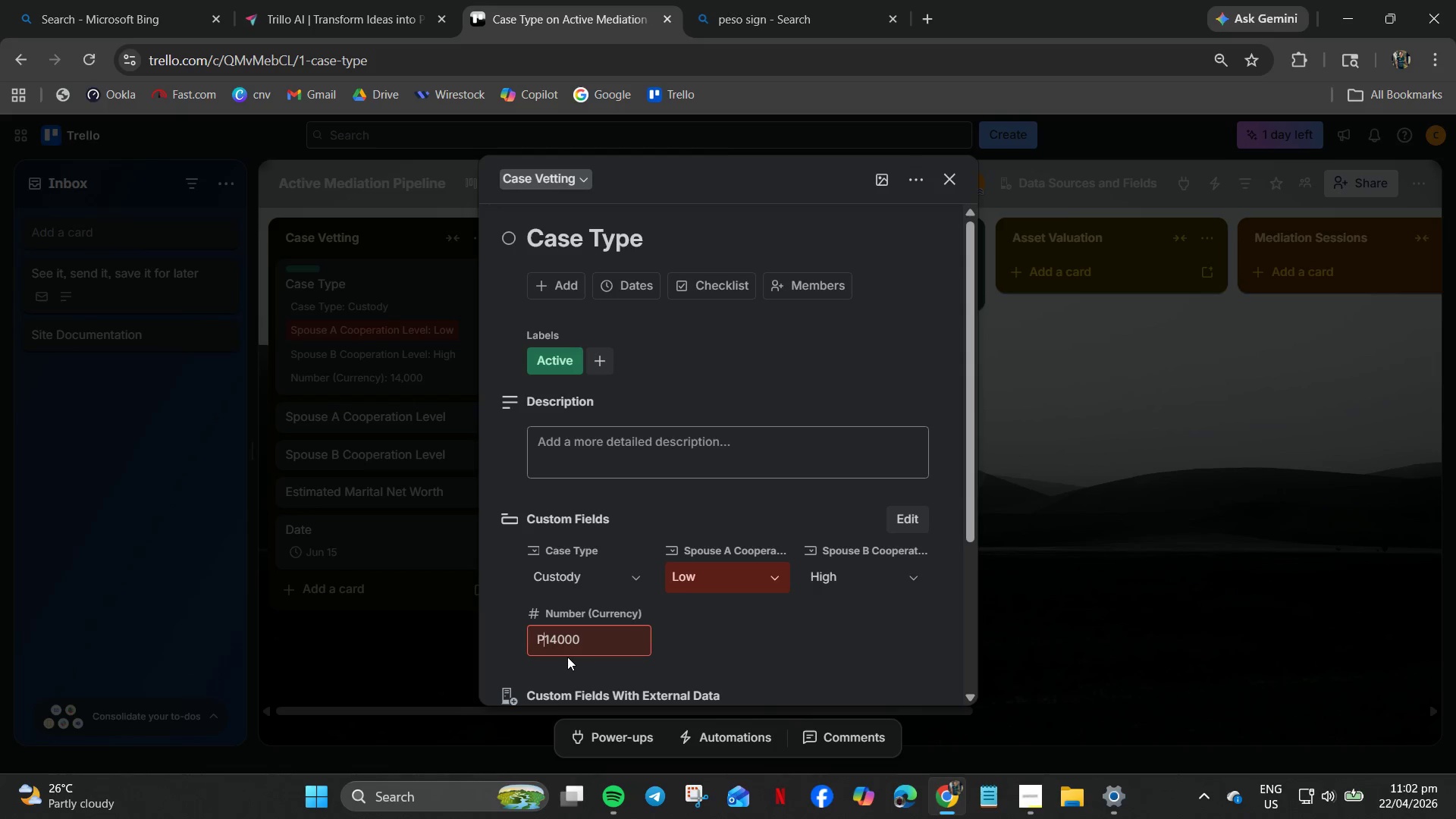 
key(Space)
 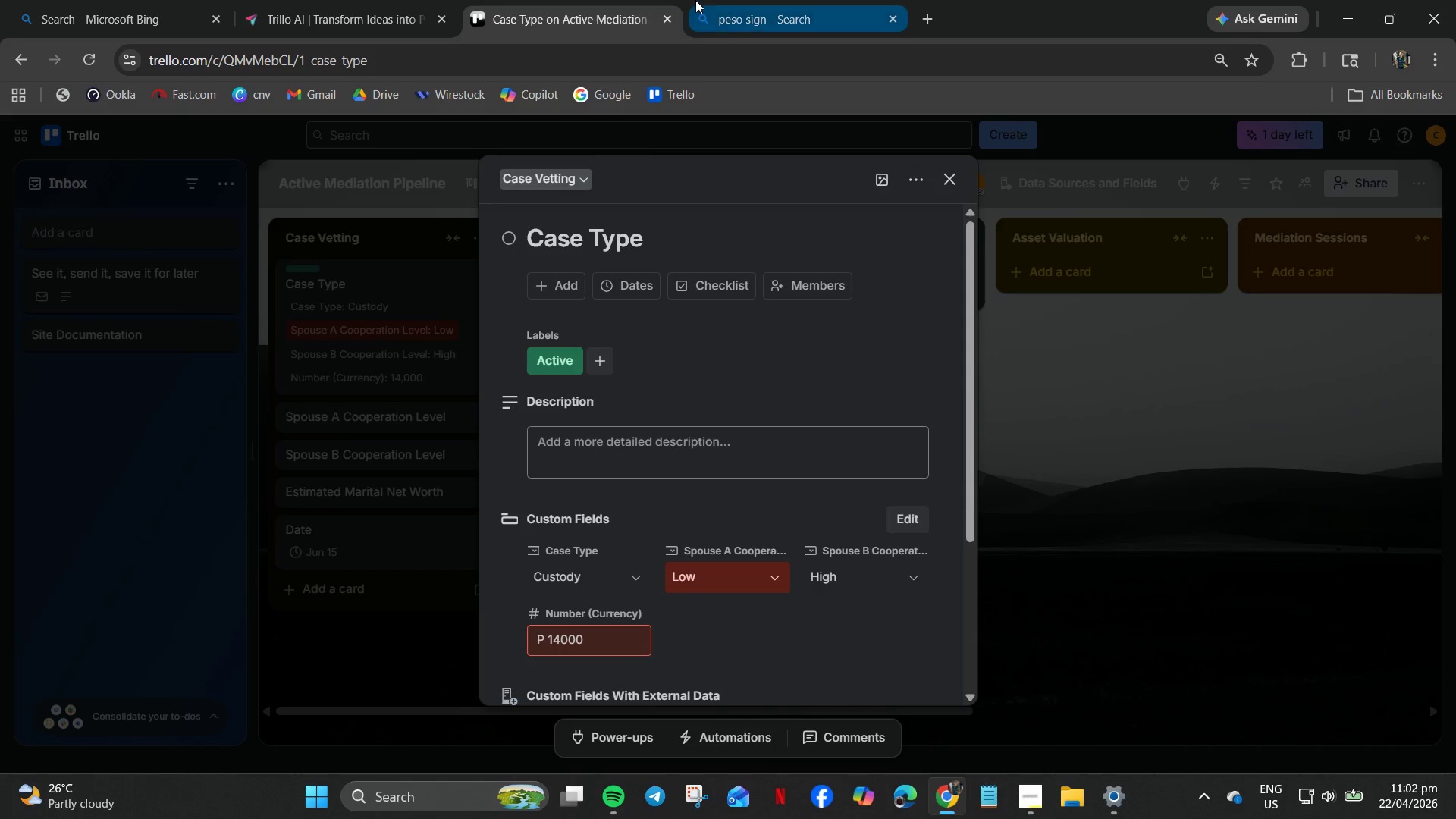 
left_click([745, 0])
 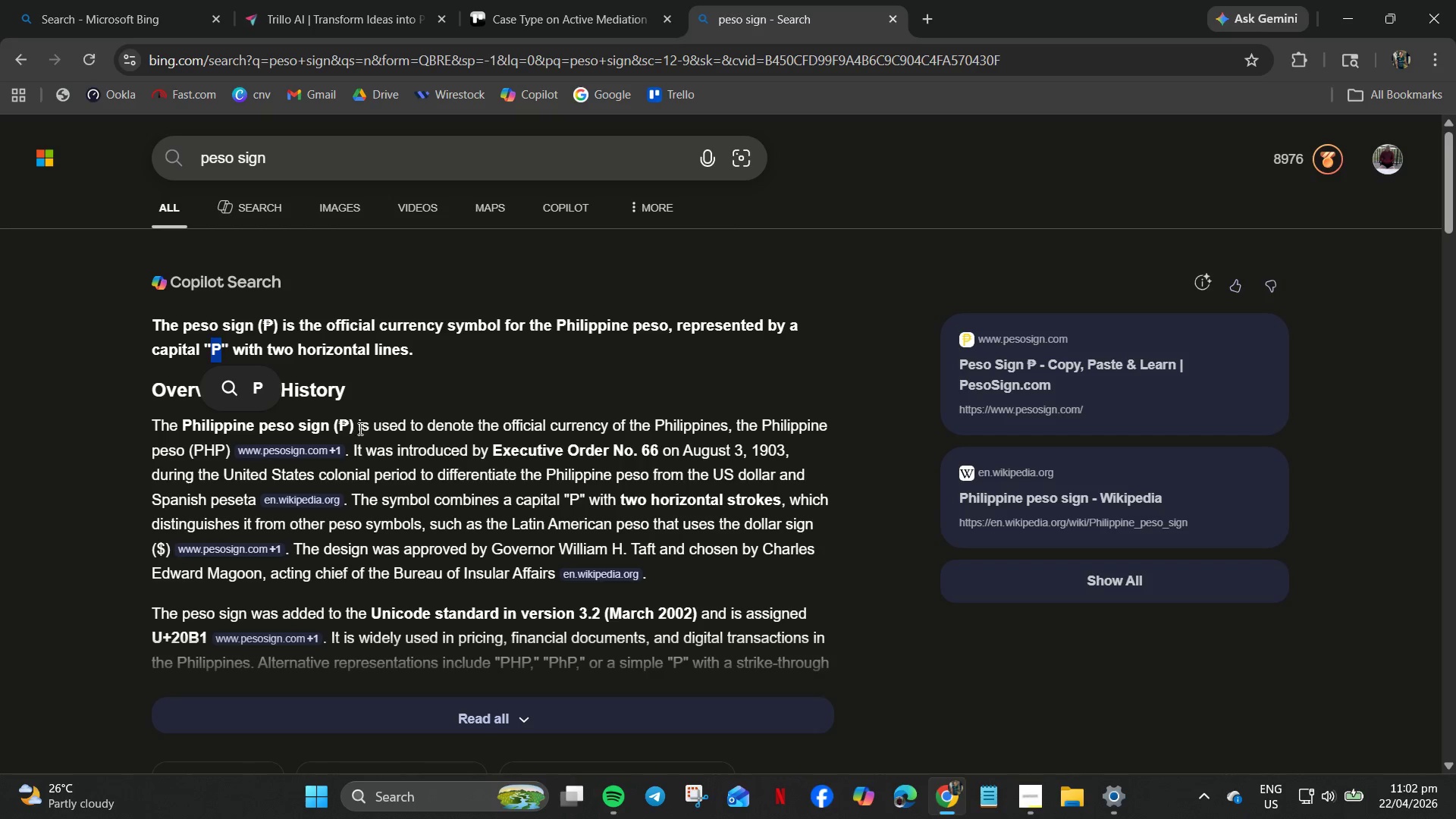 
left_click_drag(start_coordinate=[353, 427], to_coordinate=[342, 424])
 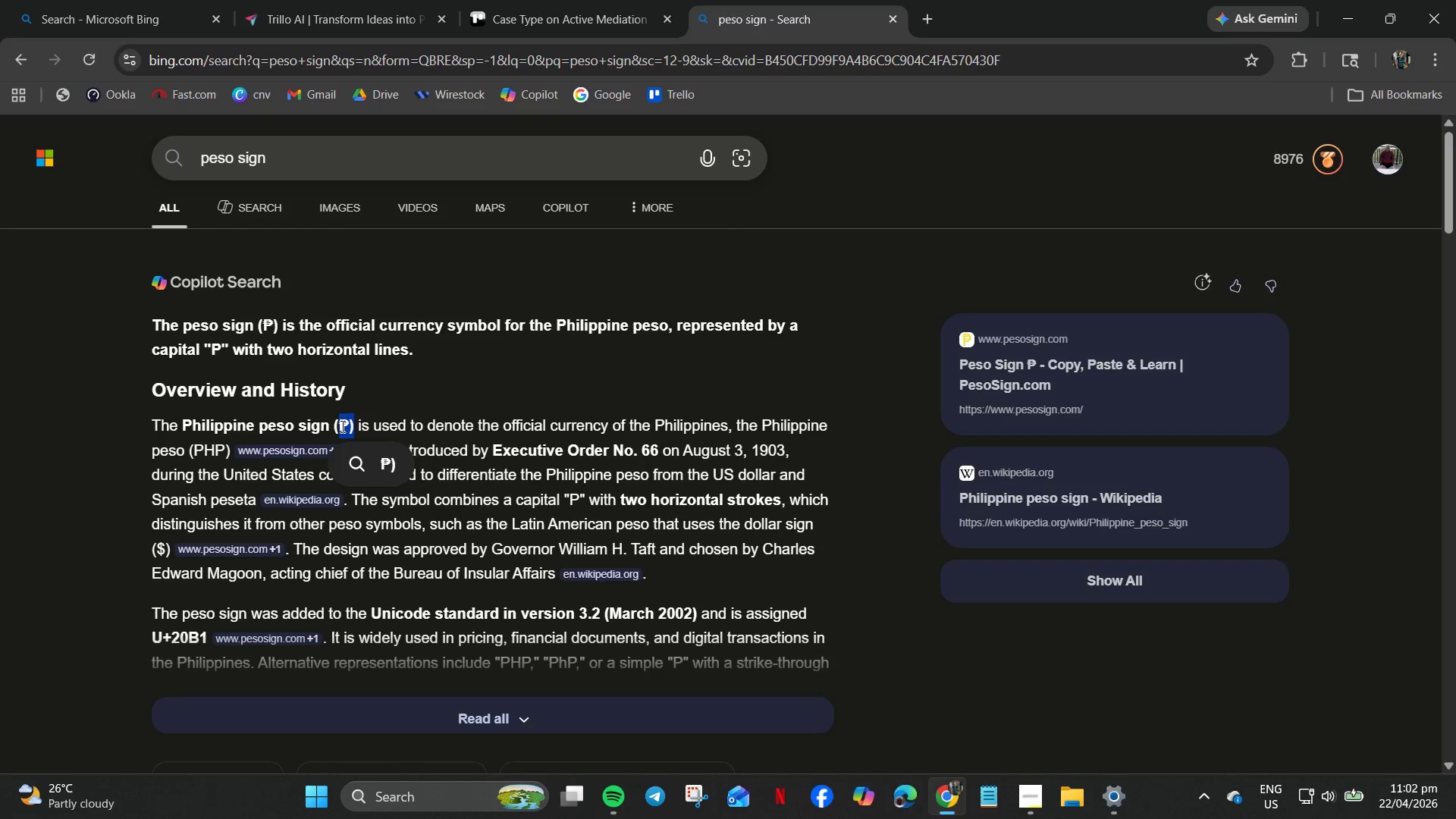 
left_click([341, 426])
 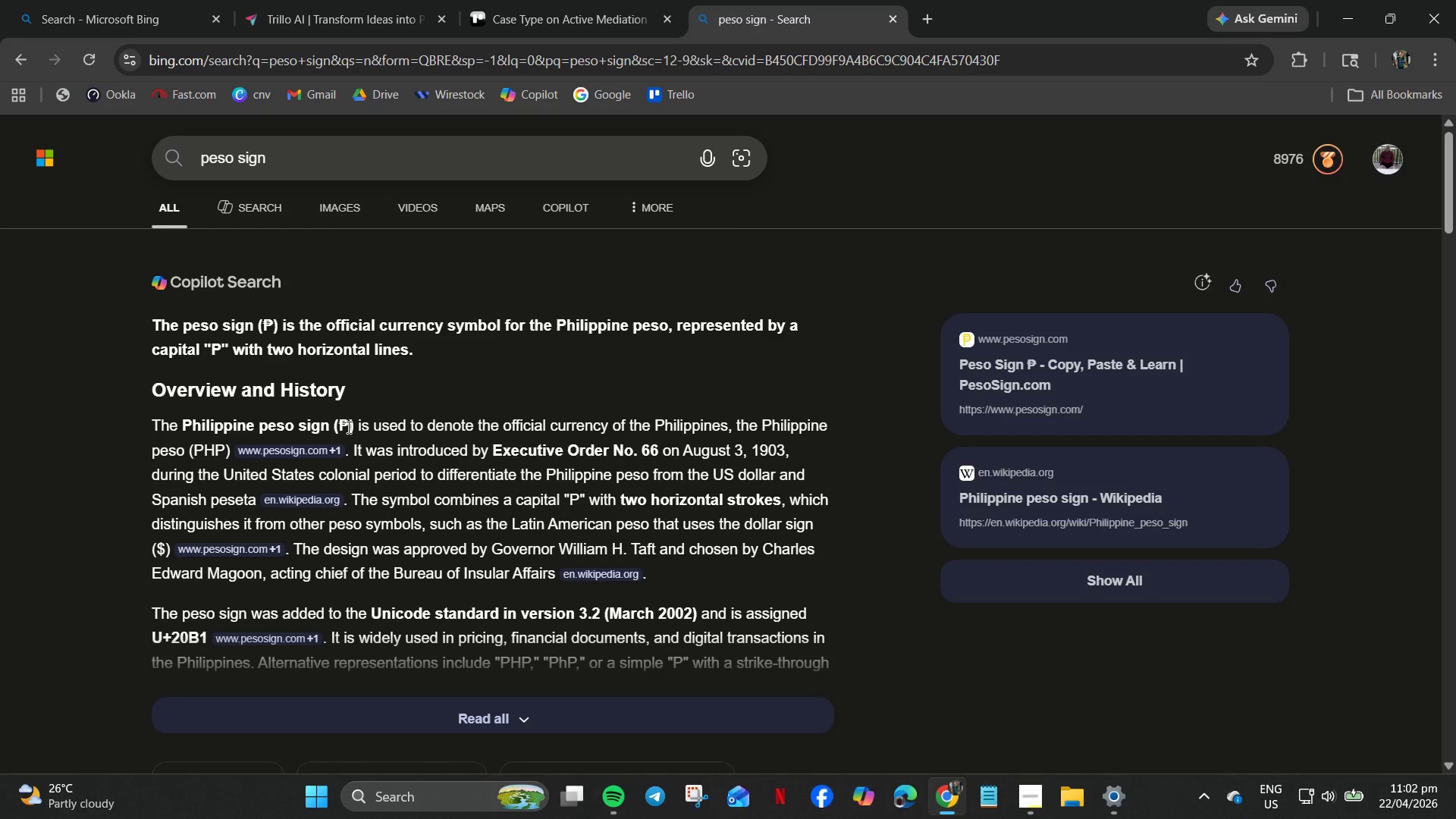 
left_click_drag(start_coordinate=[347, 427], to_coordinate=[341, 427])
 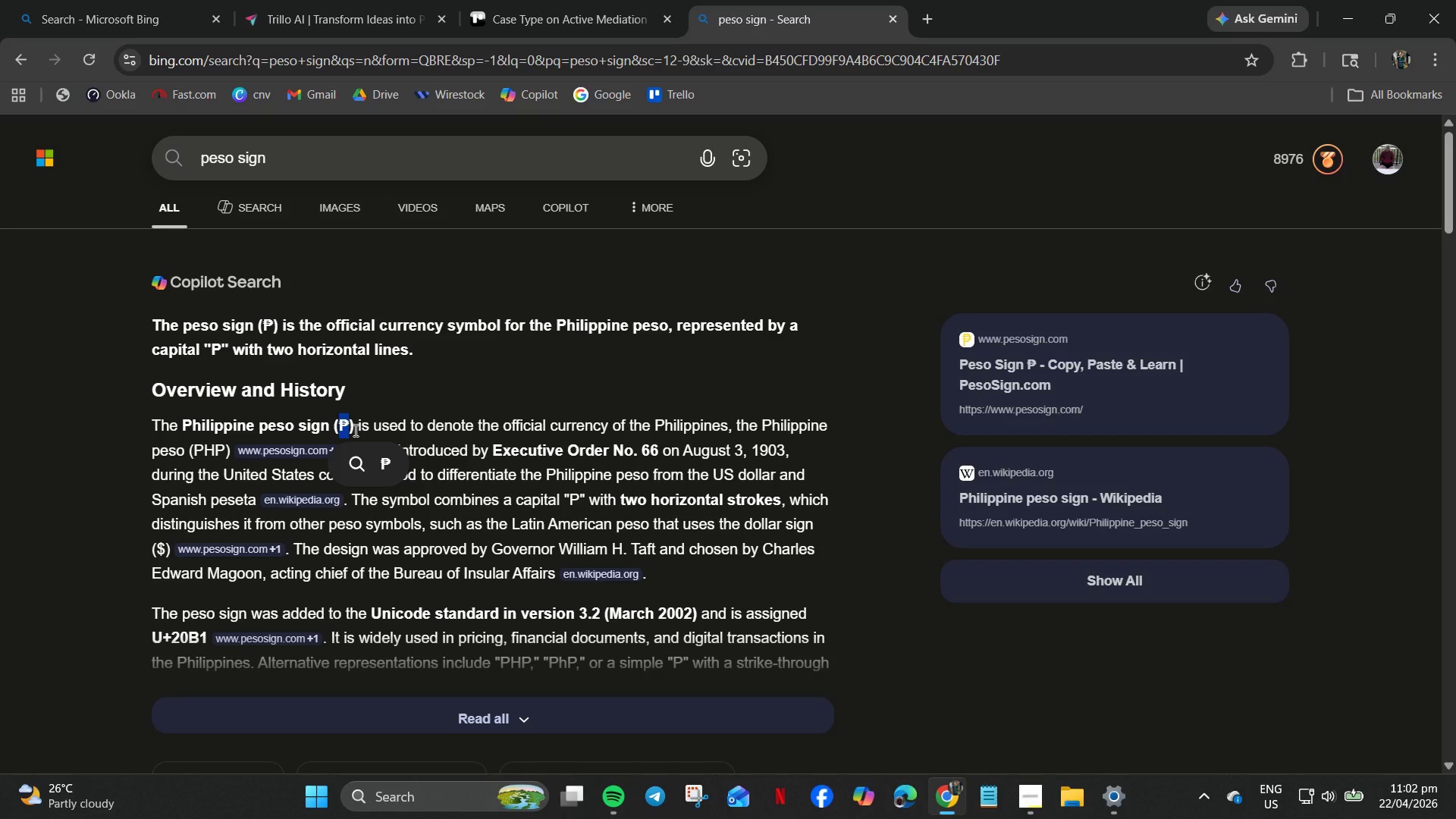 
key(Control+C)
 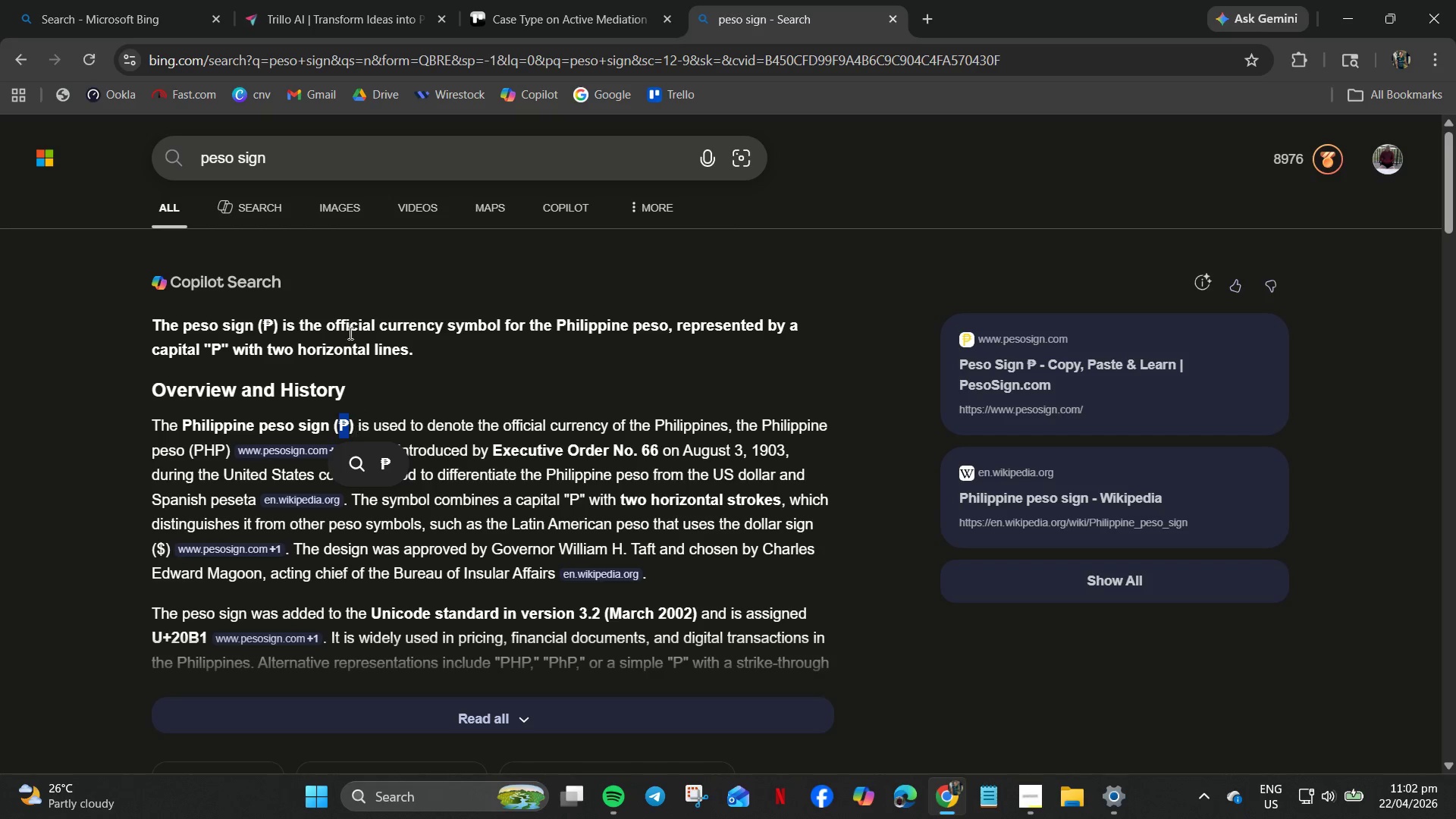 
key(Control+C)
 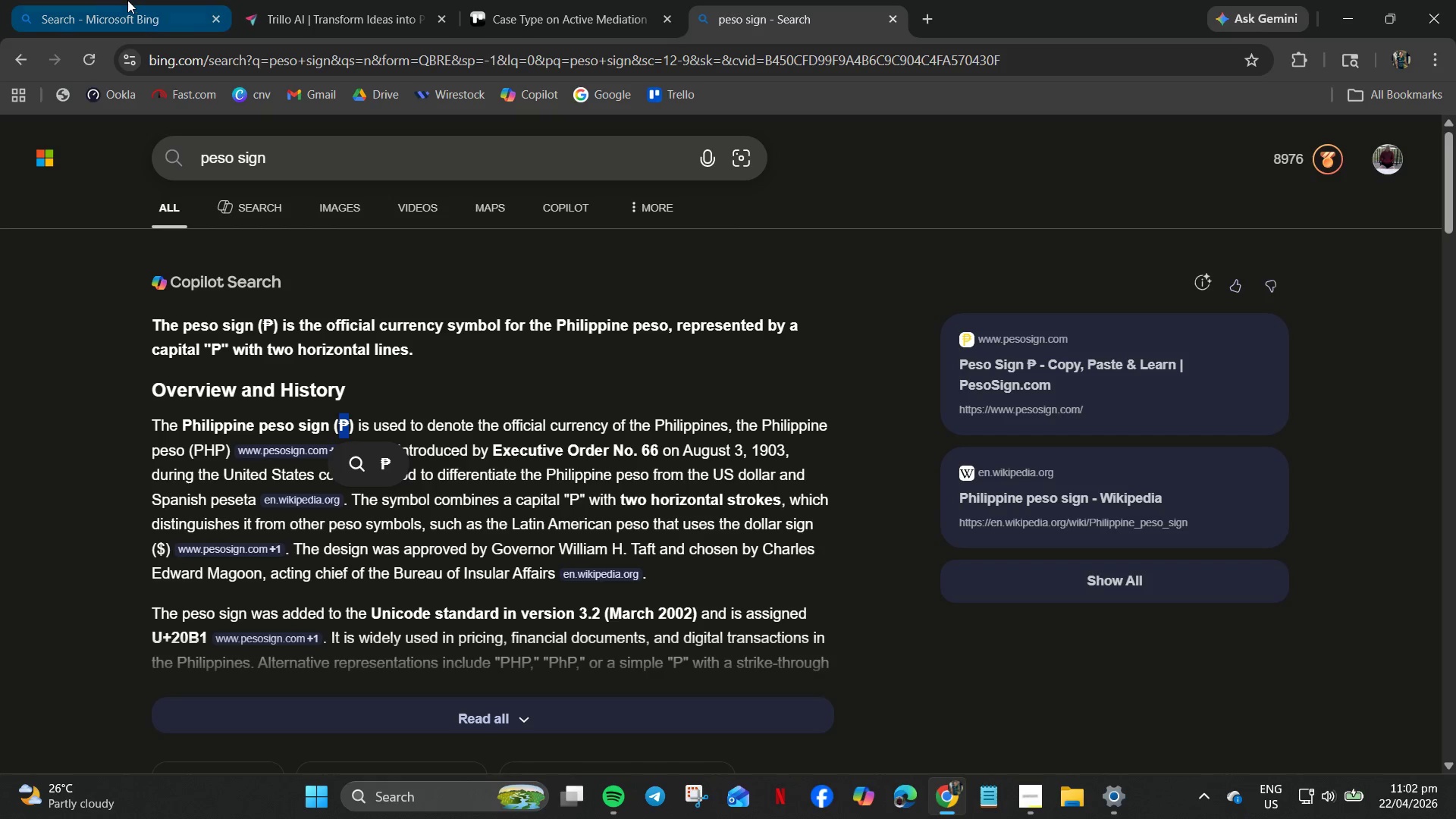 
left_click([127, 0])
 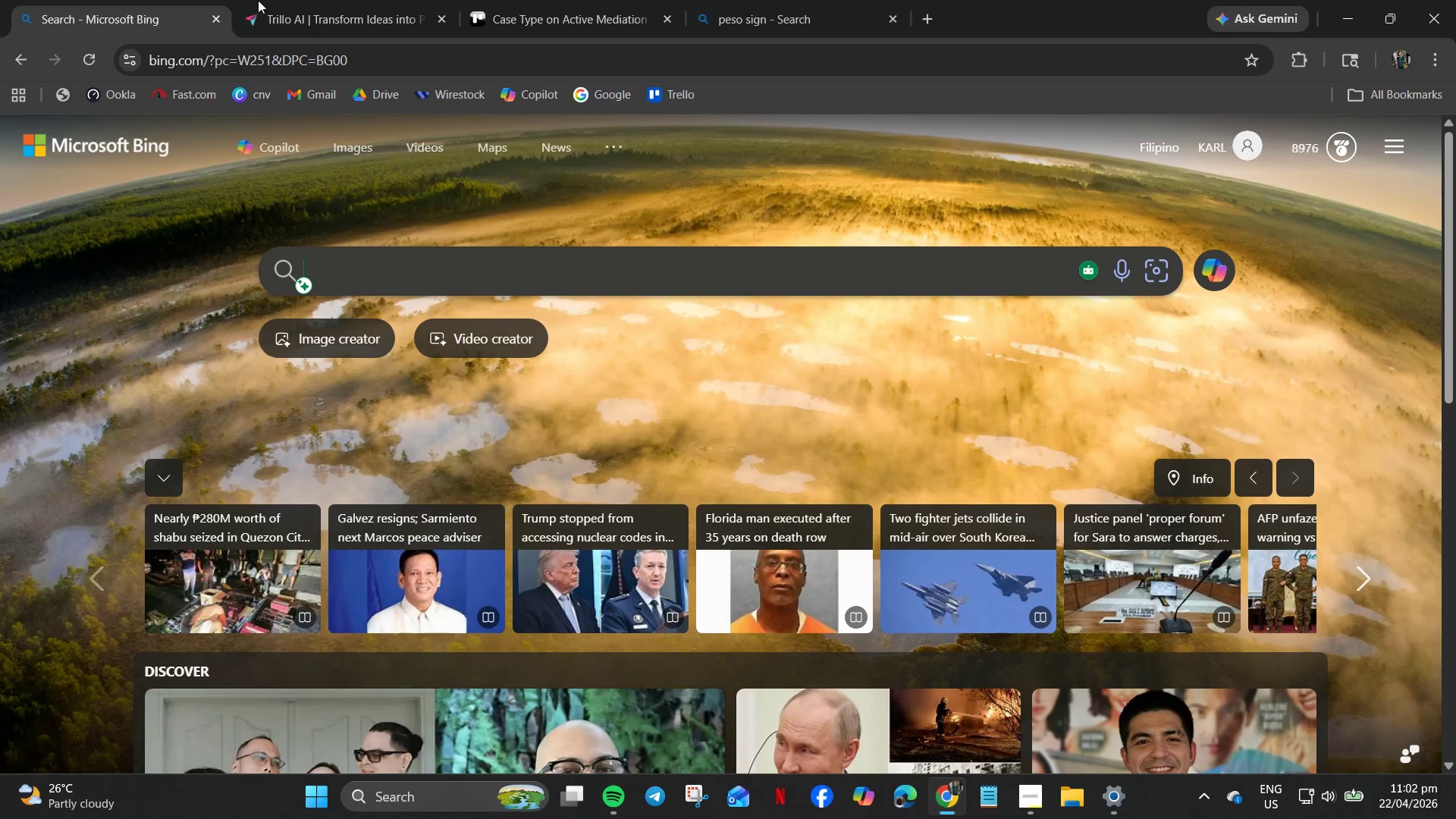 
left_click([256, 0])
 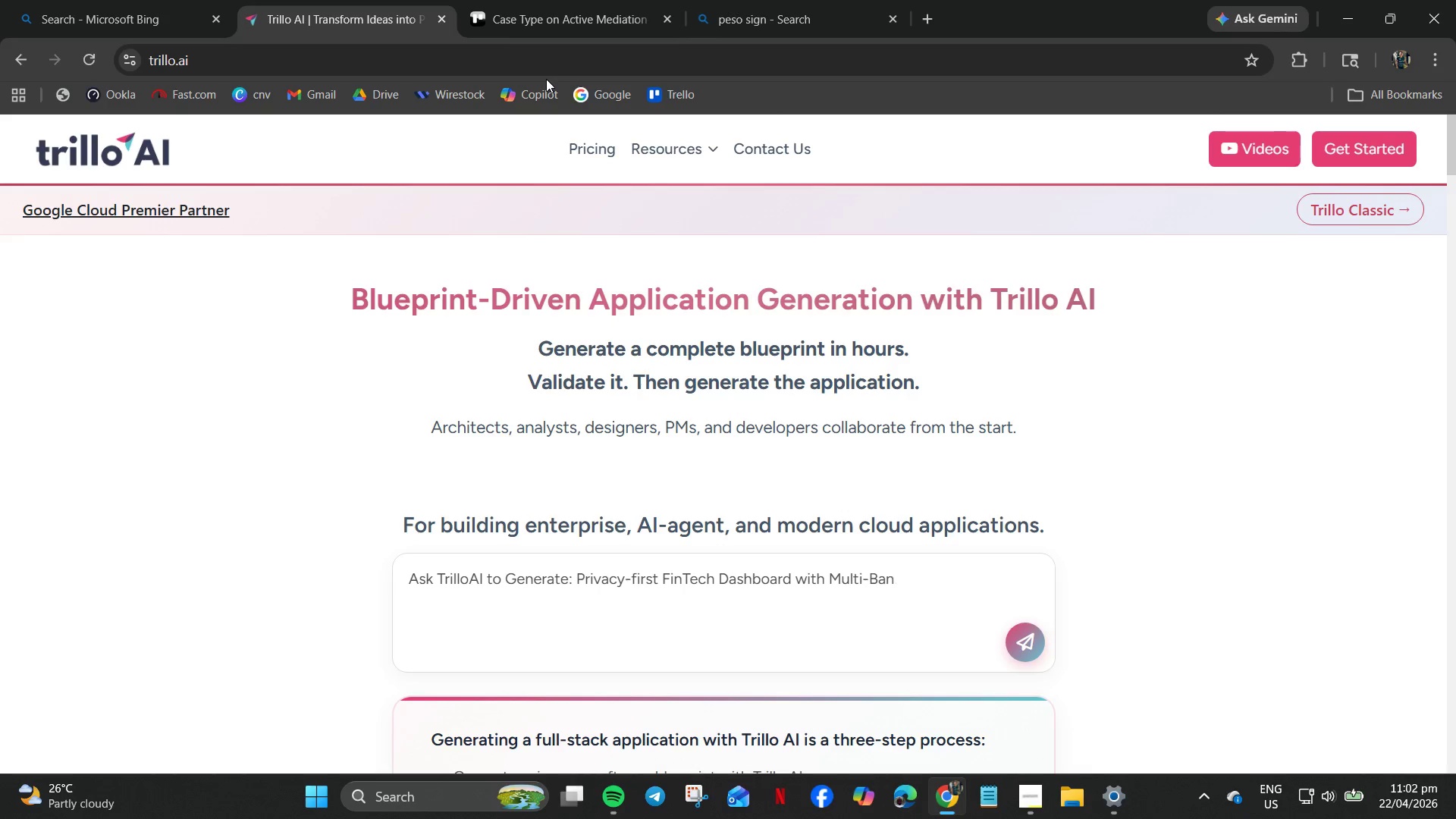 
wait(7.05)
 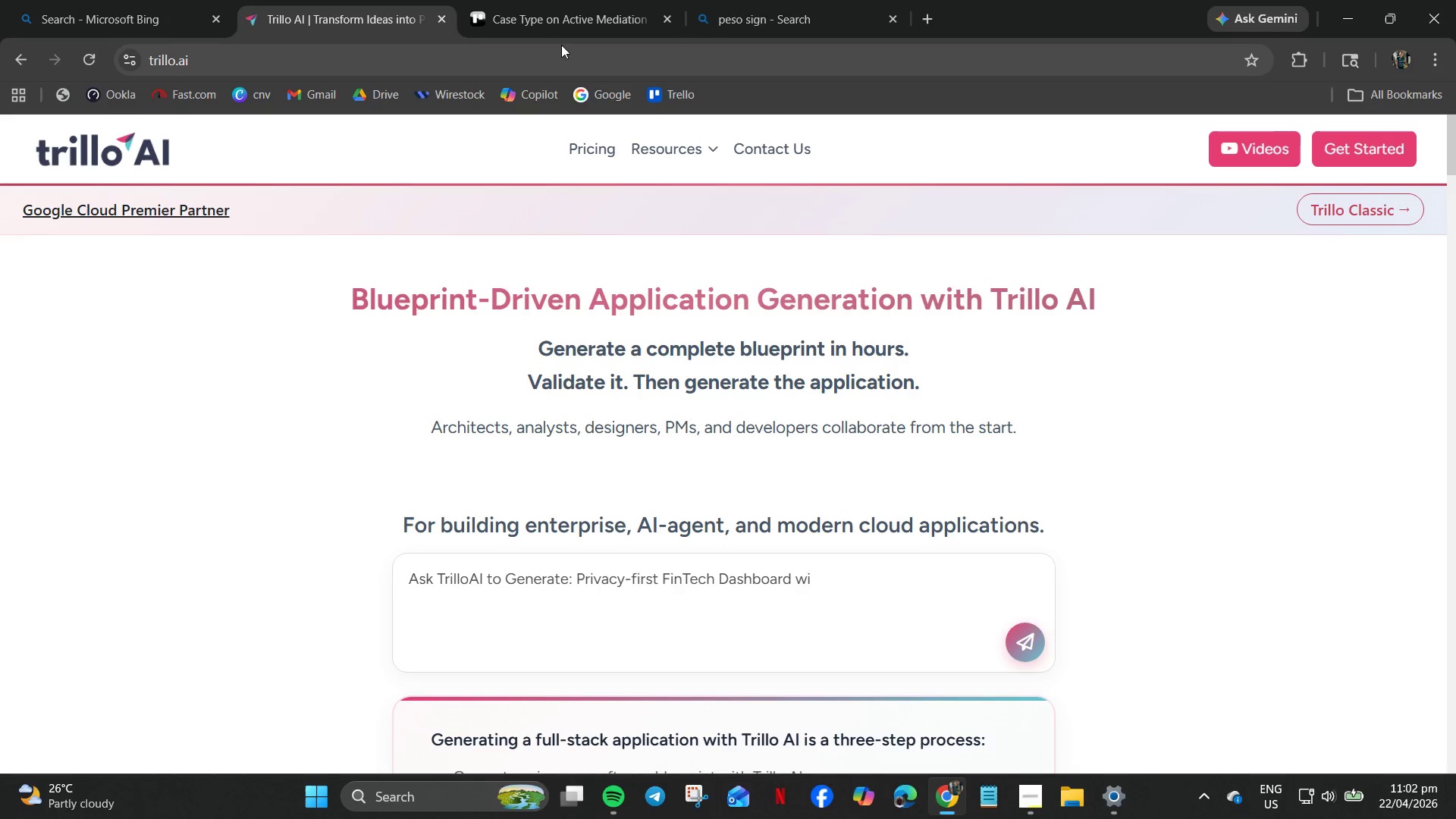 
hold_key(key=ControlLeft, duration=10.62)
 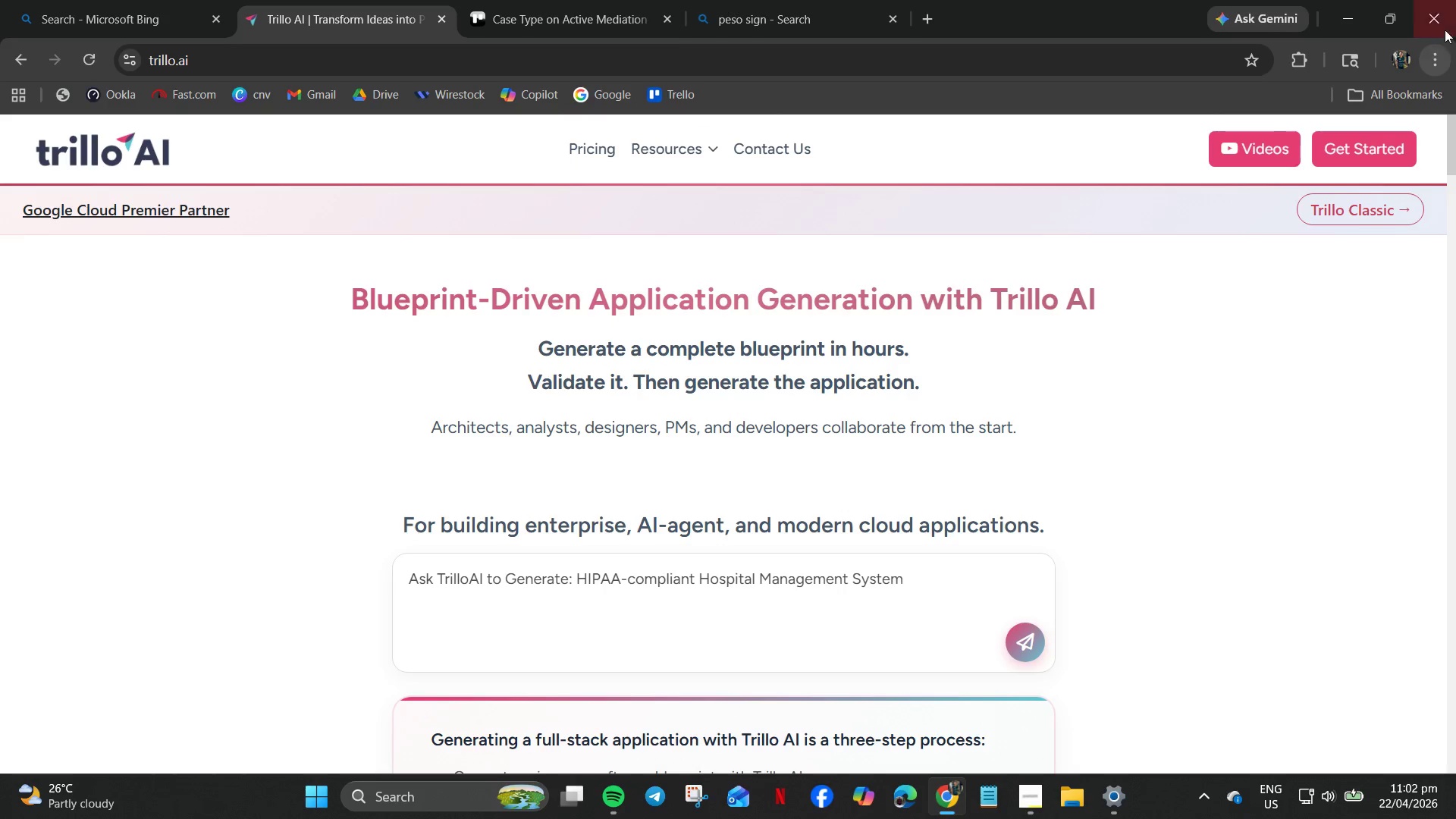 
left_click([614, 16])
 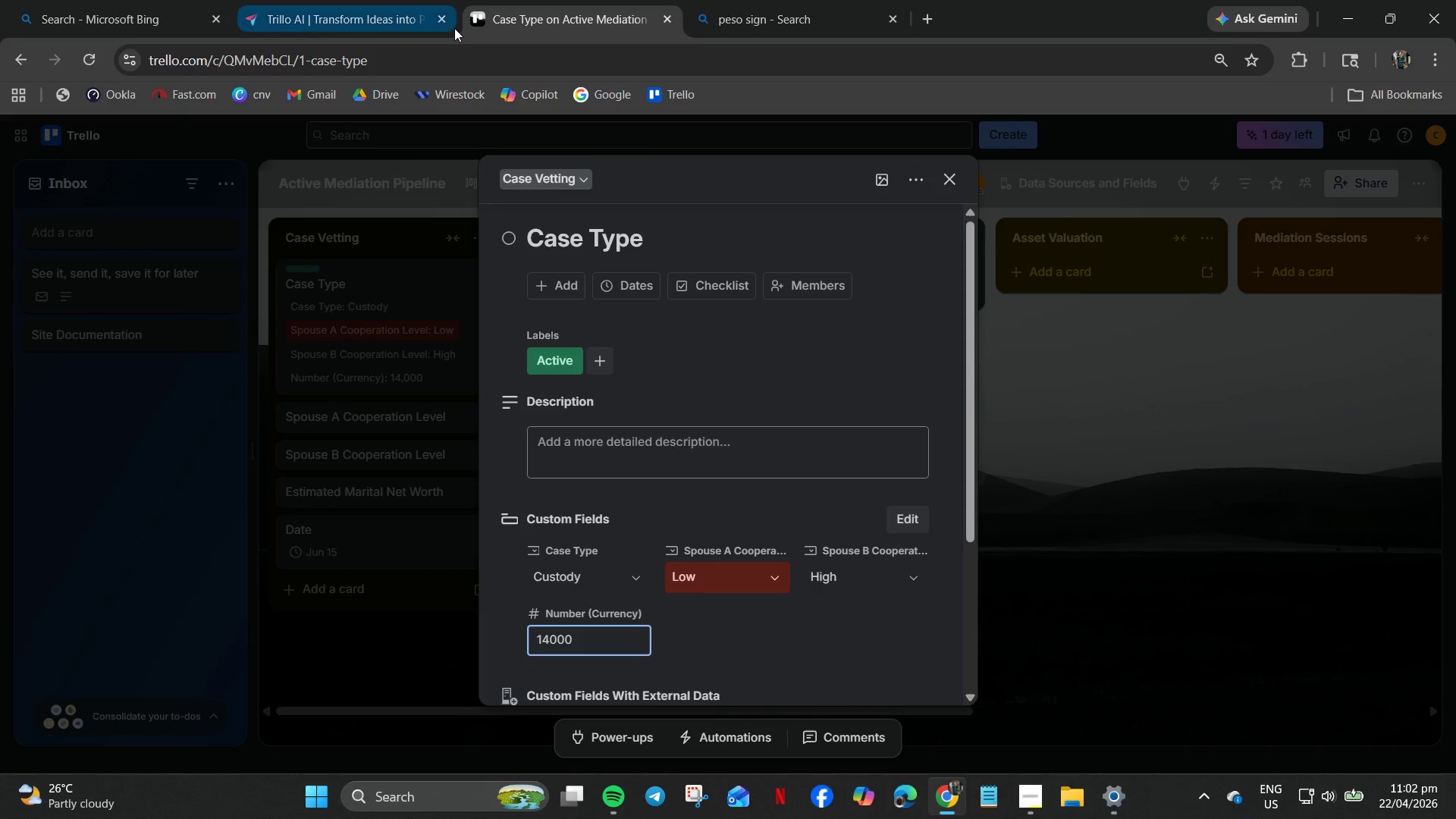 
left_click([448, 26])
 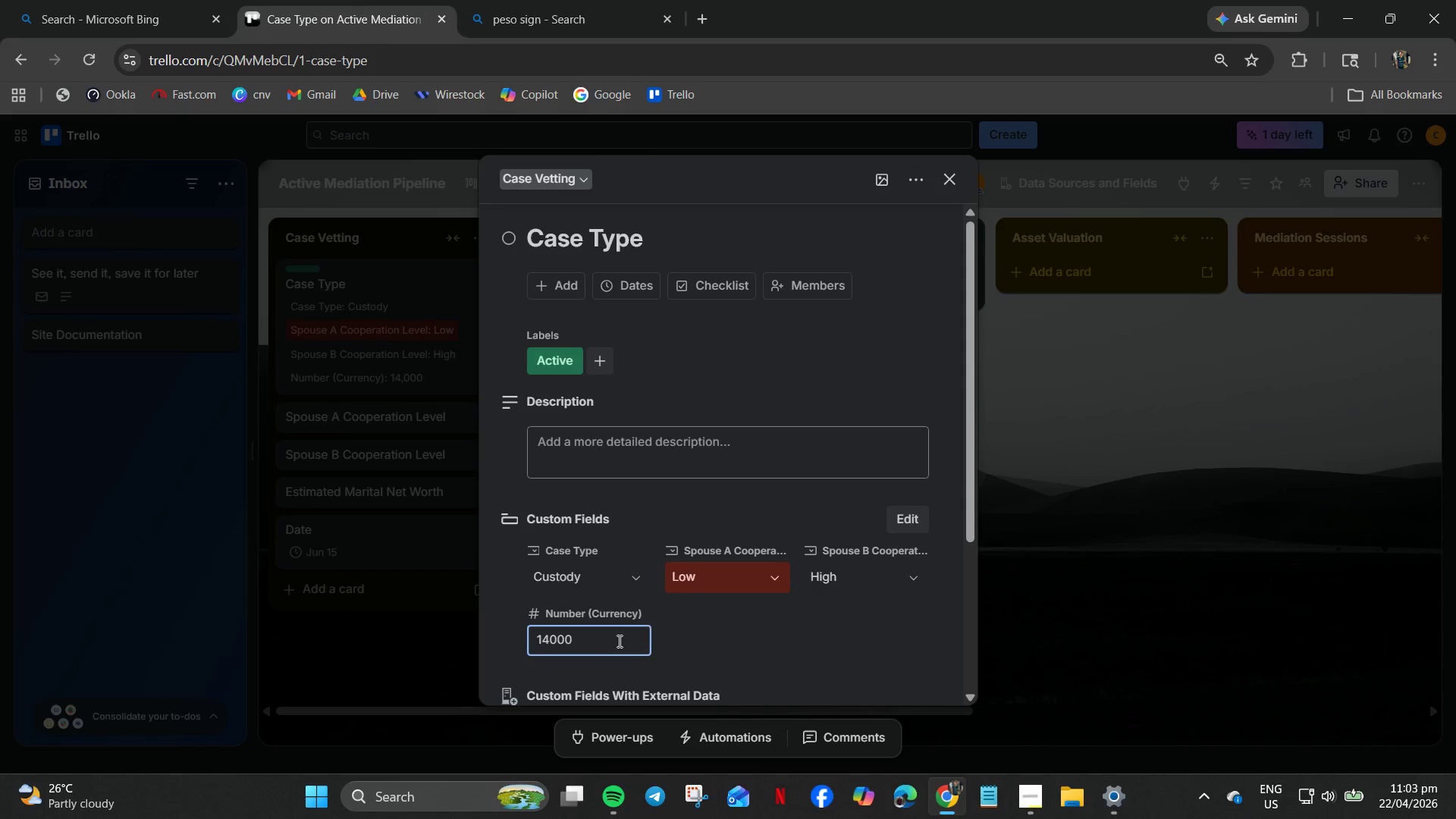 
scroll: coordinate [643, 654], scroll_direction: down, amount: 4.0
 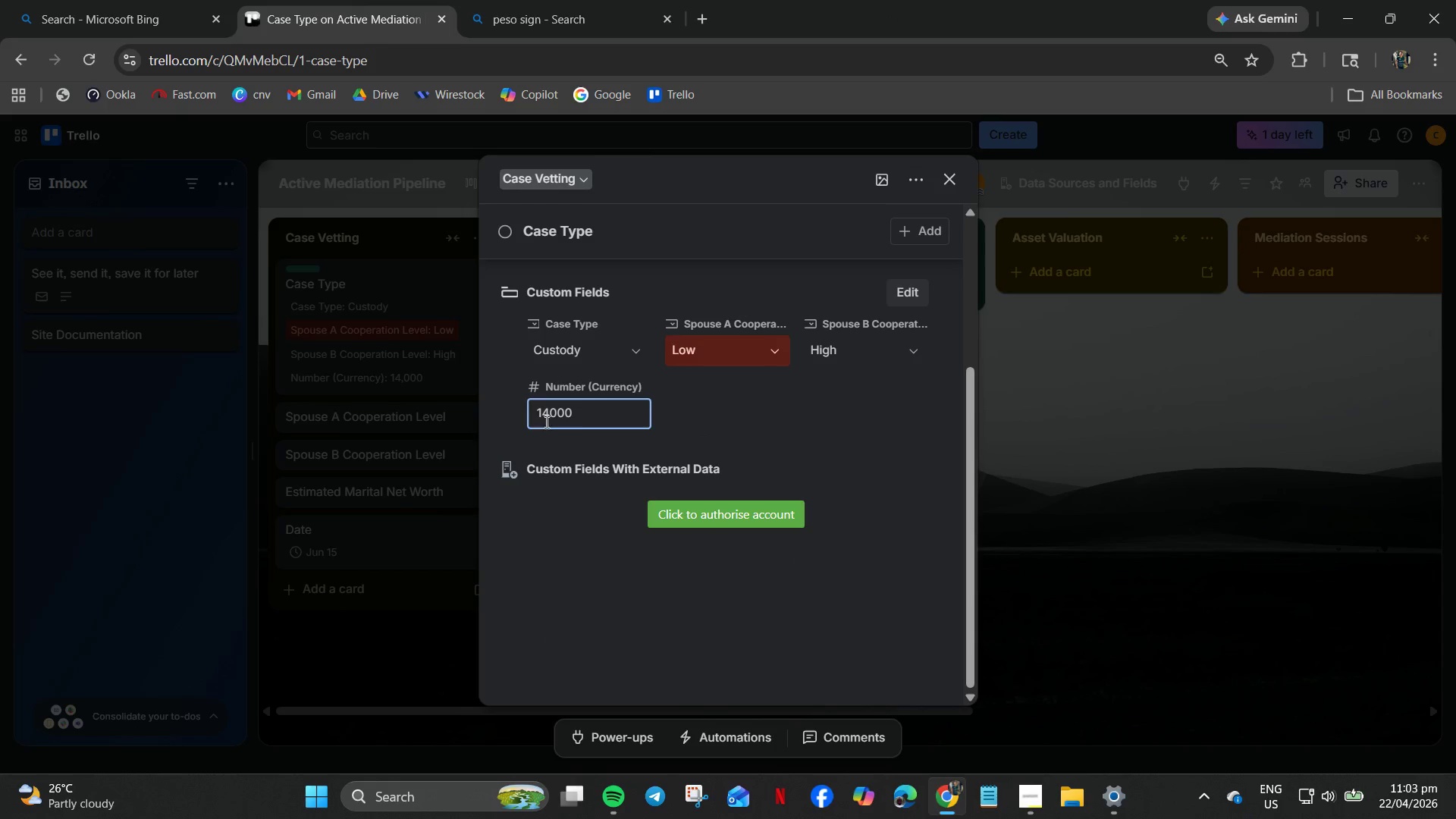 
left_click([539, 416])
 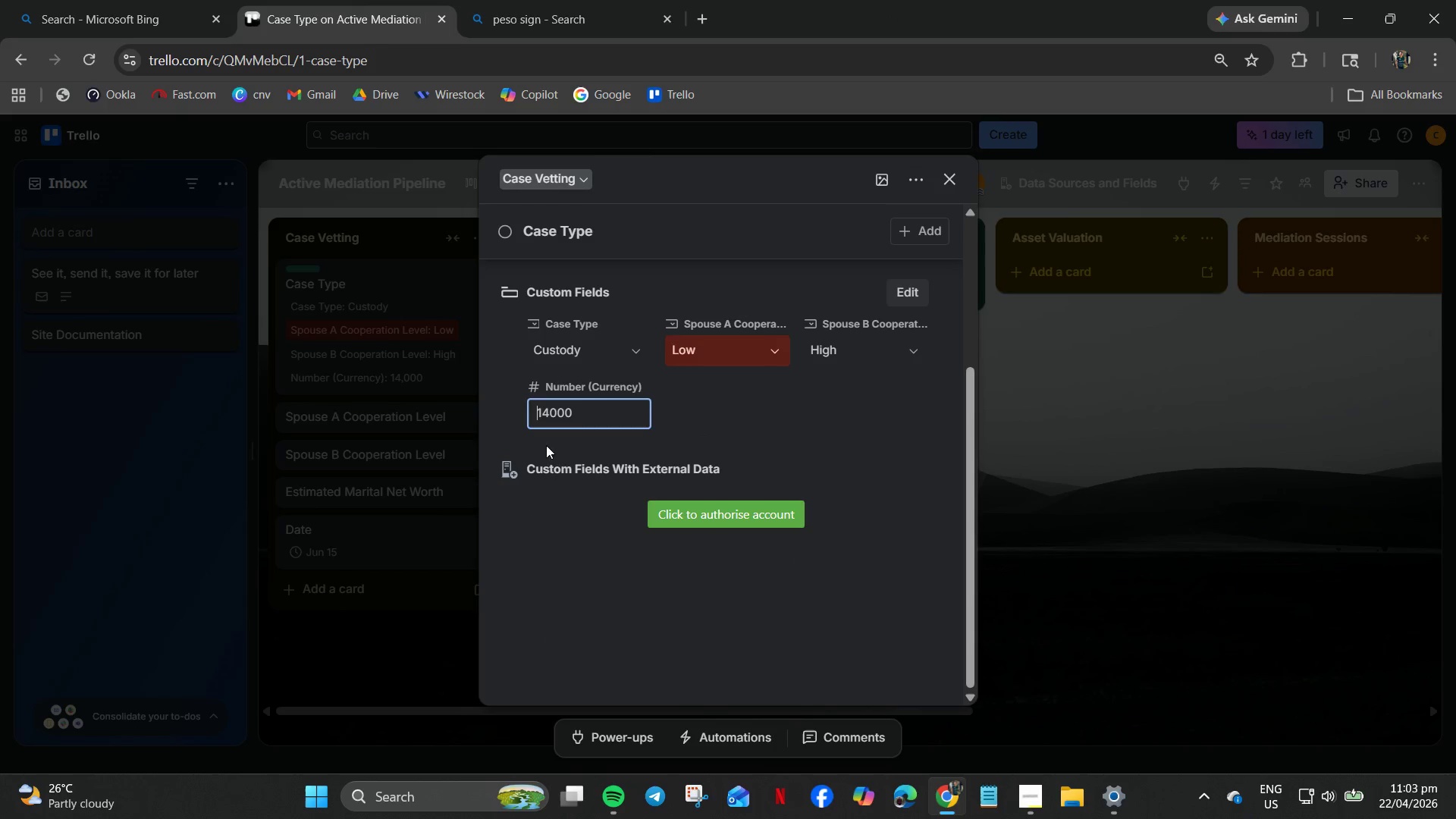 
key(Control+V)
 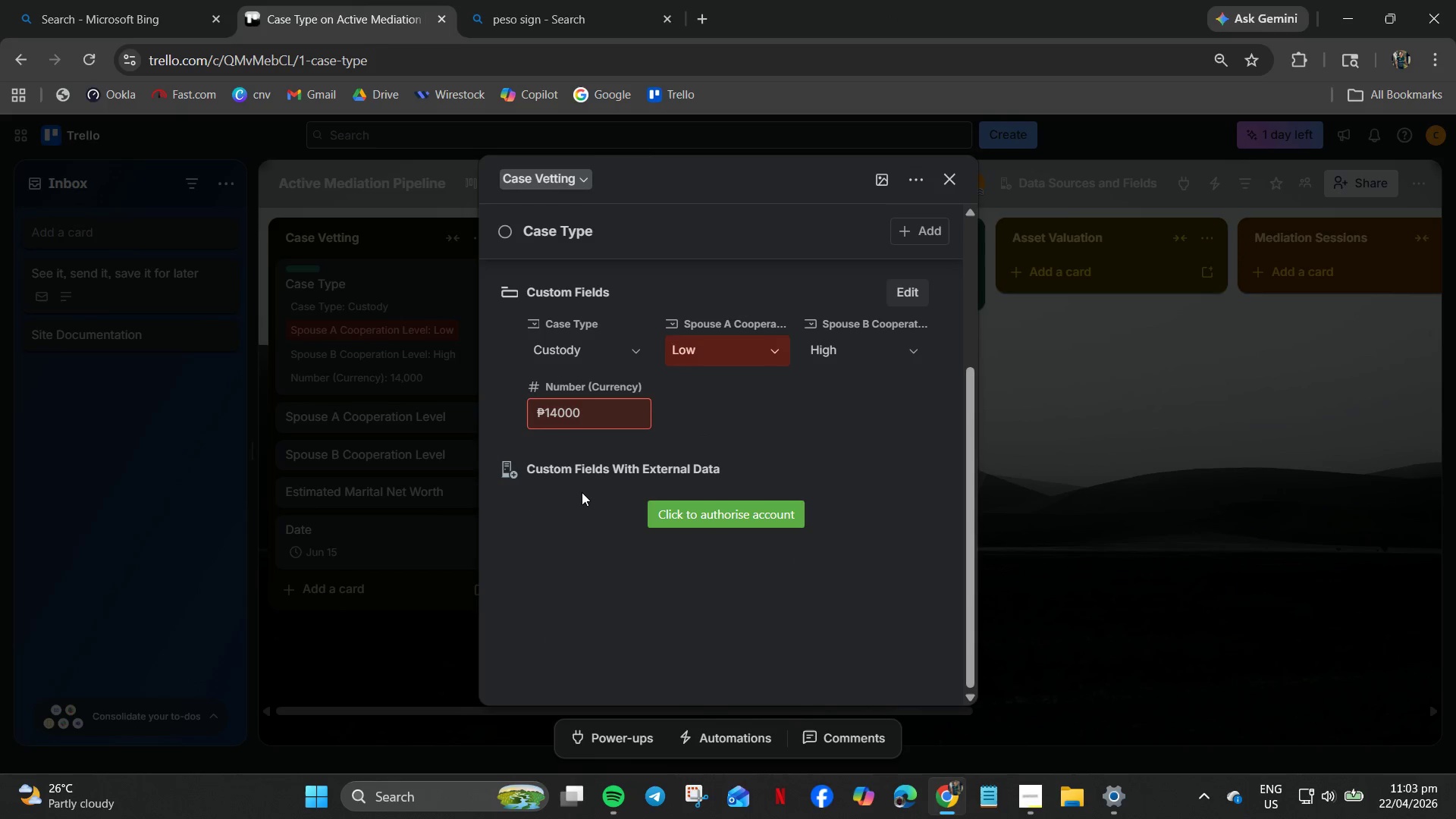 
key(Space)
 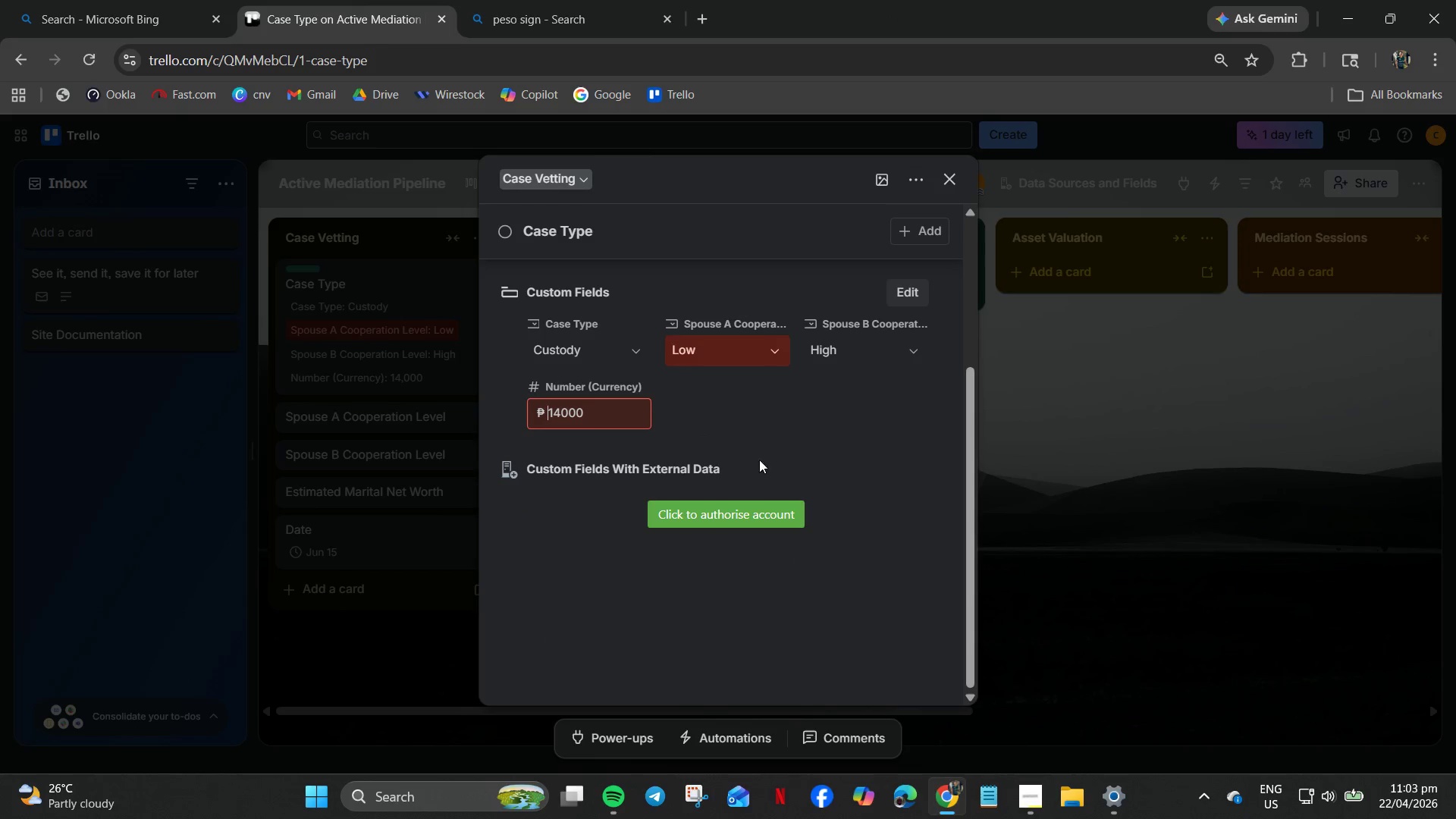 
left_click([874, 418])
 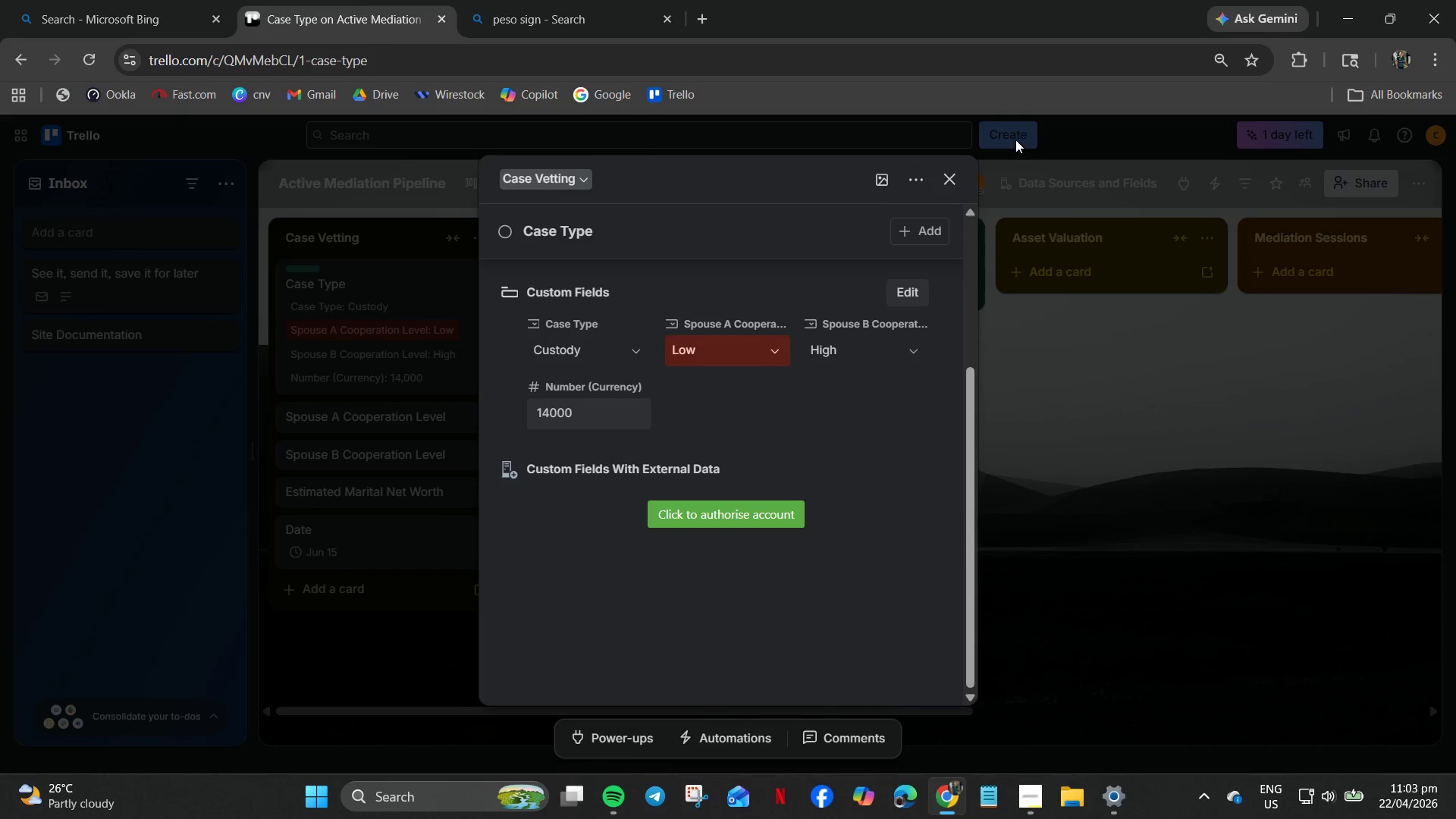 
left_click([949, 188])
 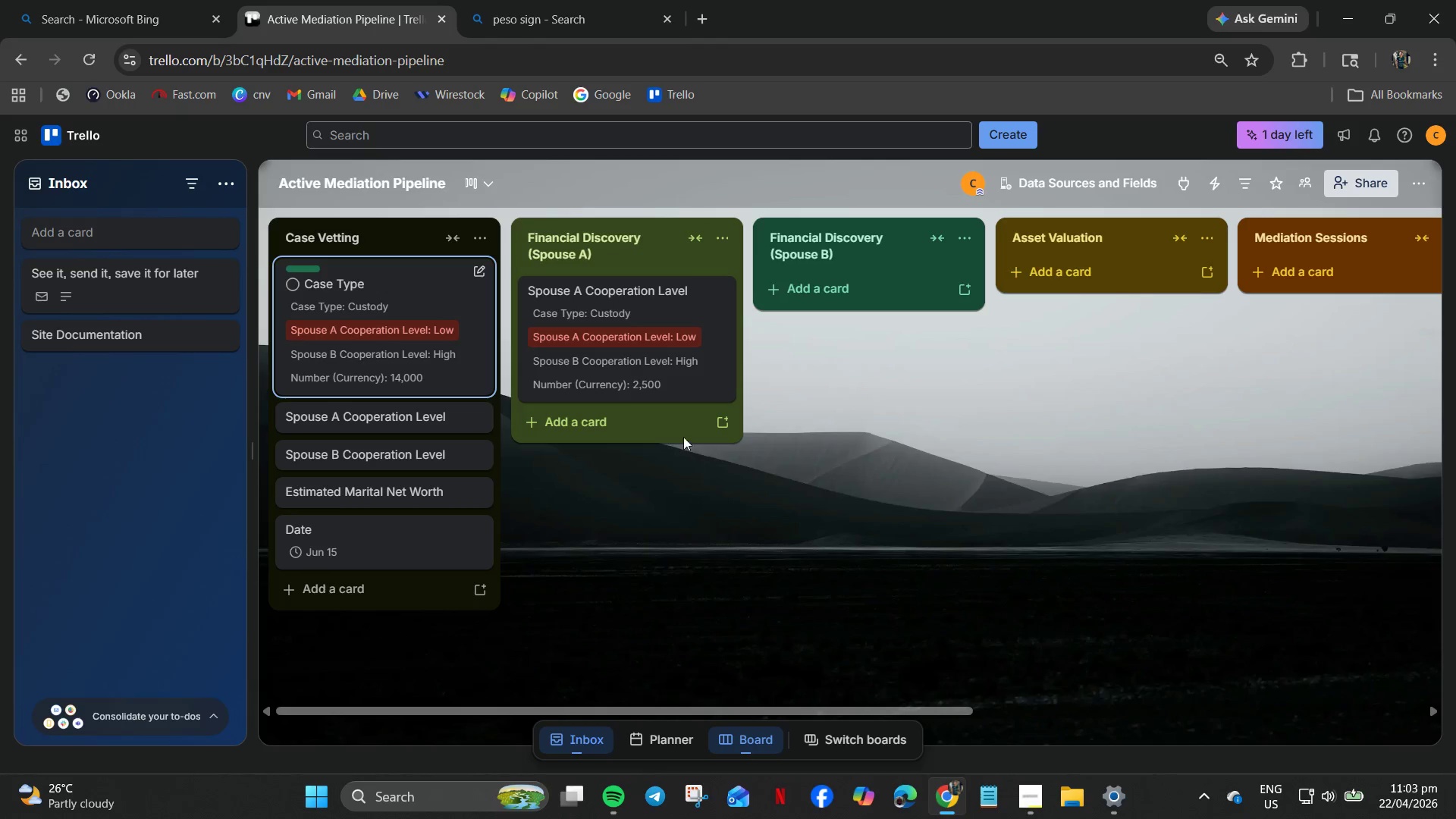 
wait(9.77)
 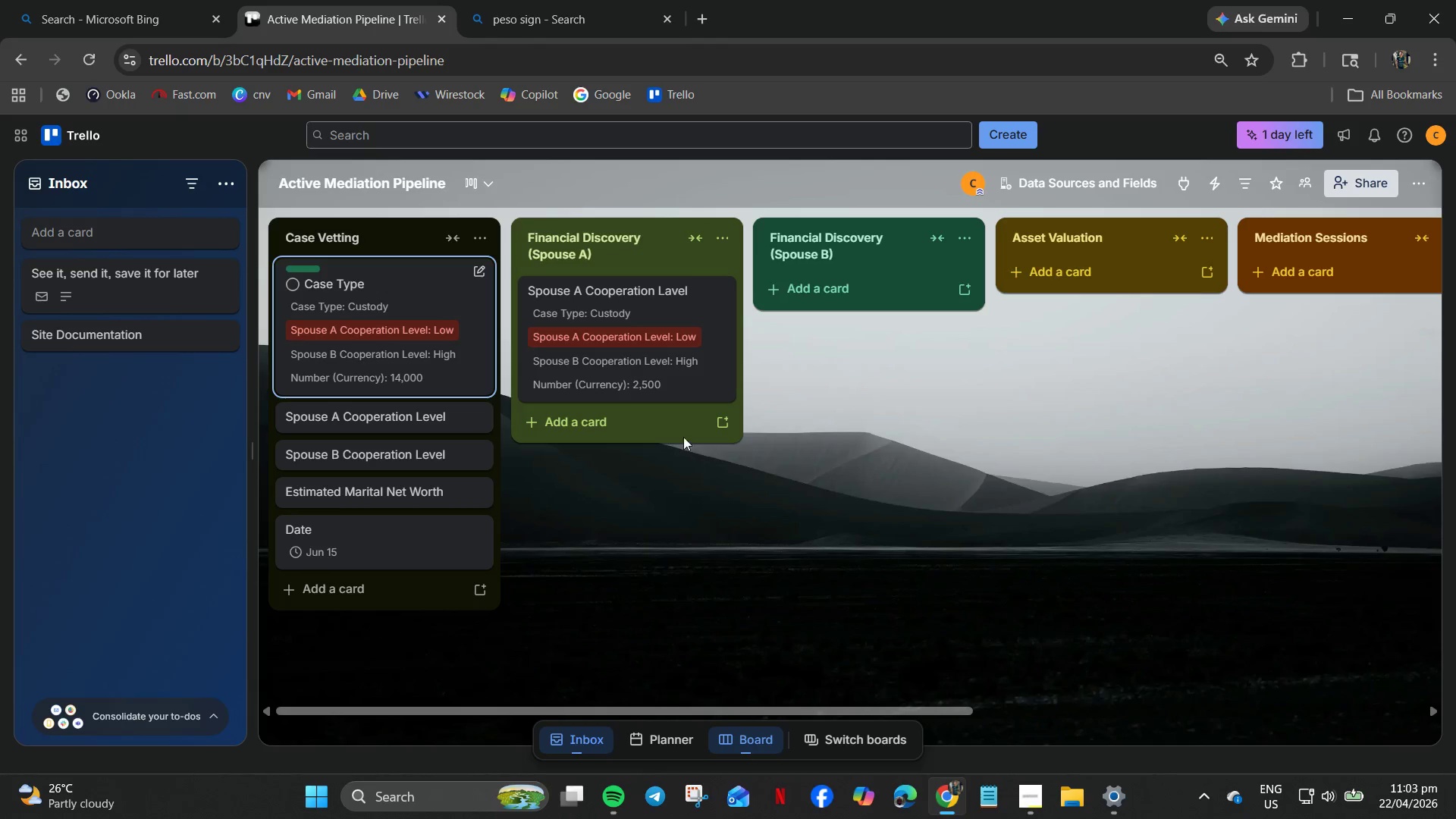 
left_click([325, 265])
 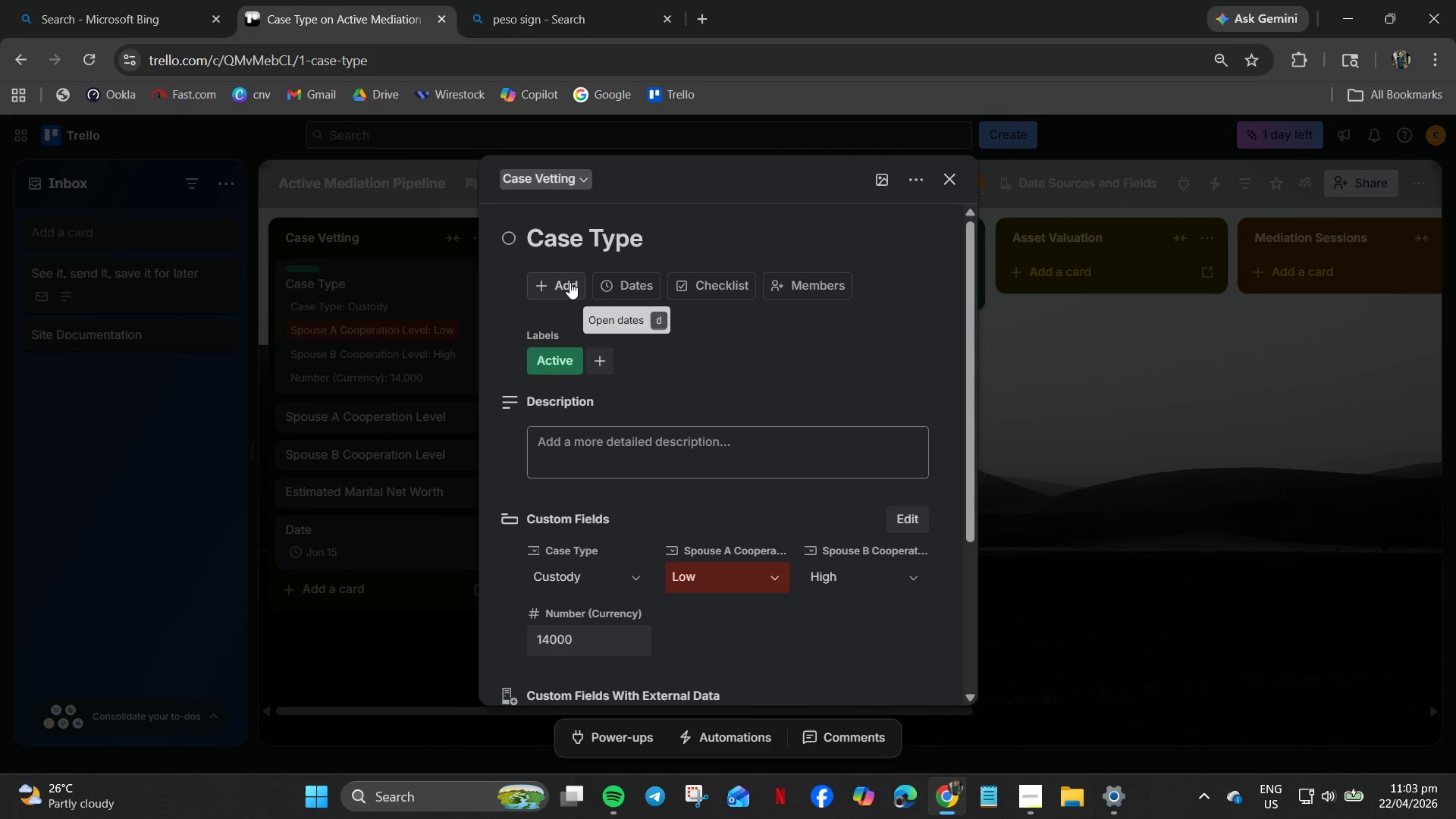 
left_click([541, 366])
 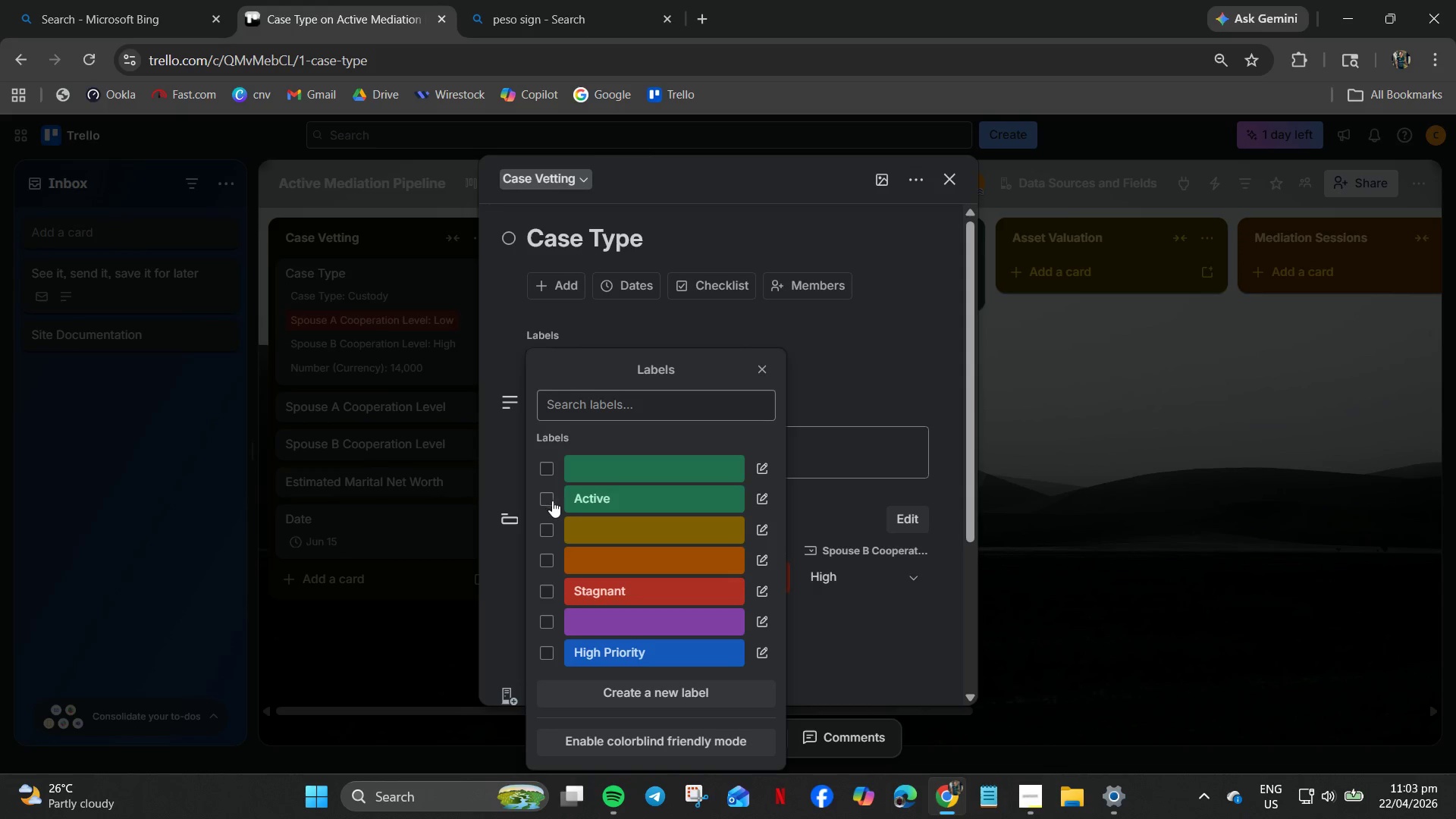 
left_click([764, 369])
 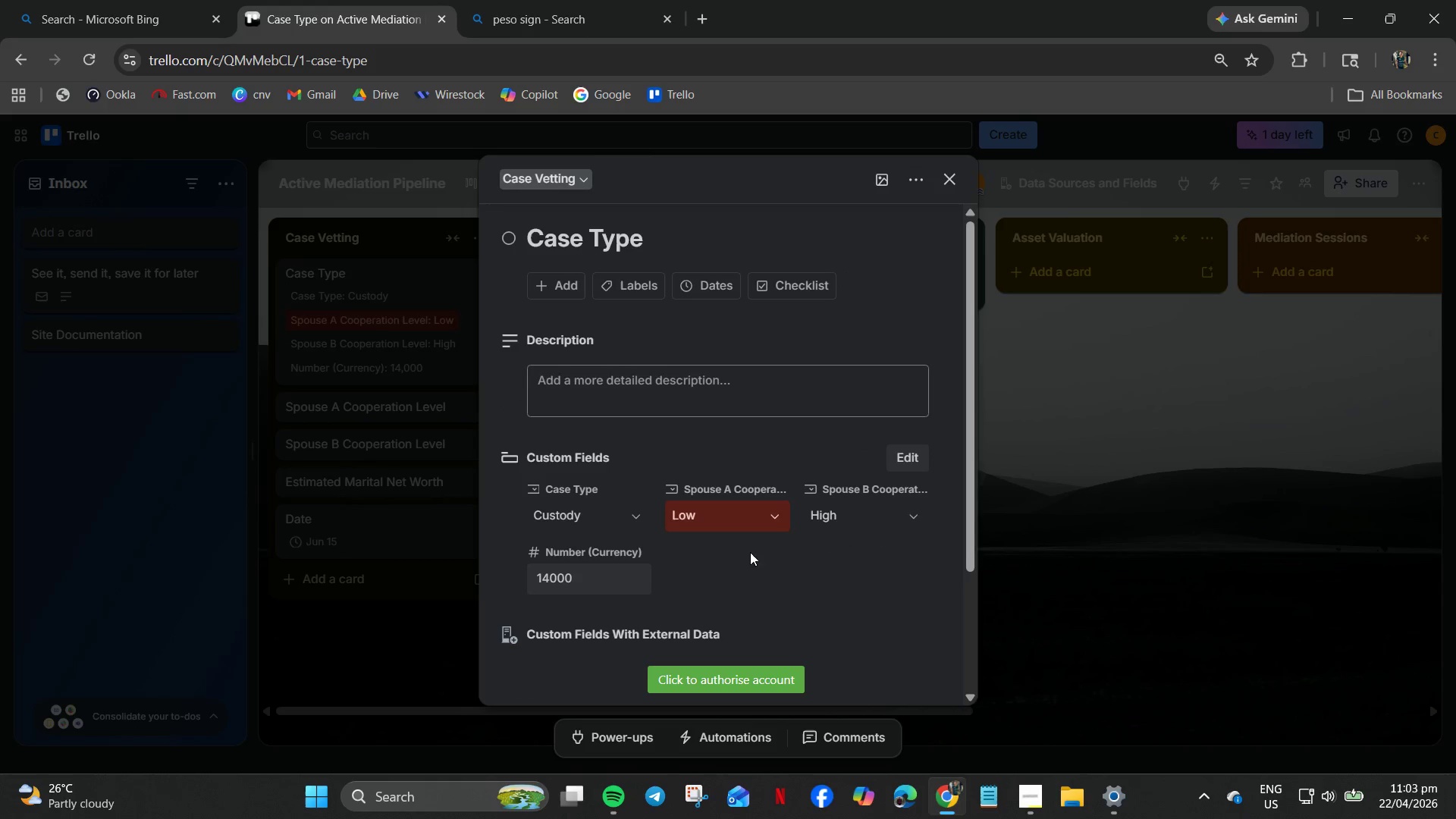 
left_click([759, 513])
 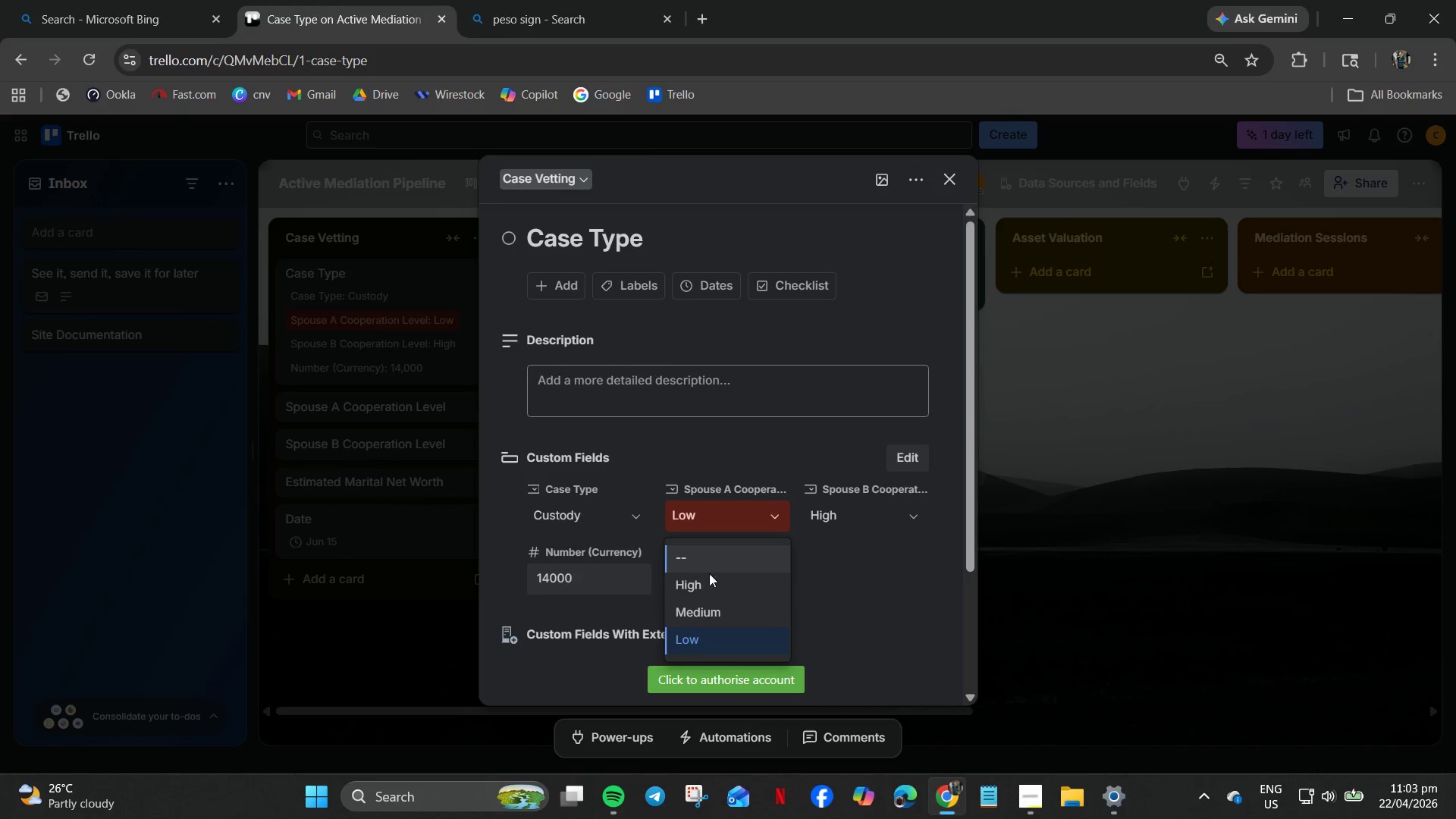 
left_click([701, 592])
 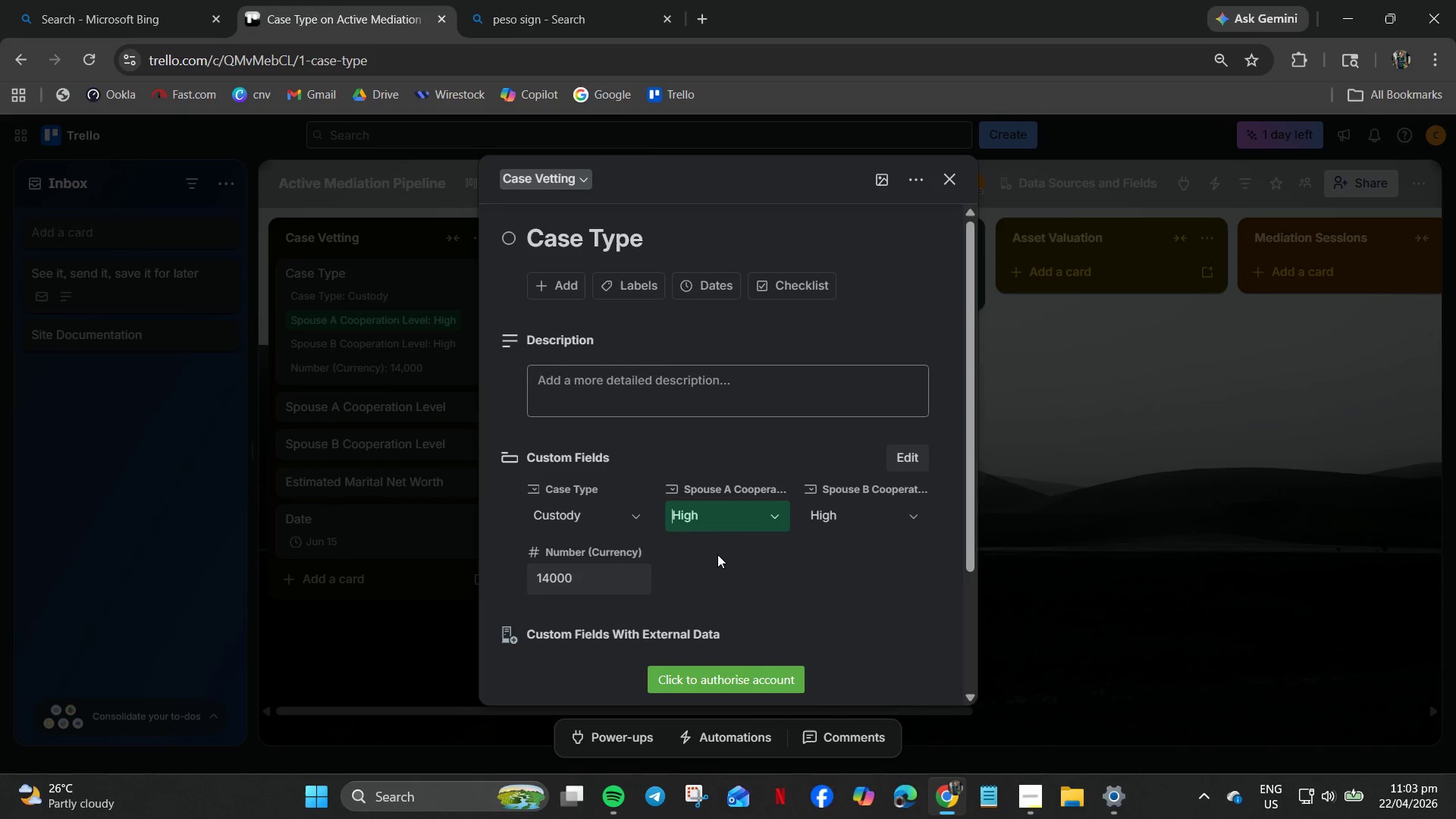 
left_click_drag(start_coordinate=[720, 522], to_coordinate=[717, 526])
 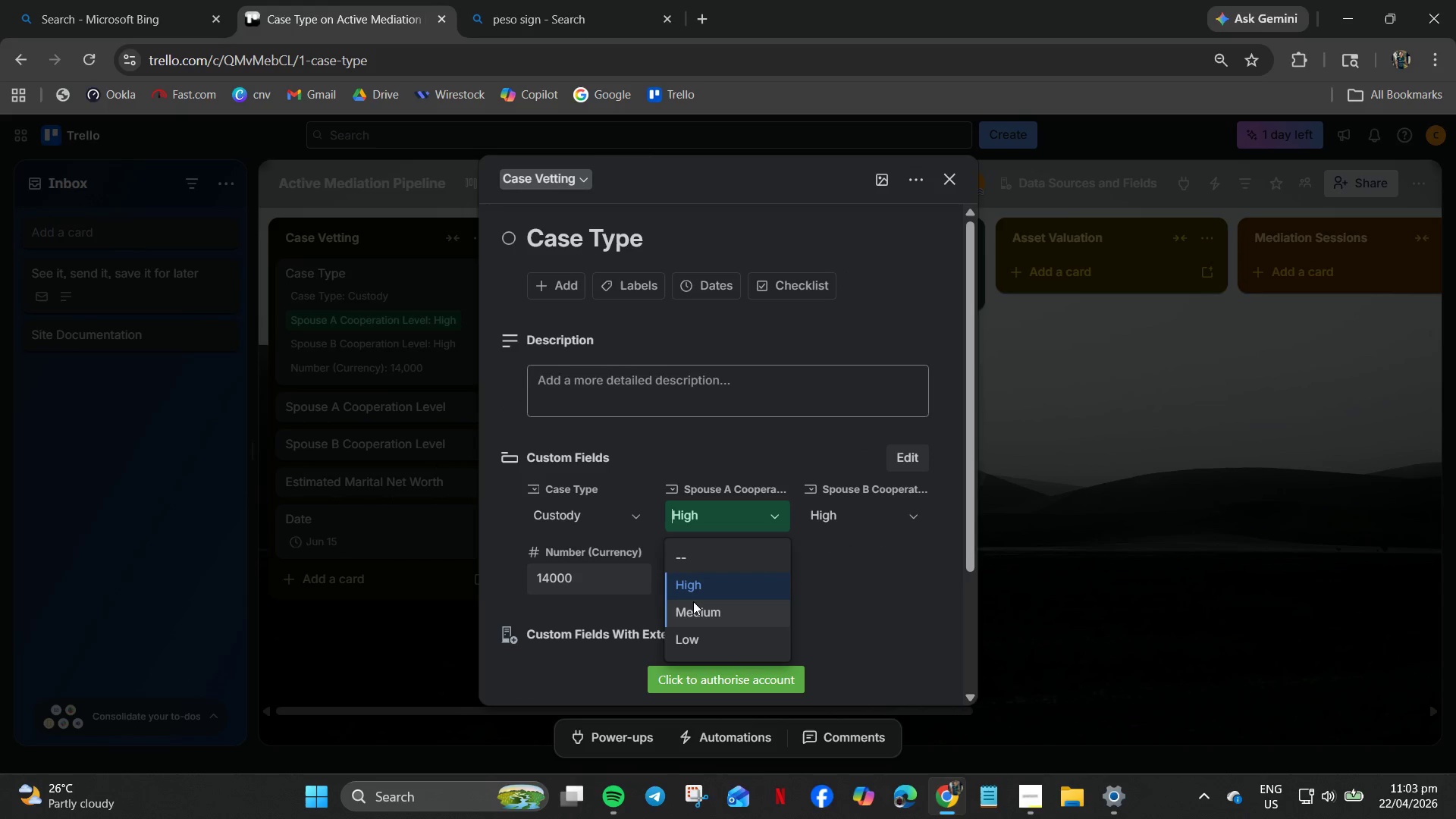 
left_click([693, 602])
 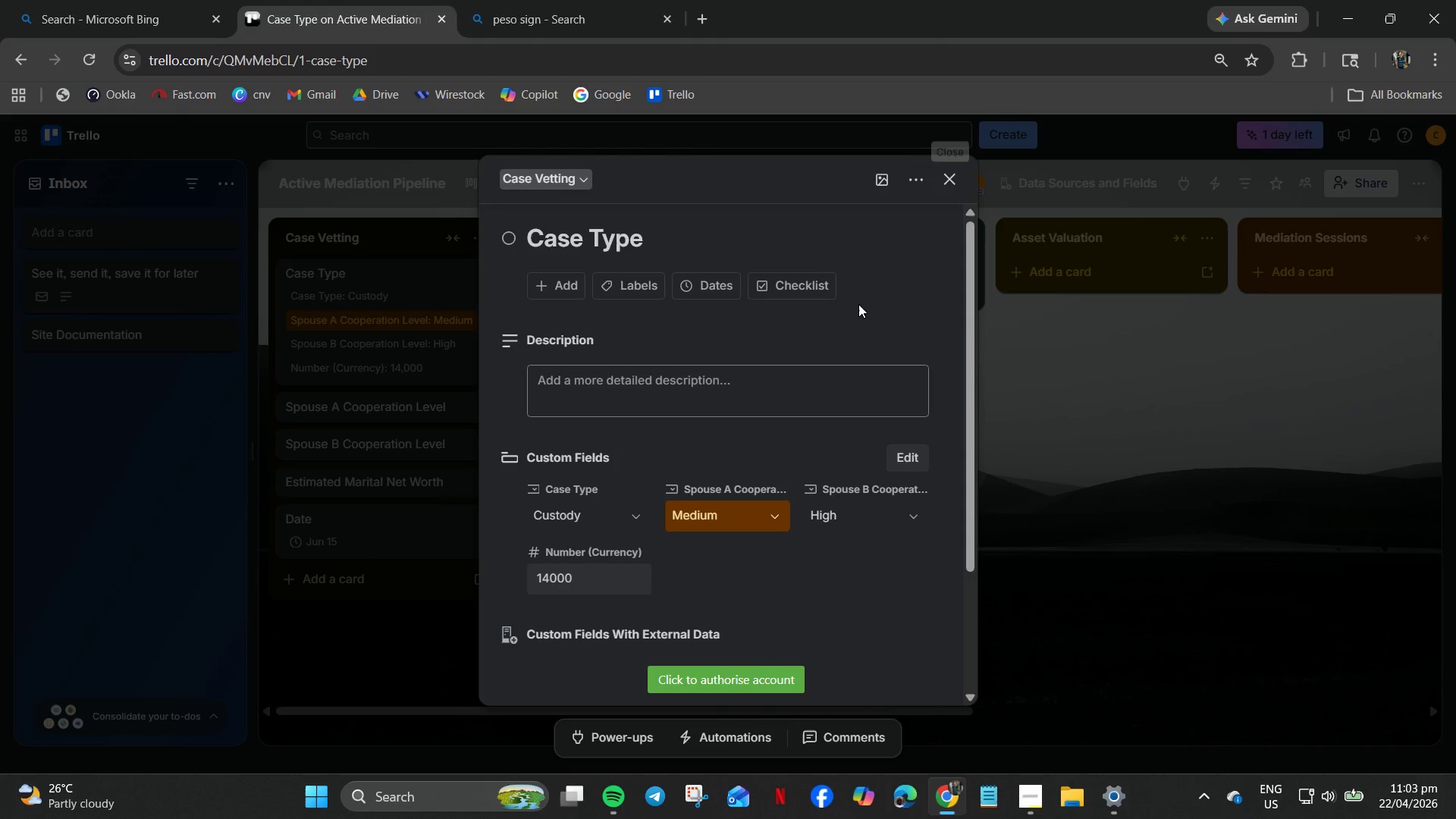 
left_click([945, 192])
 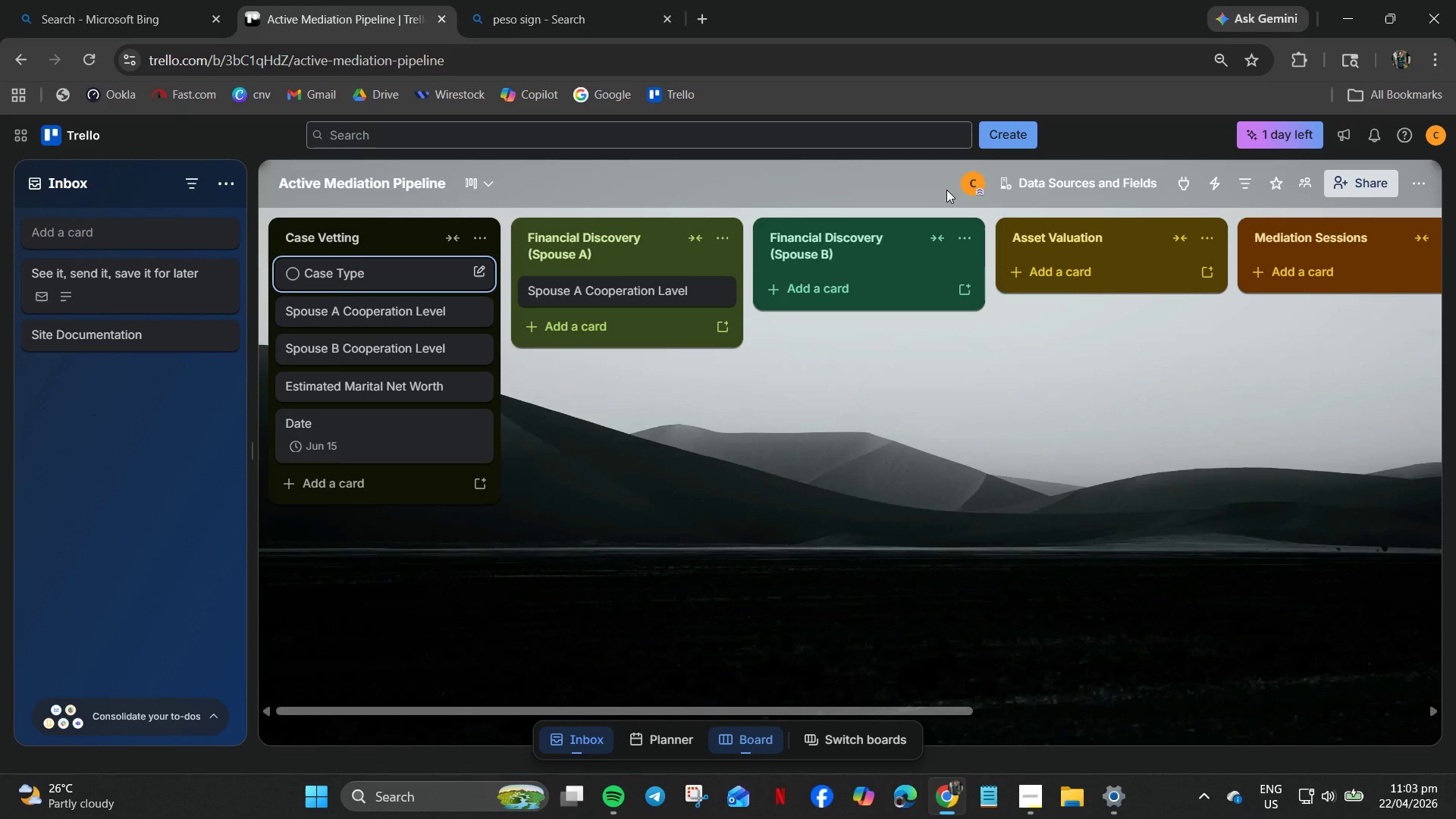 
wait(30.0)
 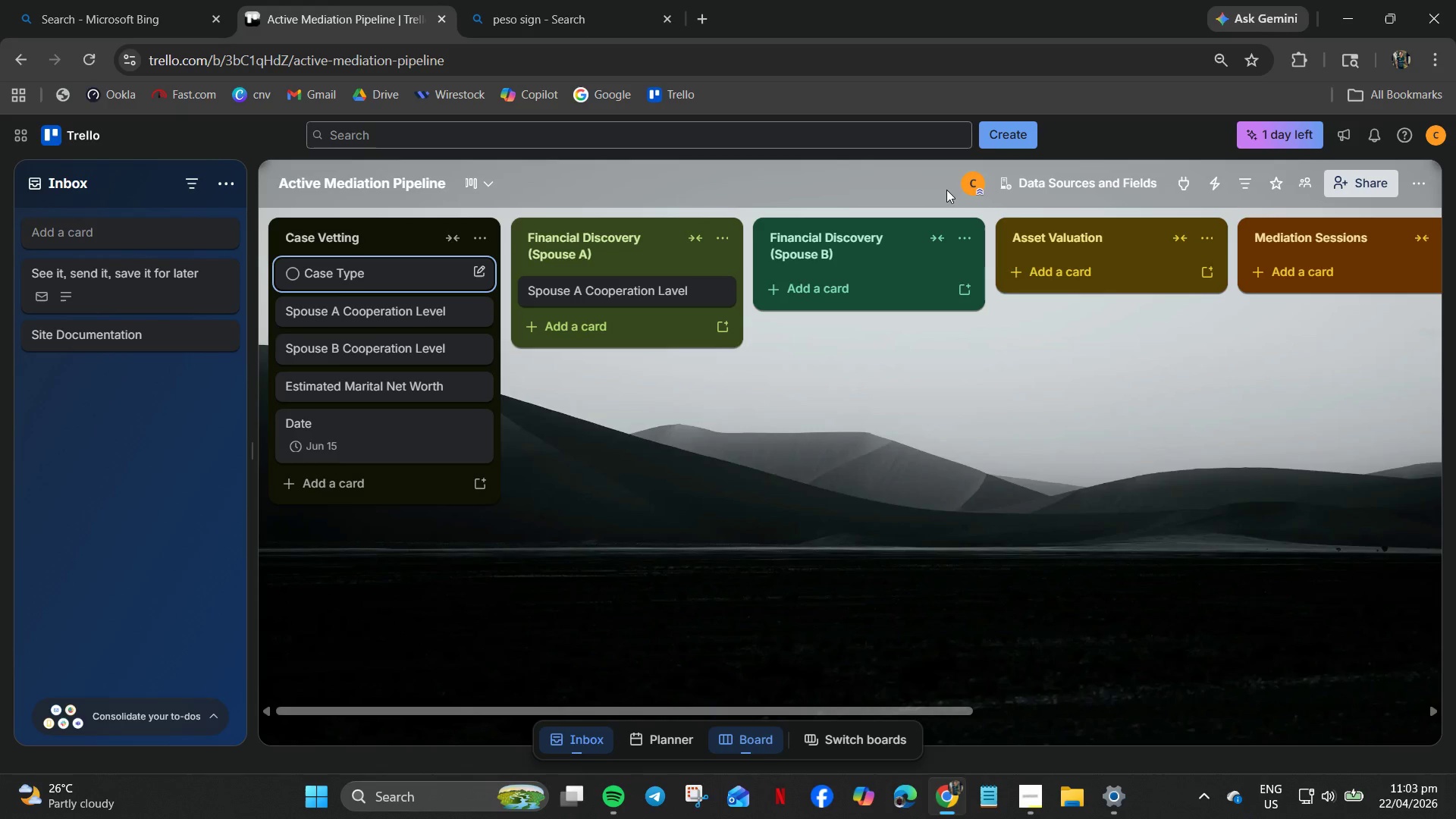 
left_click([605, 290])
 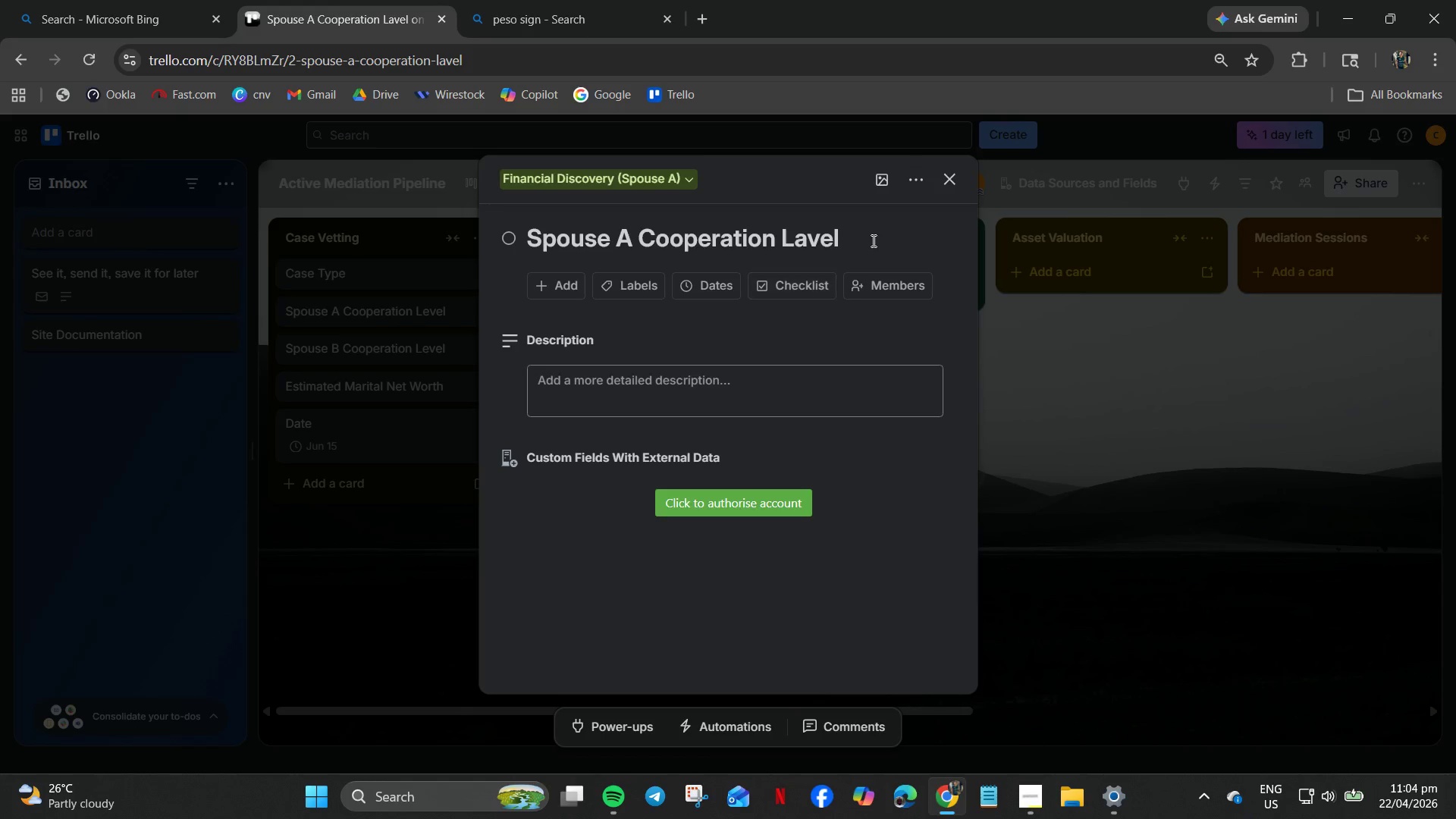 
left_click([951, 183])
 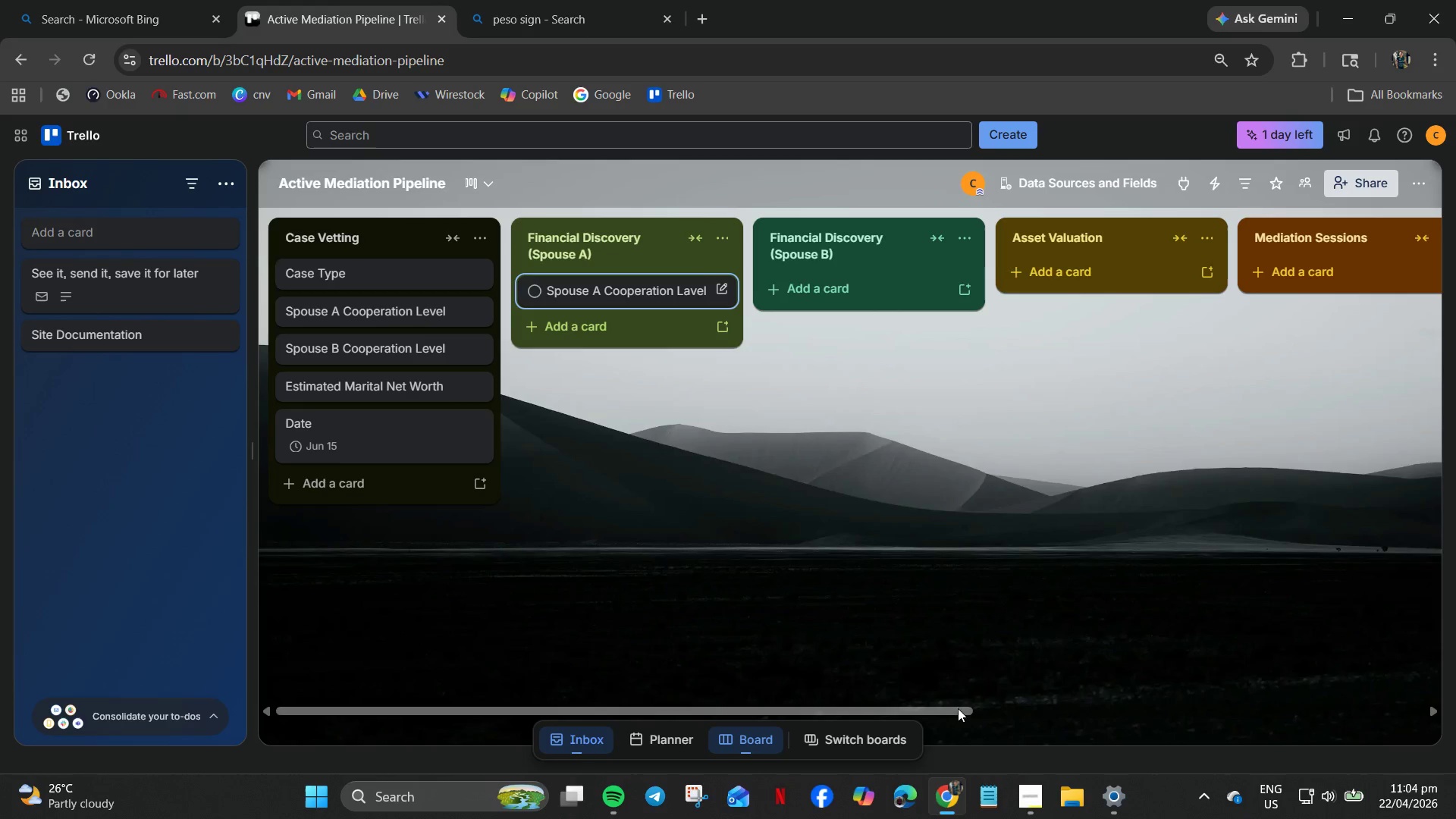 
left_click_drag(start_coordinate=[940, 704], to_coordinate=[878, 720])
 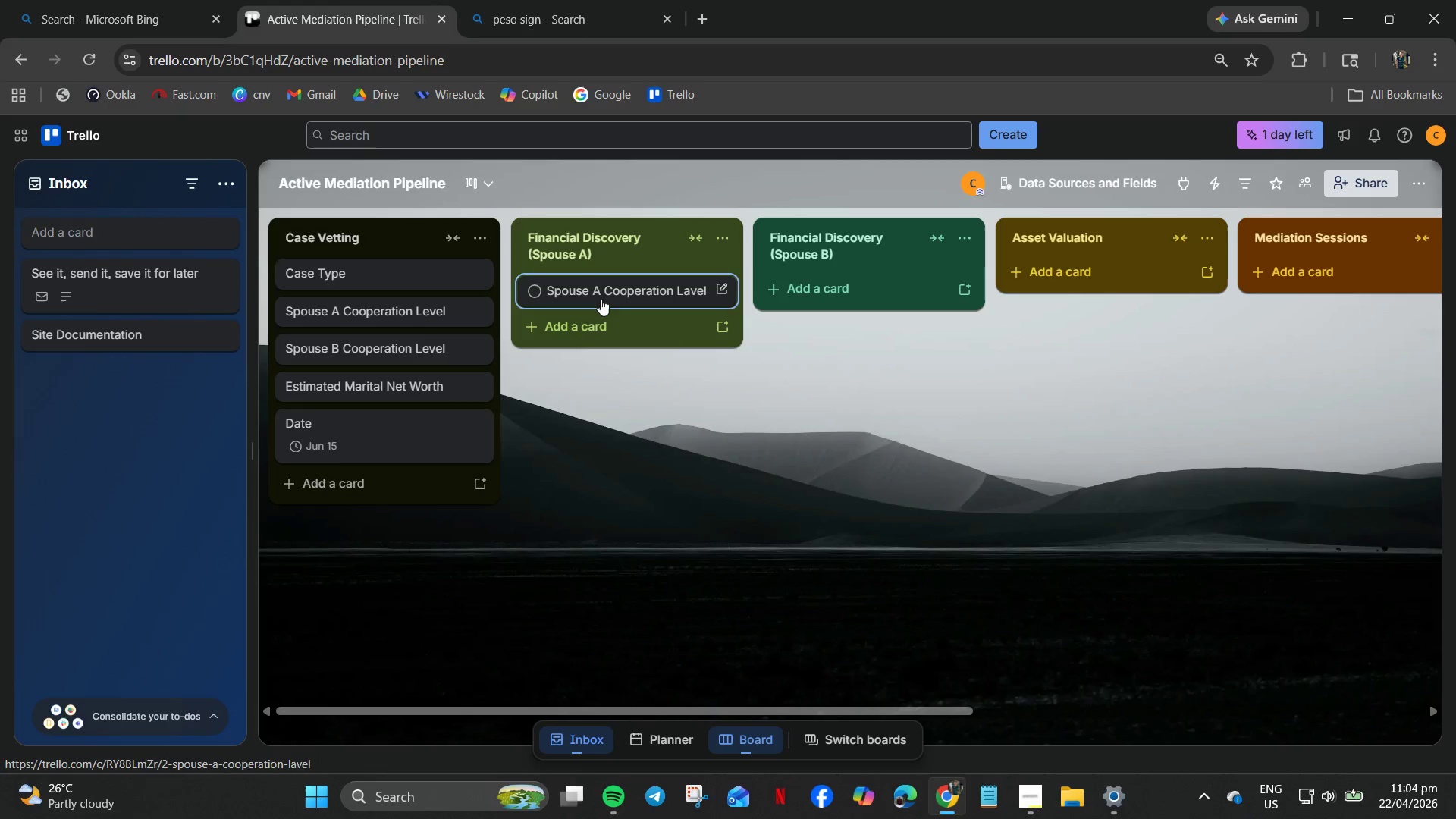 
left_click([581, 293])
 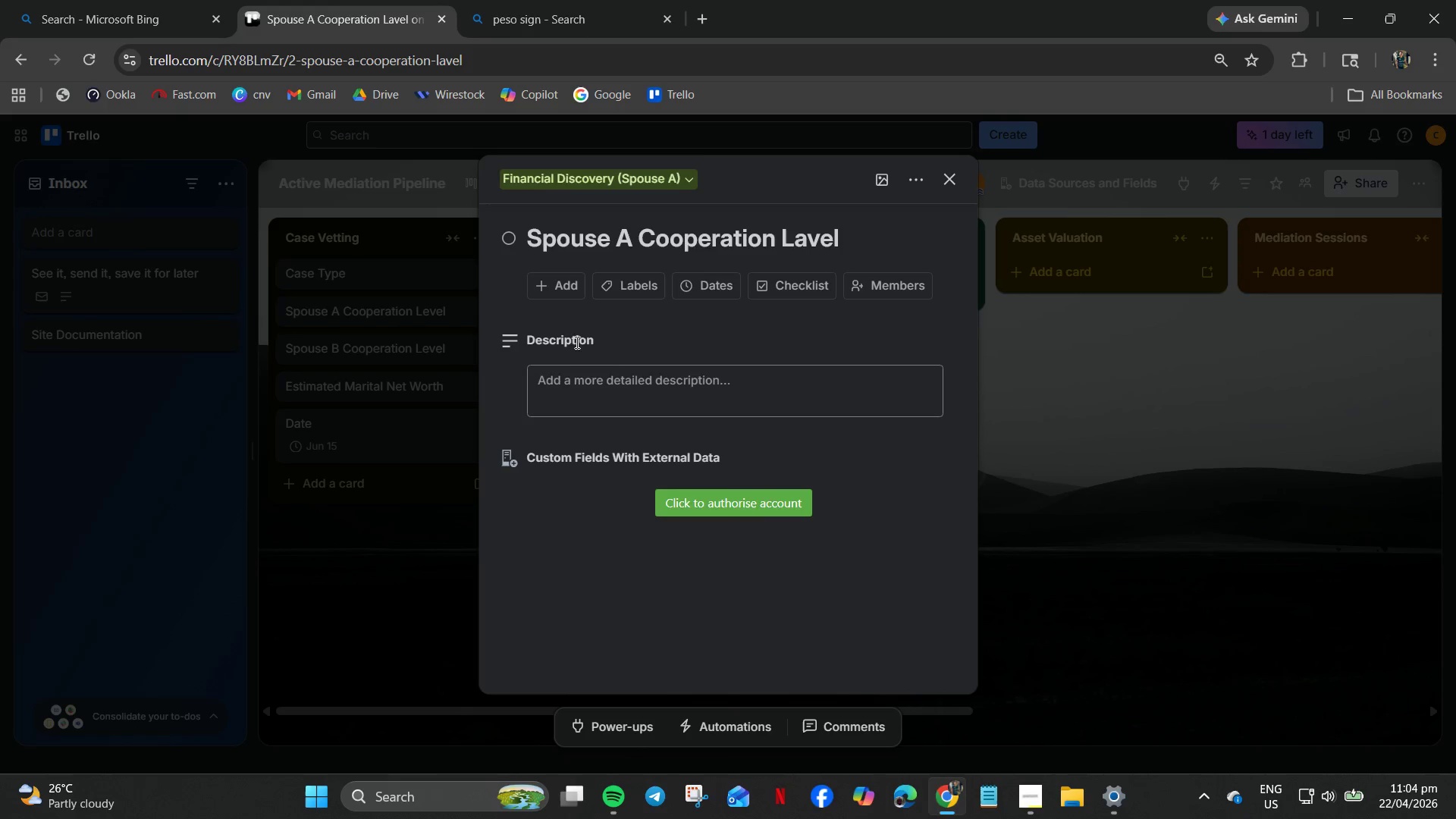 
mouse_move([670, 280])
 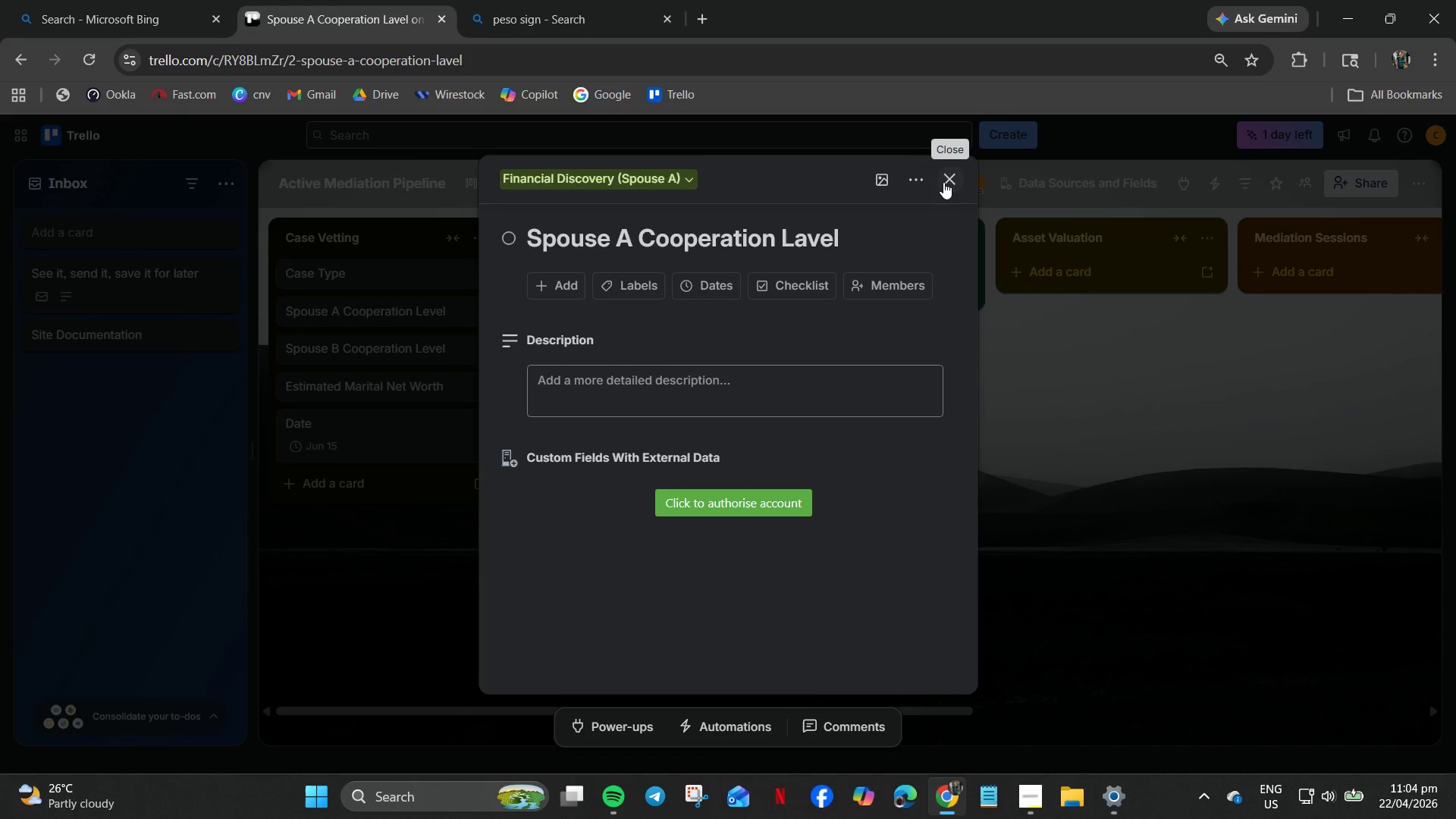 
left_click([943, 182])
 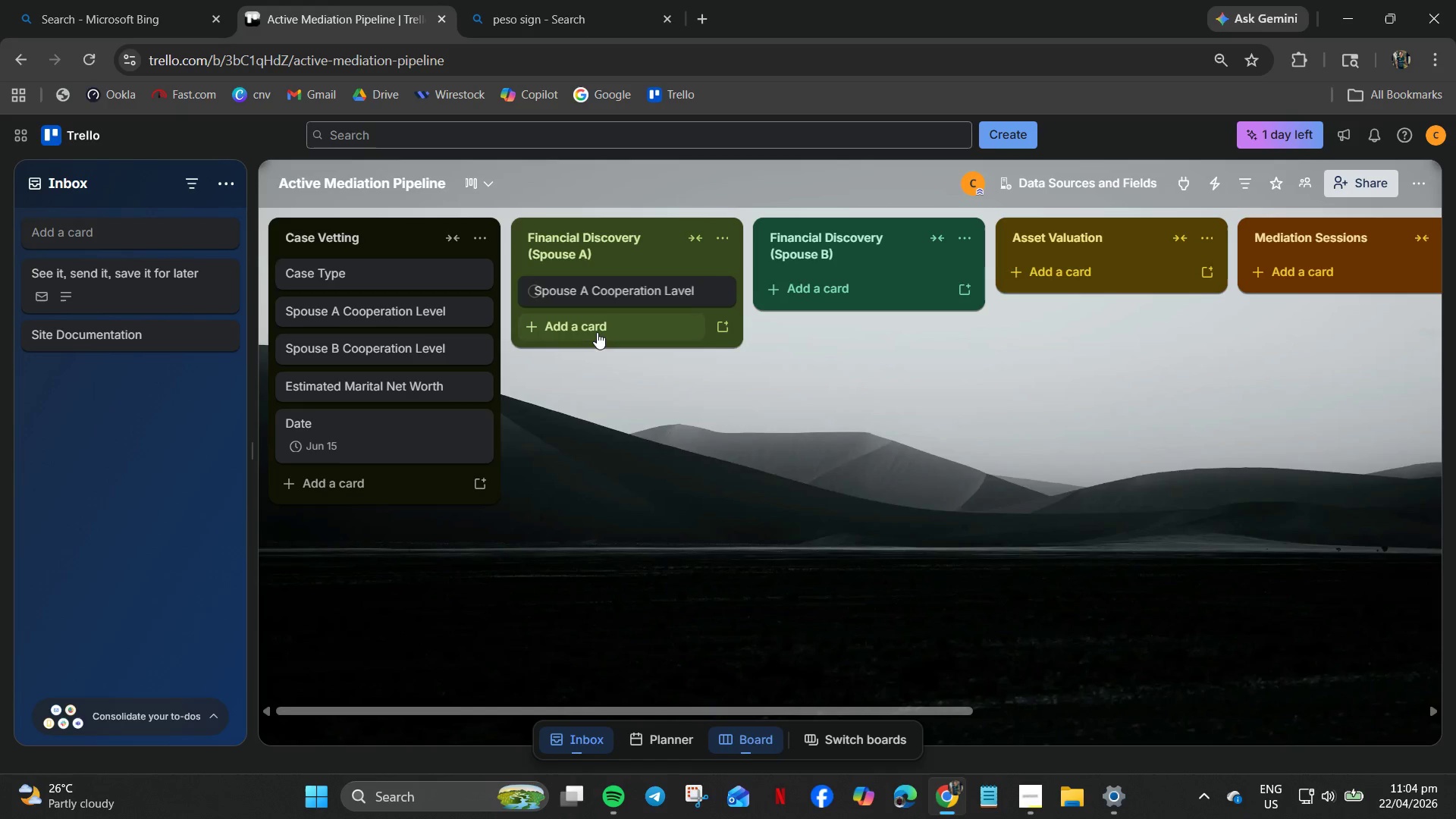 
left_click([597, 332])
 